 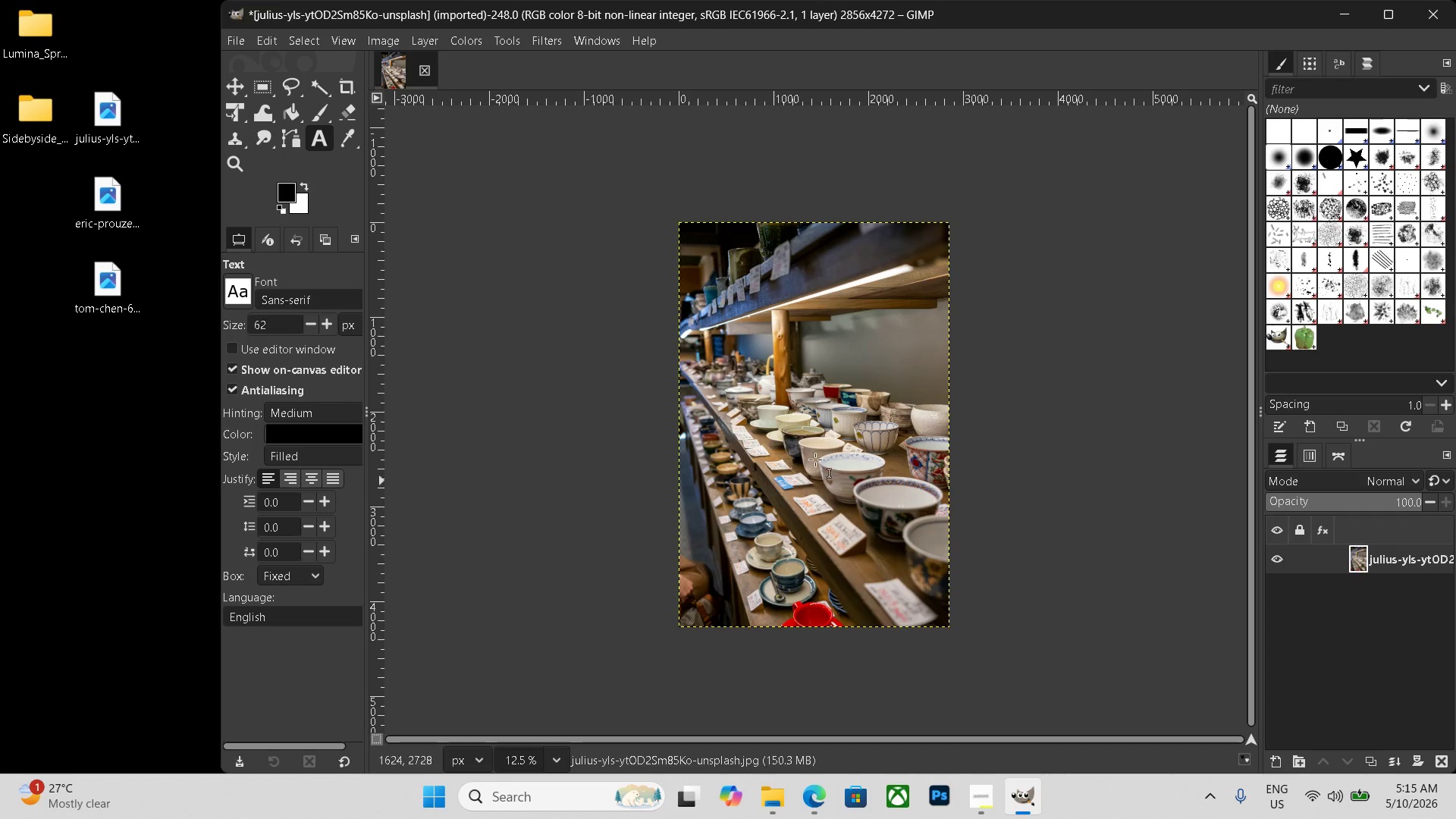 
key(Control+N)
 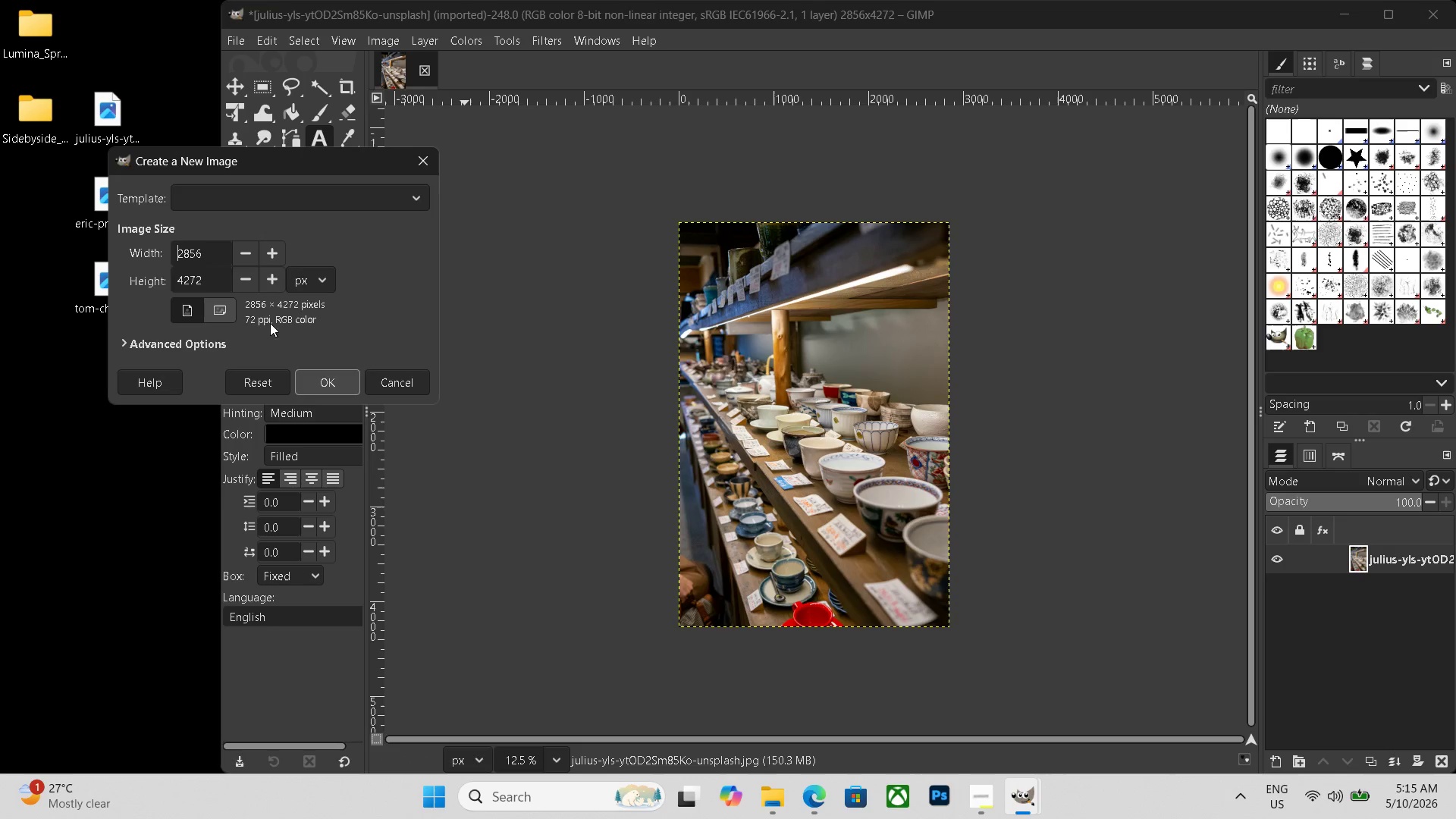 
left_click_drag(start_coordinate=[210, 261], to_coordinate=[102, 239])
 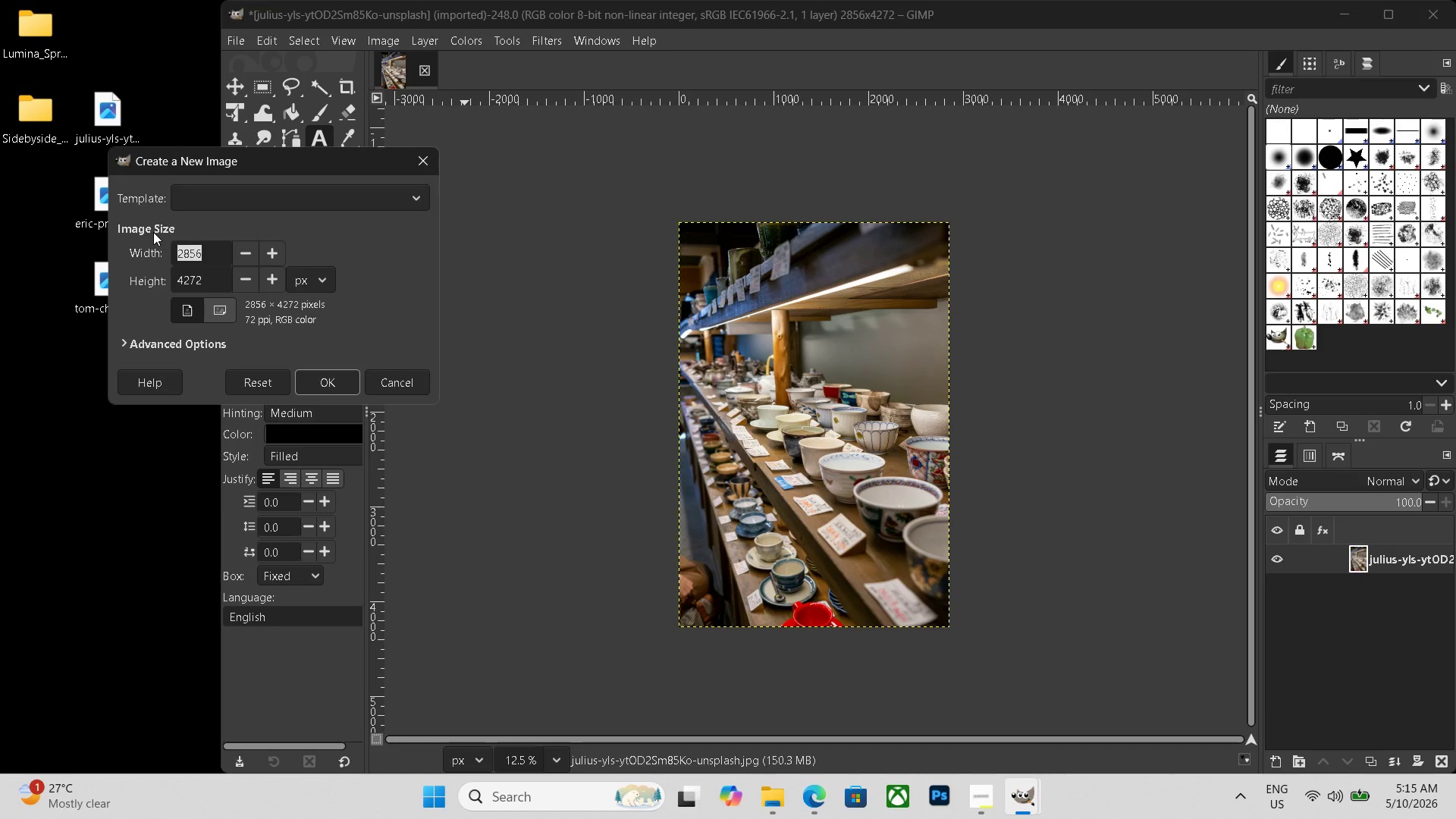 
wait(11.44)
 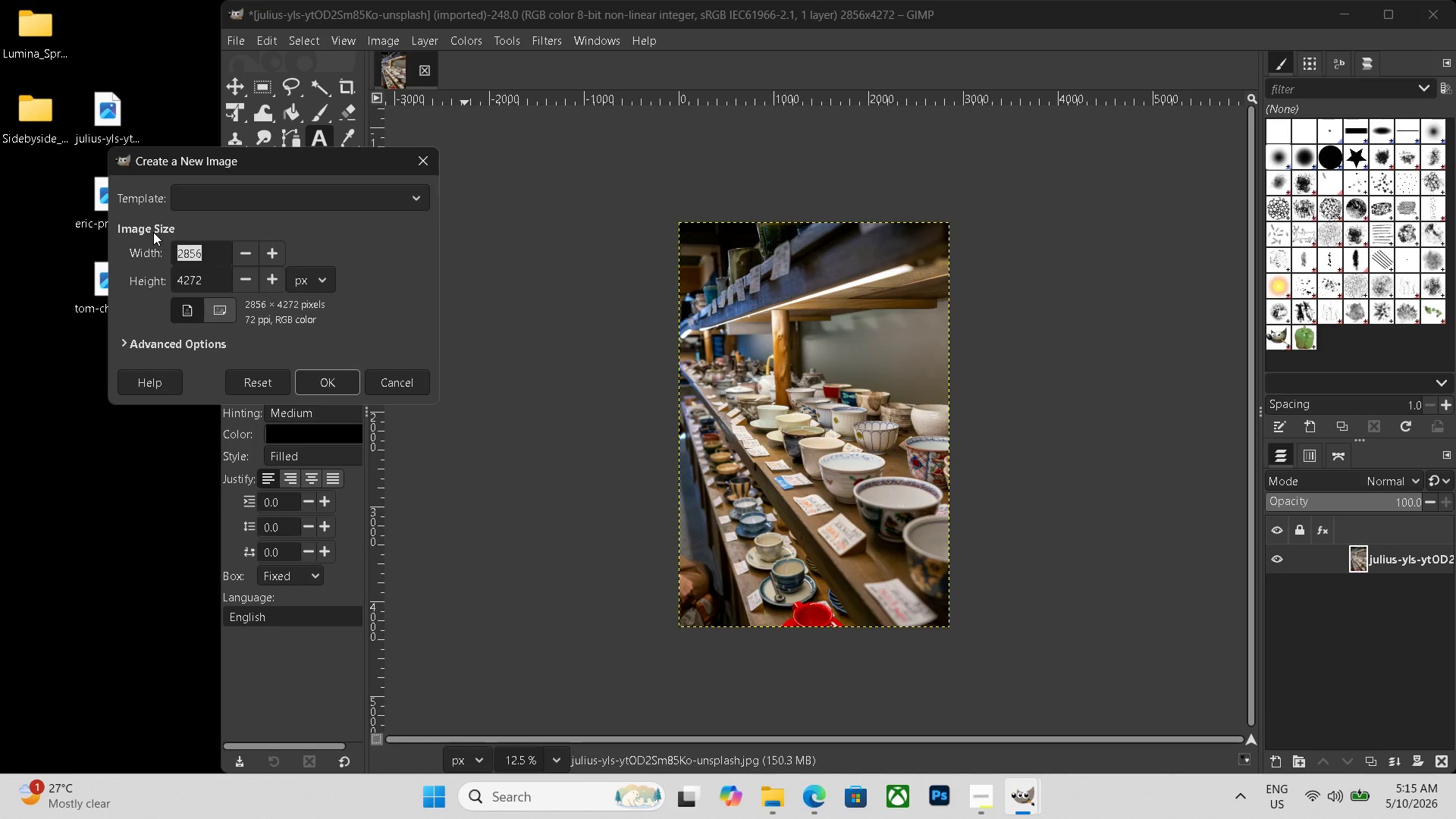 
key(Backspace)
 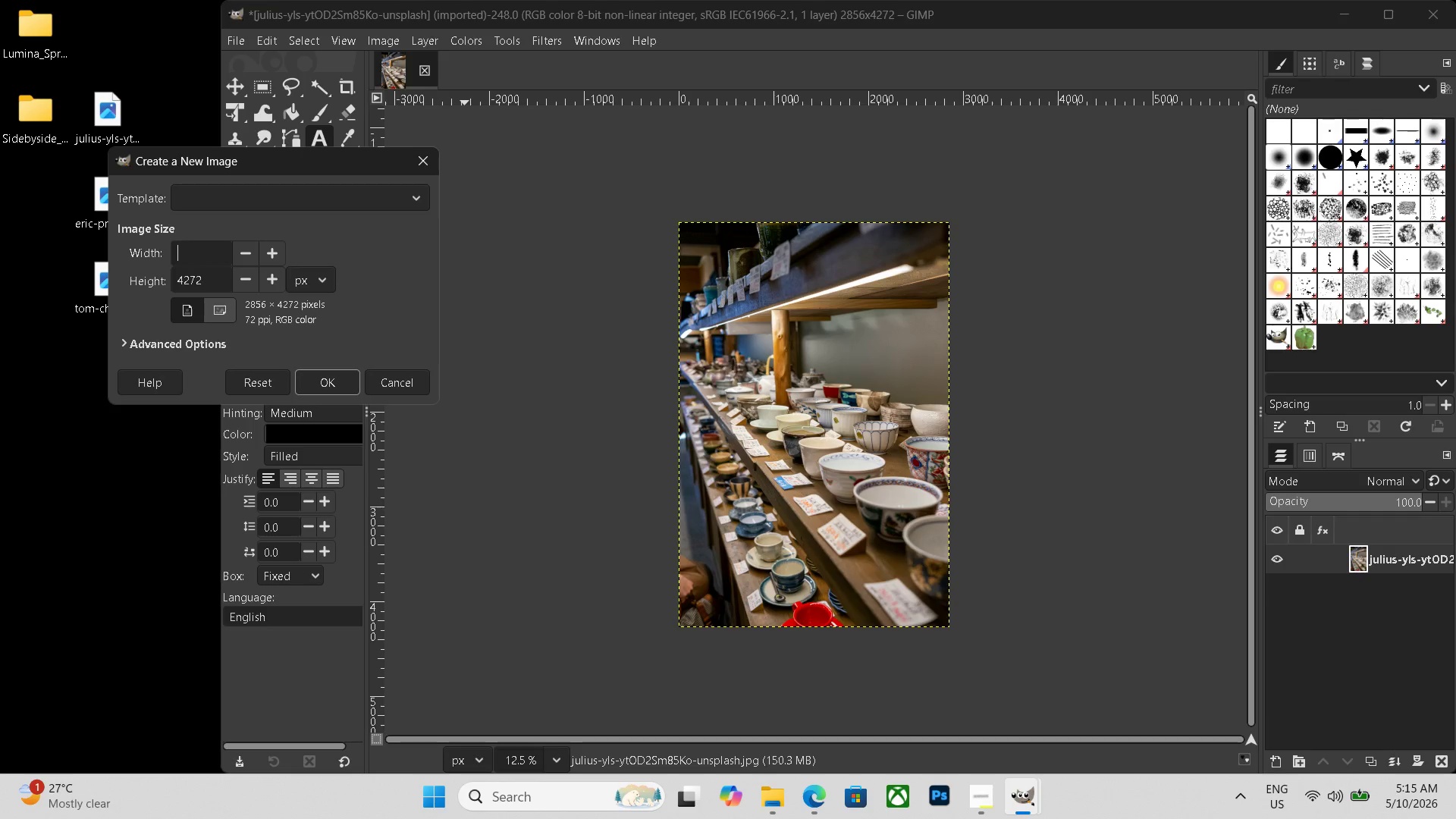 
key(Numpad5)
 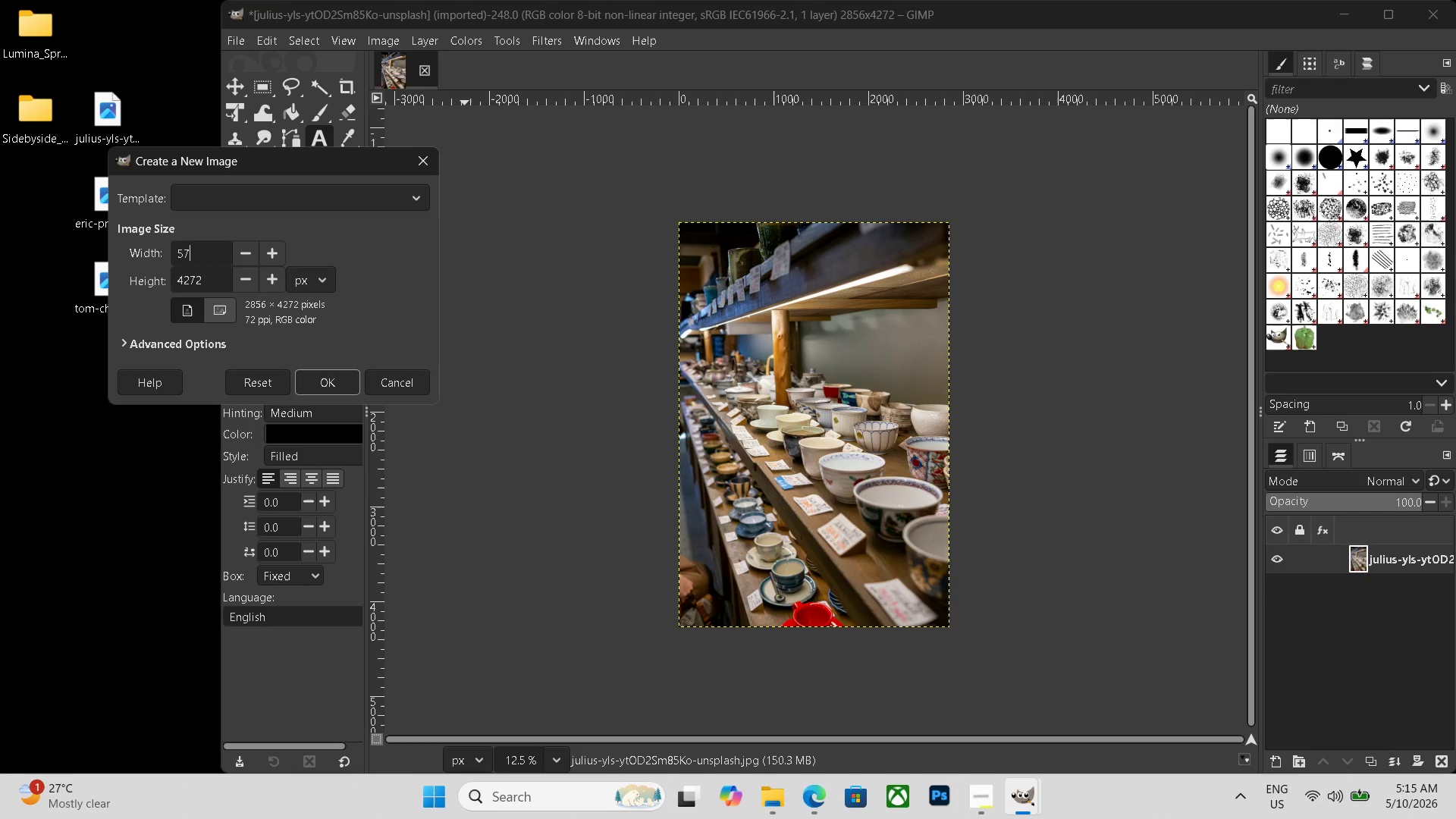 
key(Numpad7)
 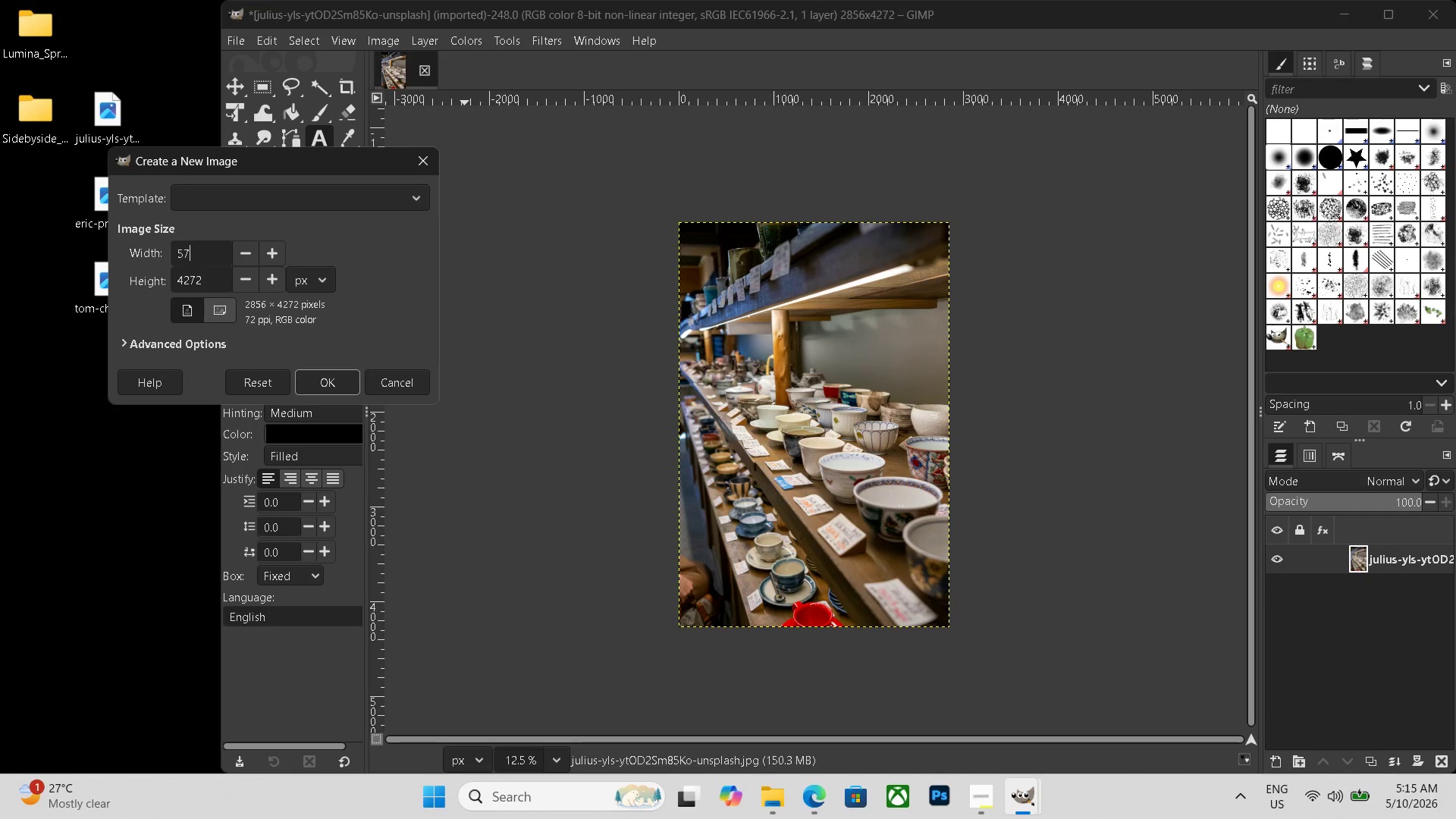 
key(Numpad1)
 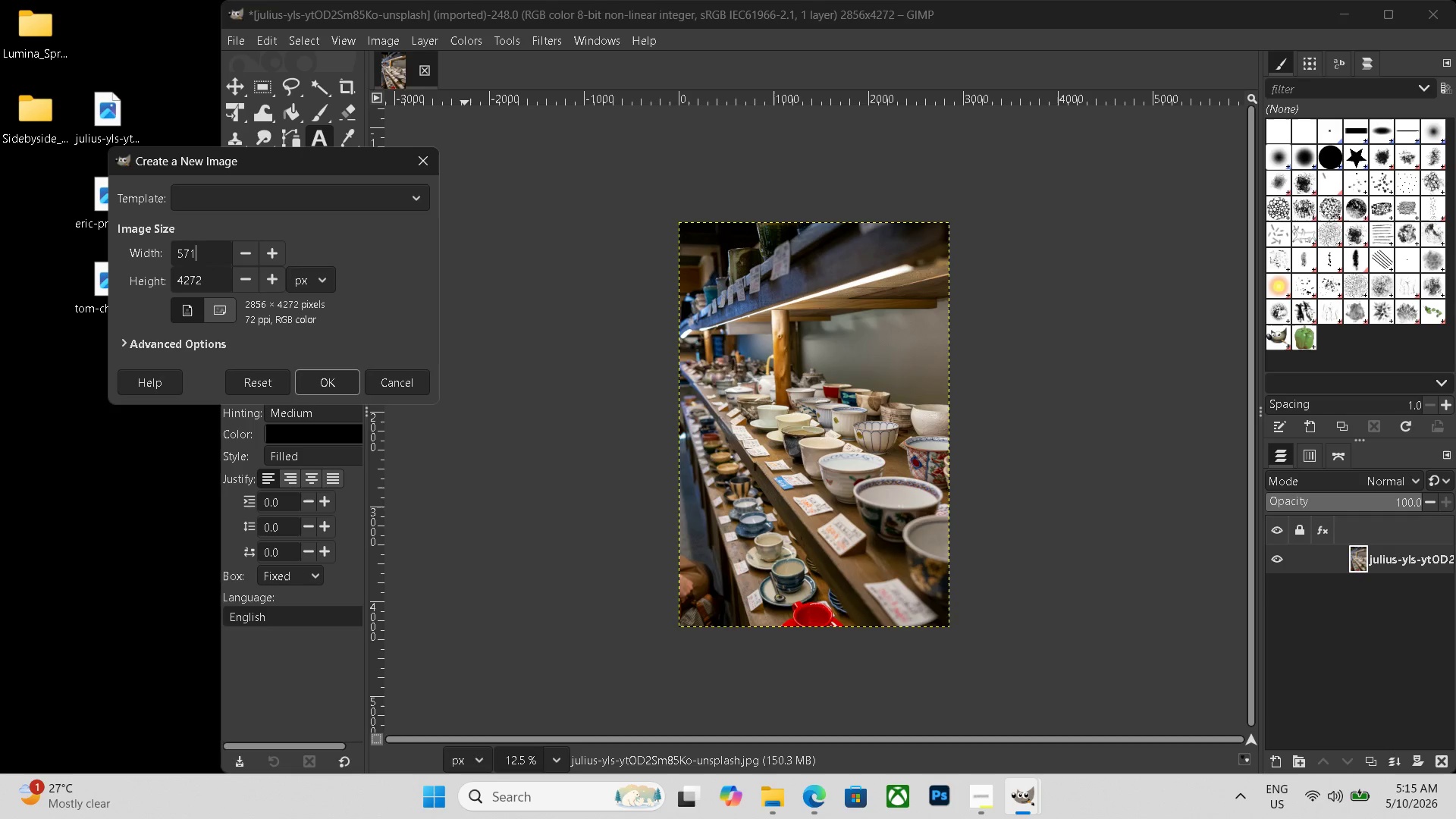 
key(Numpad2)
 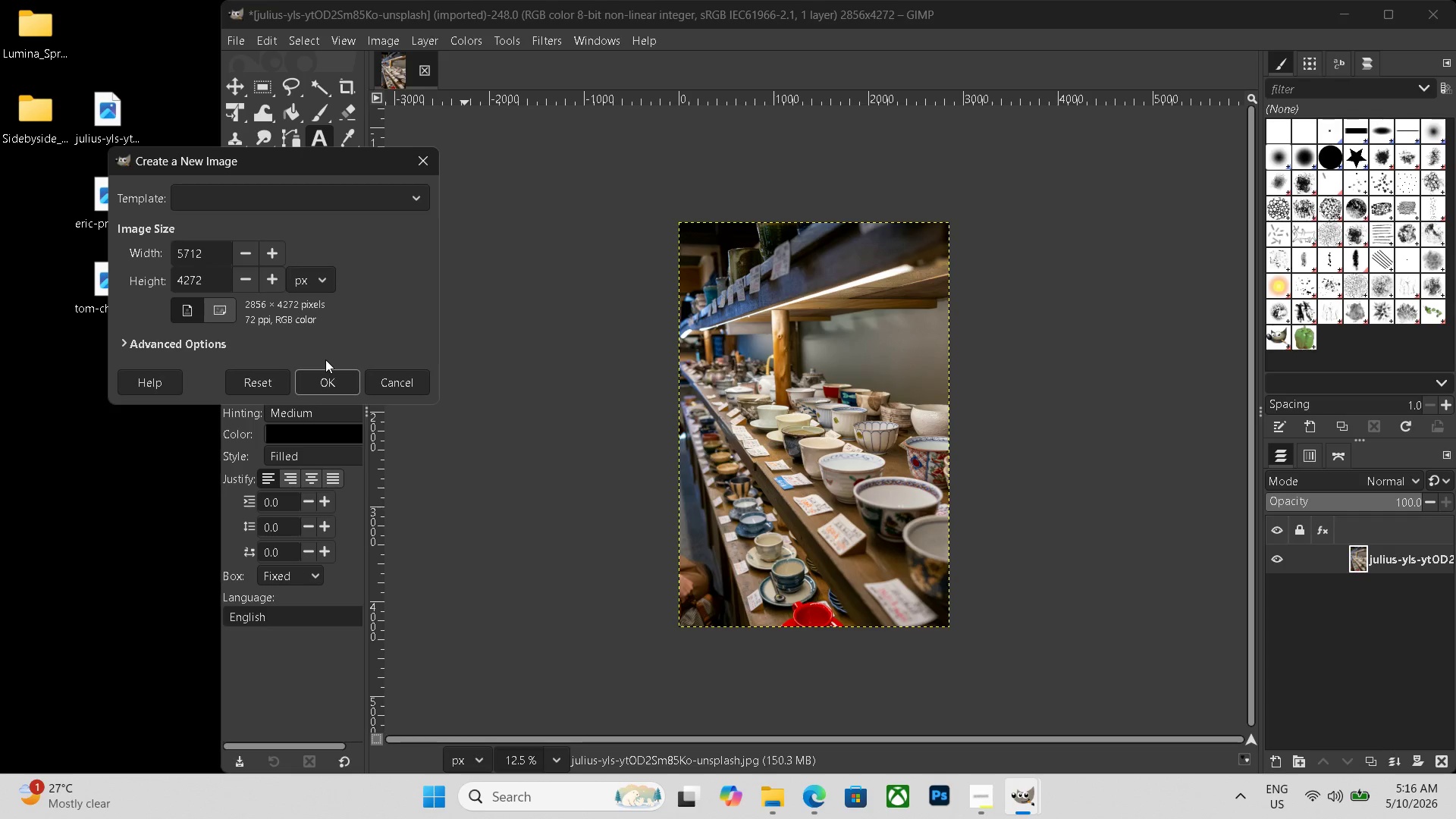 
wait(6.77)
 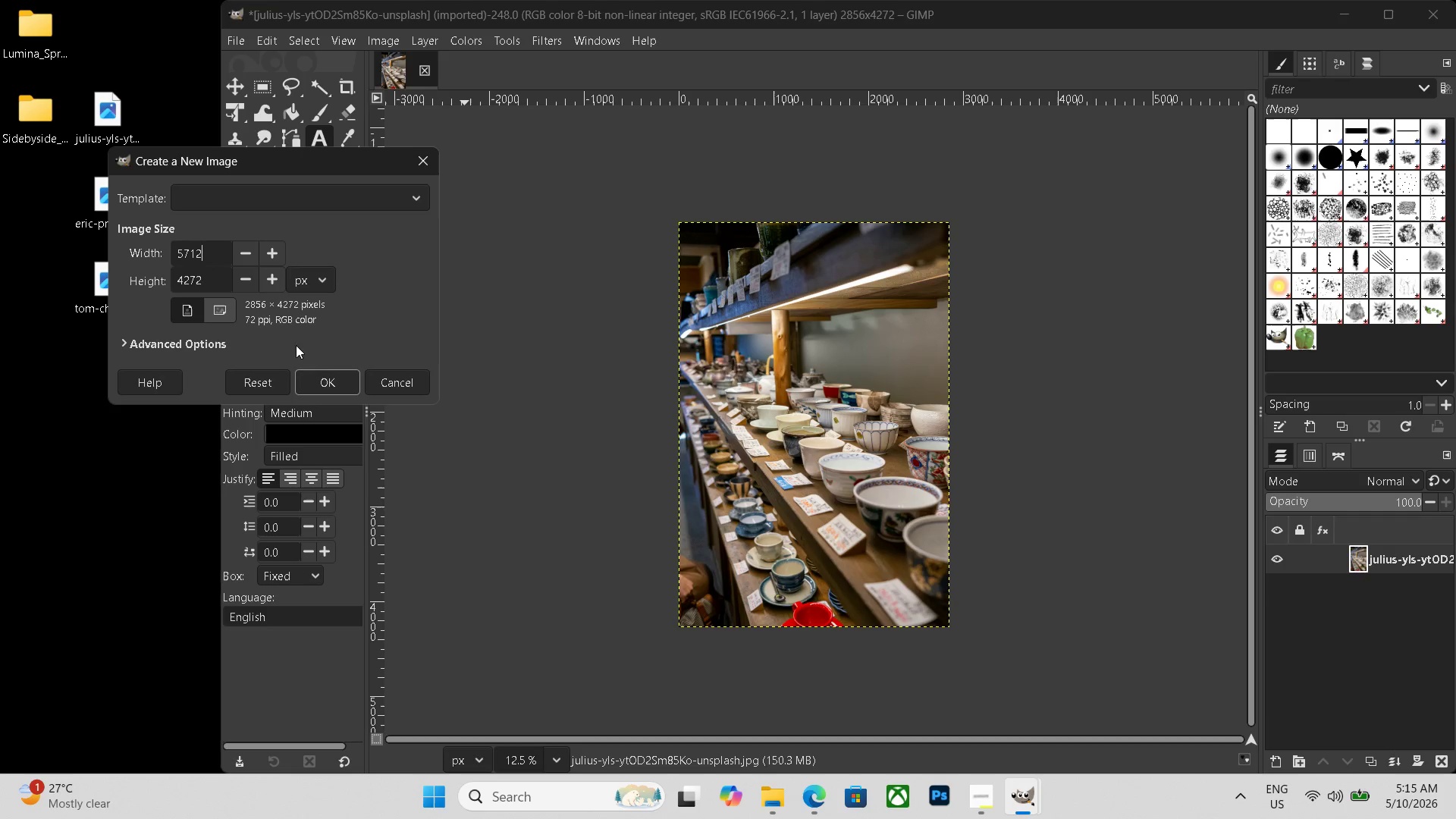 
left_click([420, 345])
 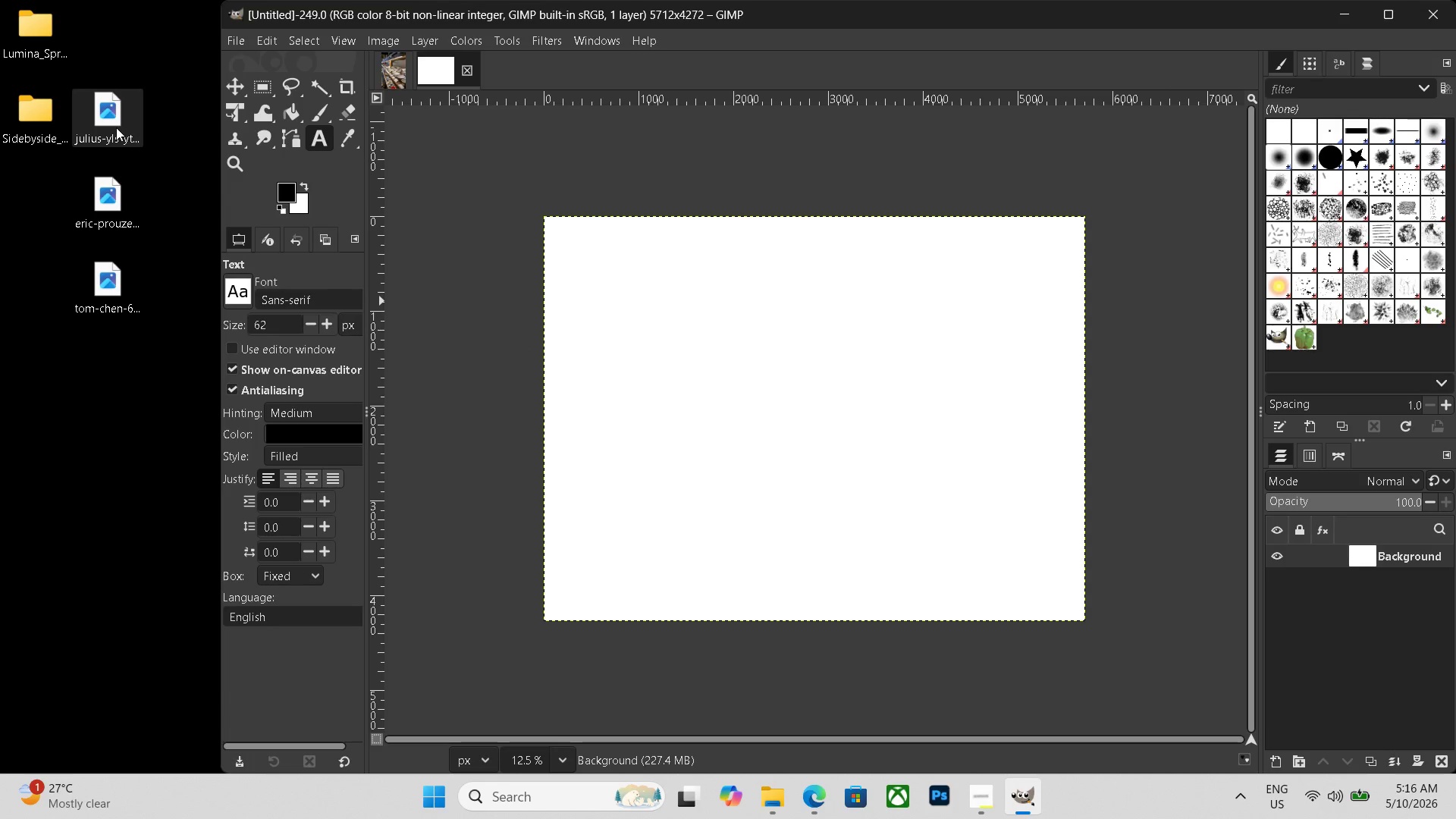 
left_click_drag(start_coordinate=[116, 127], to_coordinate=[652, 397])
 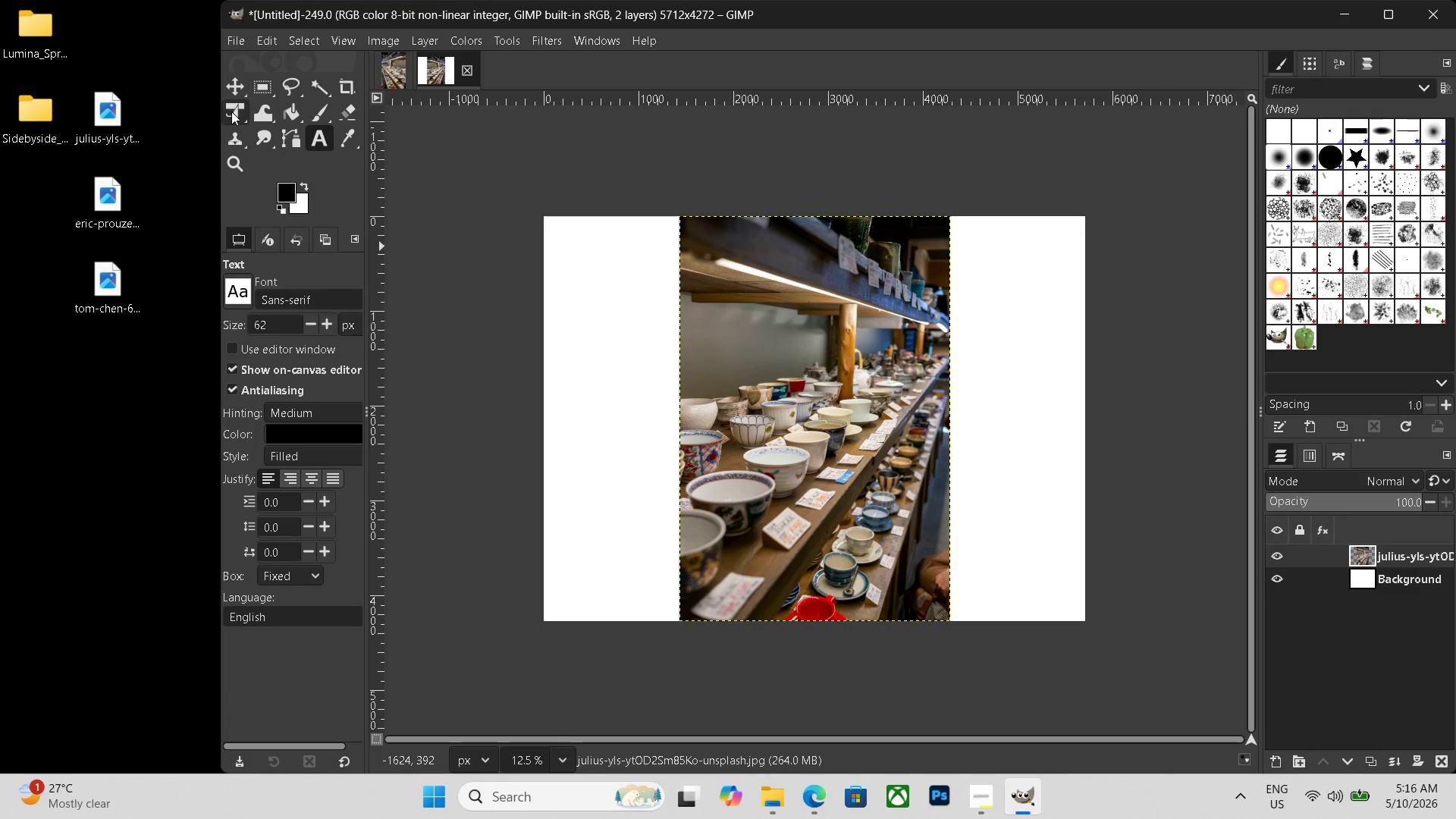 
left_click_drag(start_coordinate=[804, 384], to_coordinate=[660, 380])
 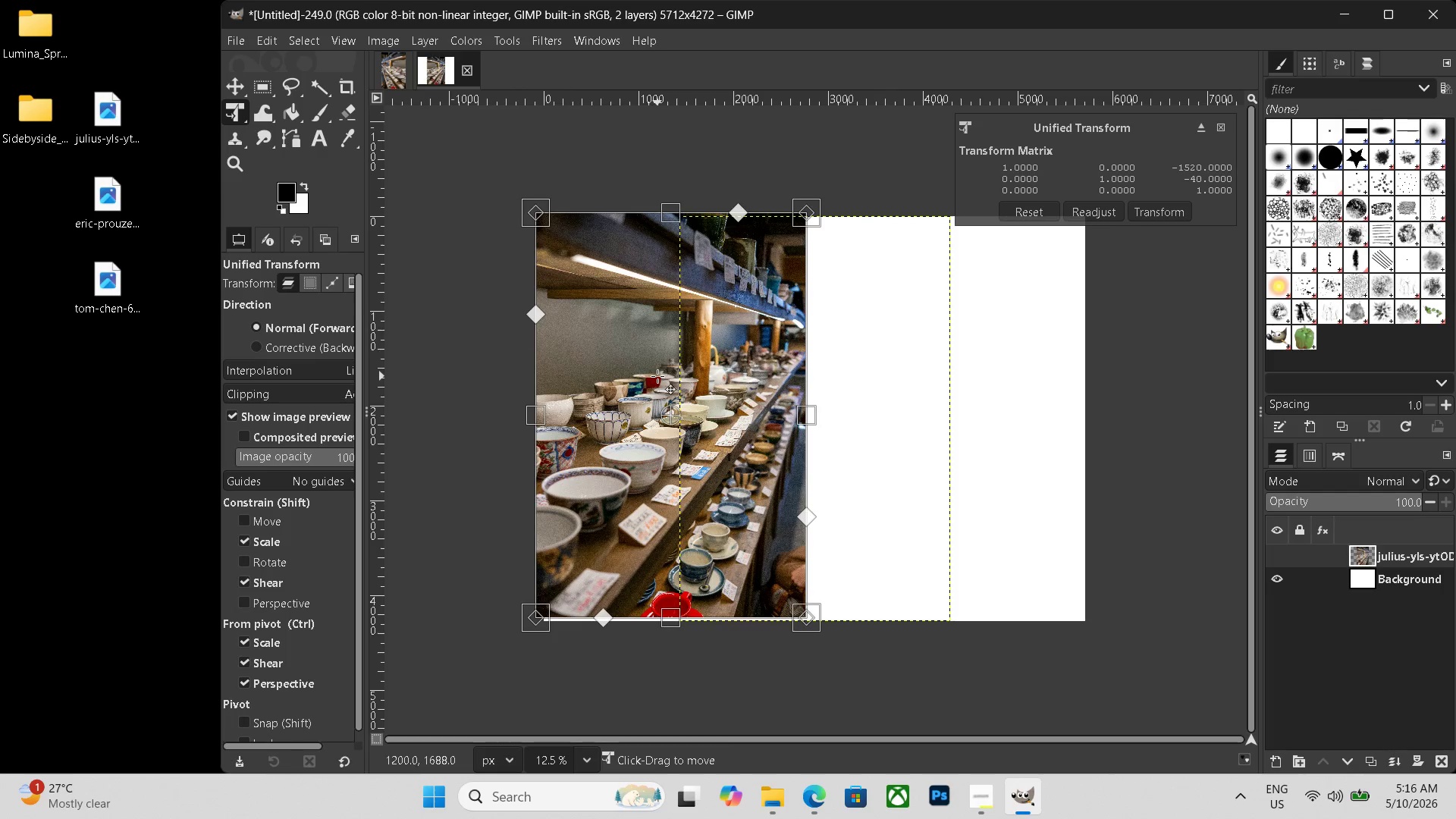 
key(Enter)
 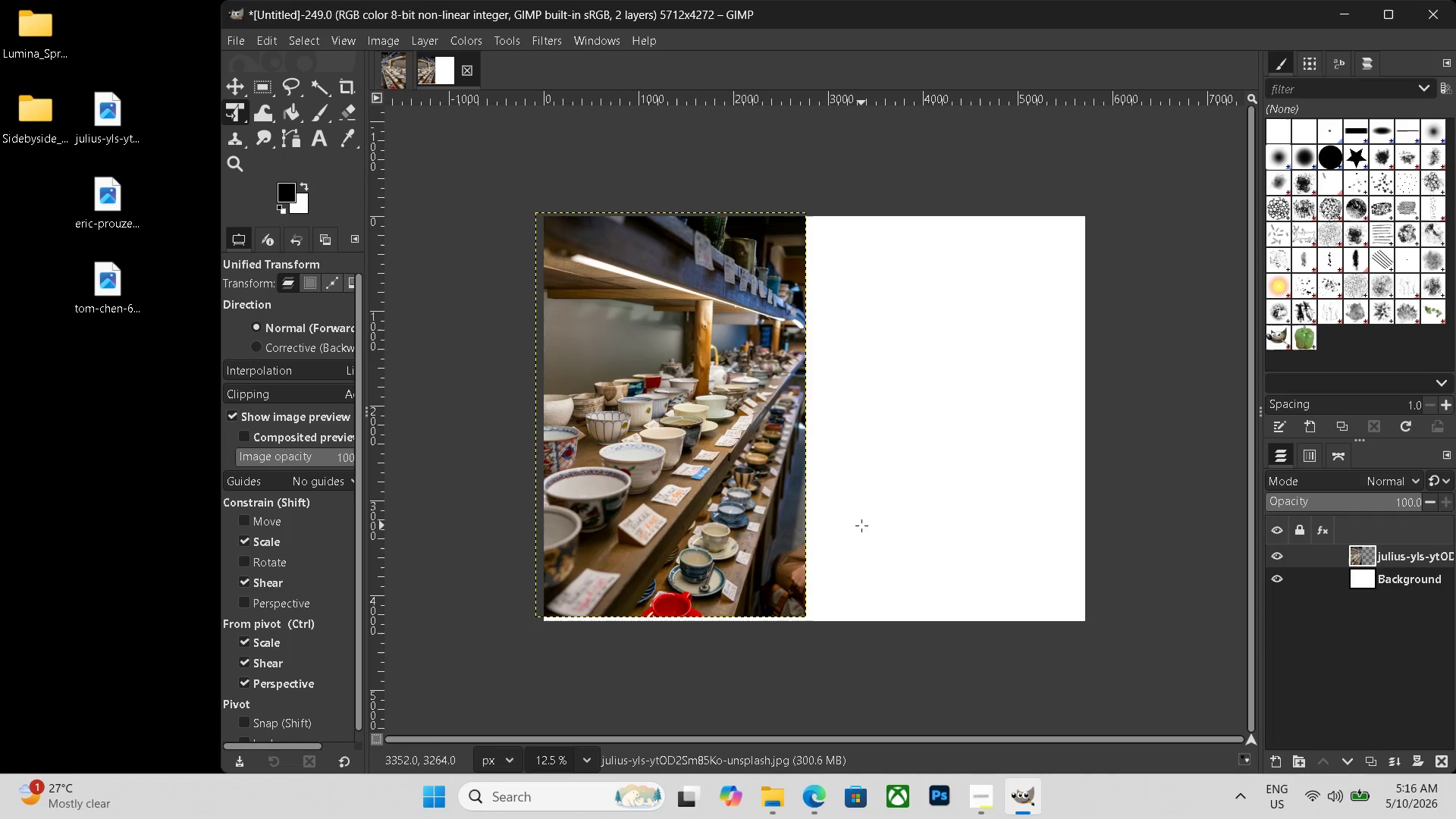 
key(Control+Z)
 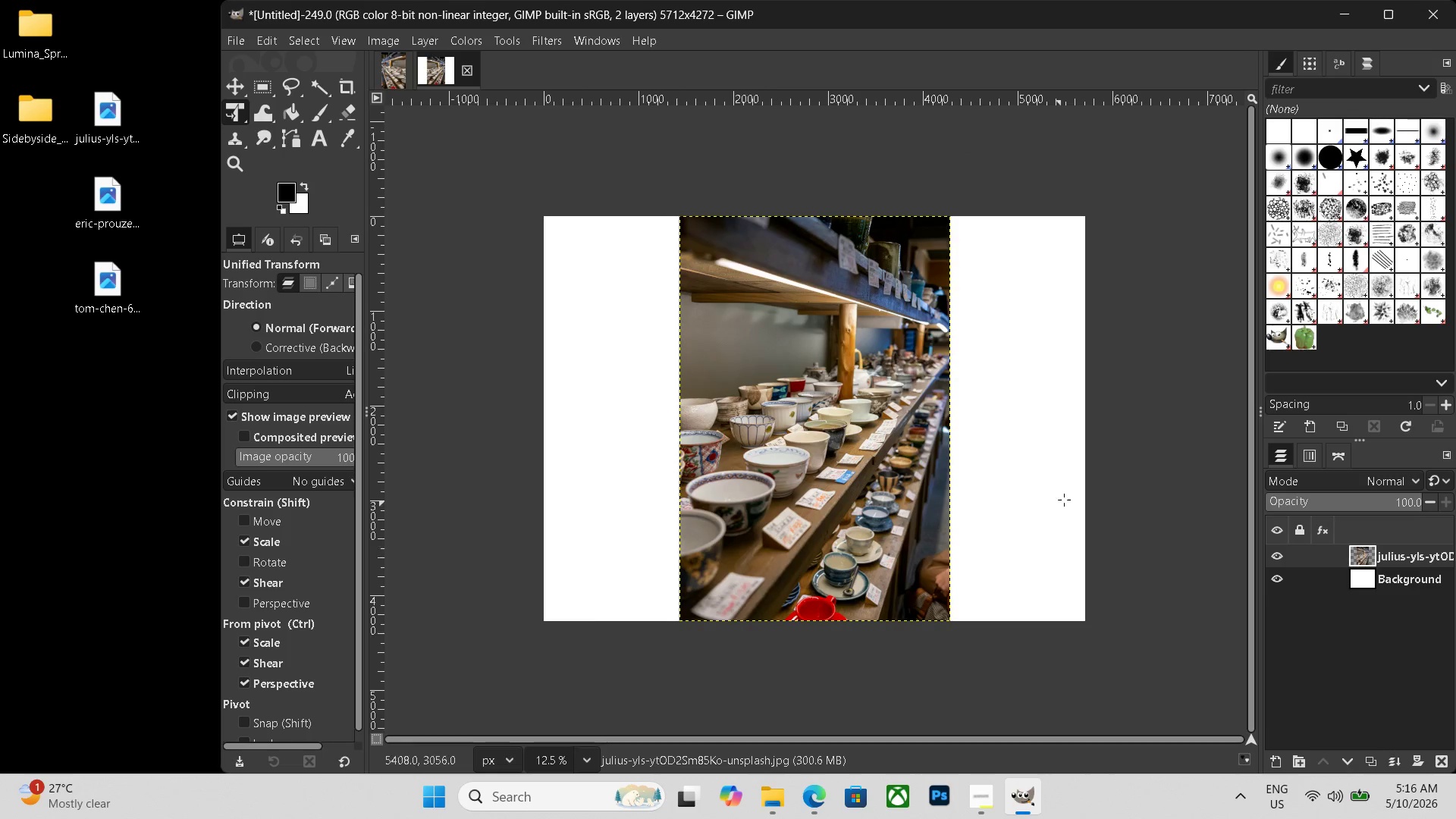 
left_click_drag(start_coordinate=[883, 439], to_coordinate=[748, 441])
 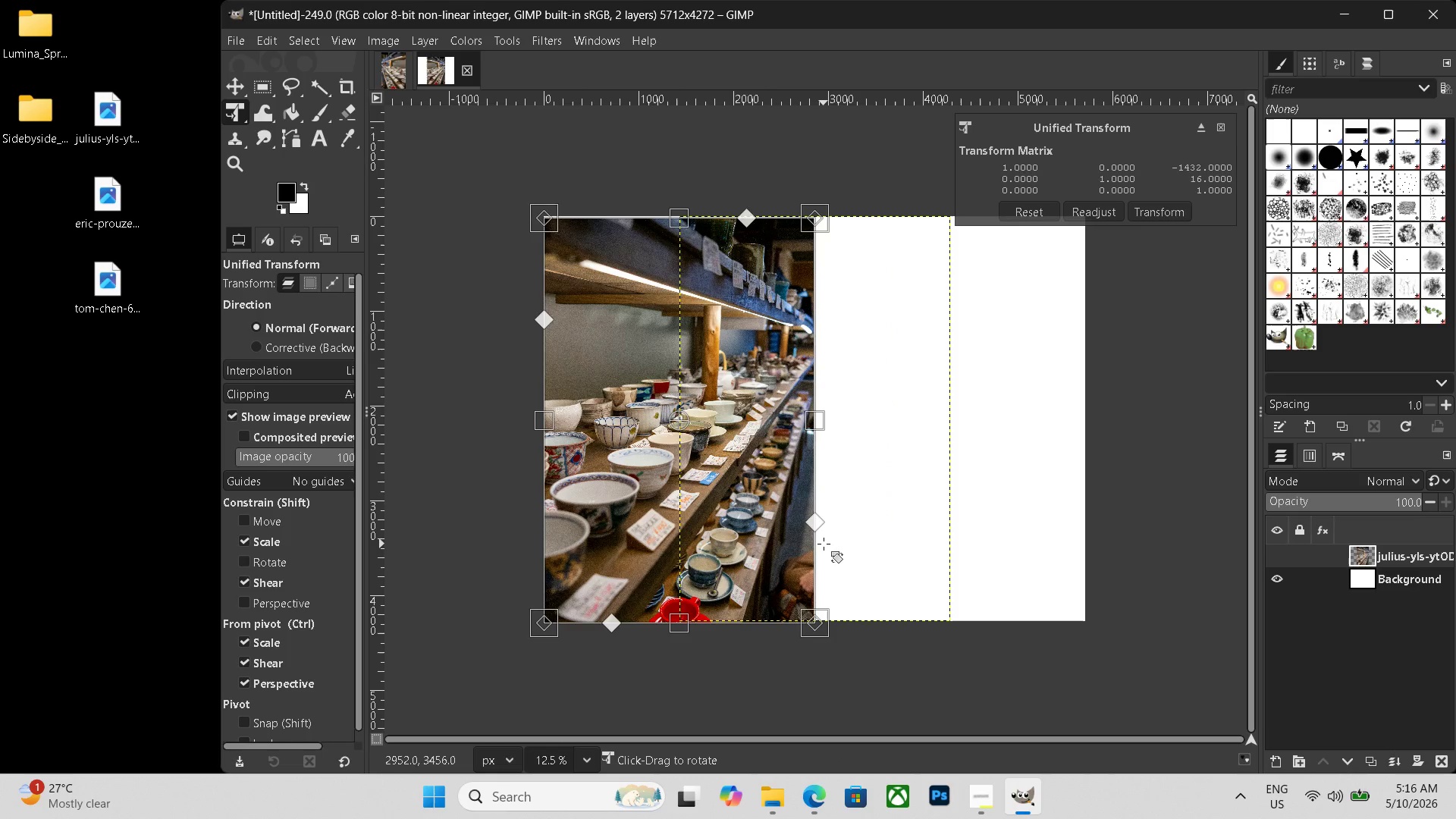 
key(Enter)
 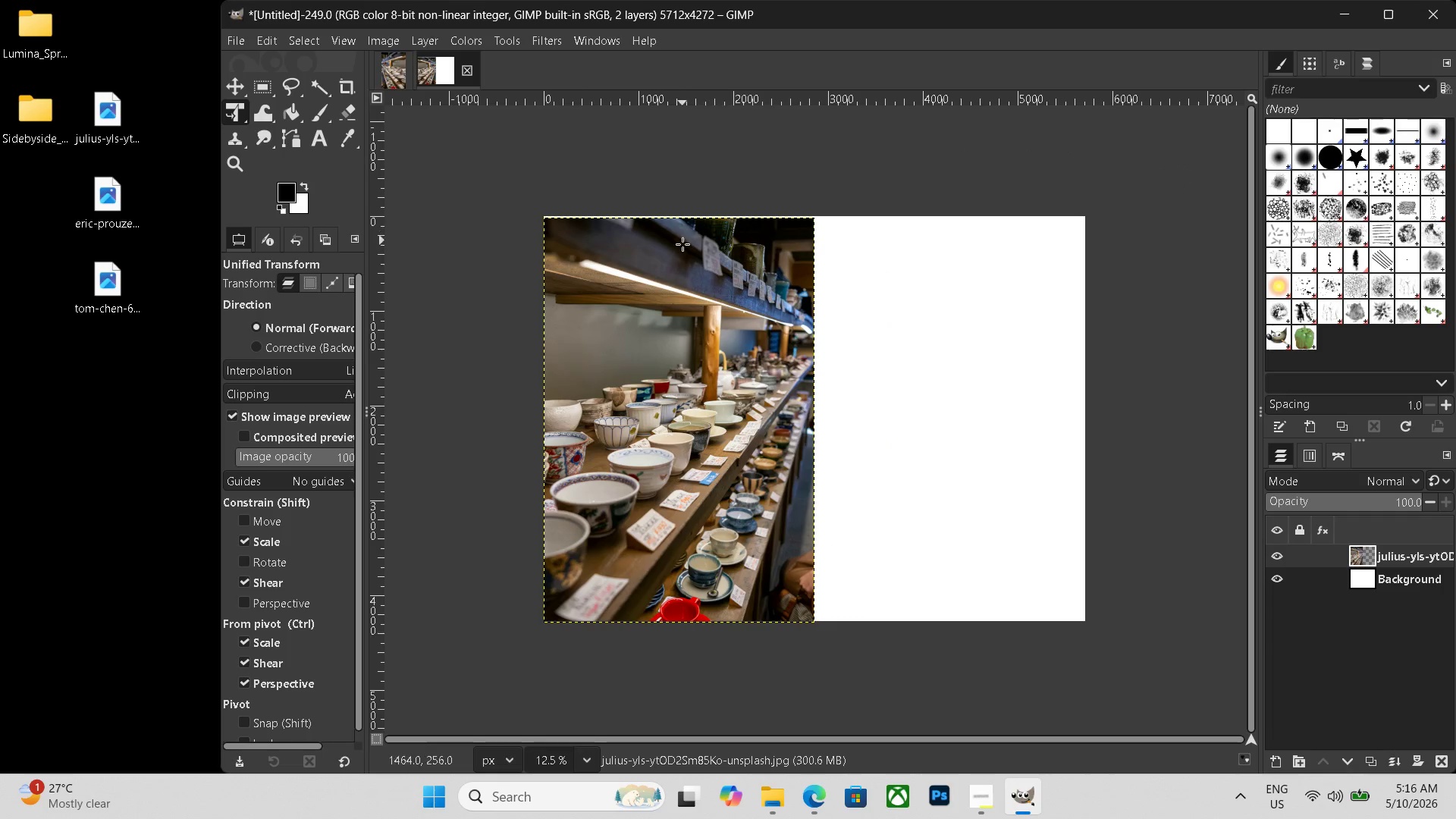 
left_click([704, 292])
 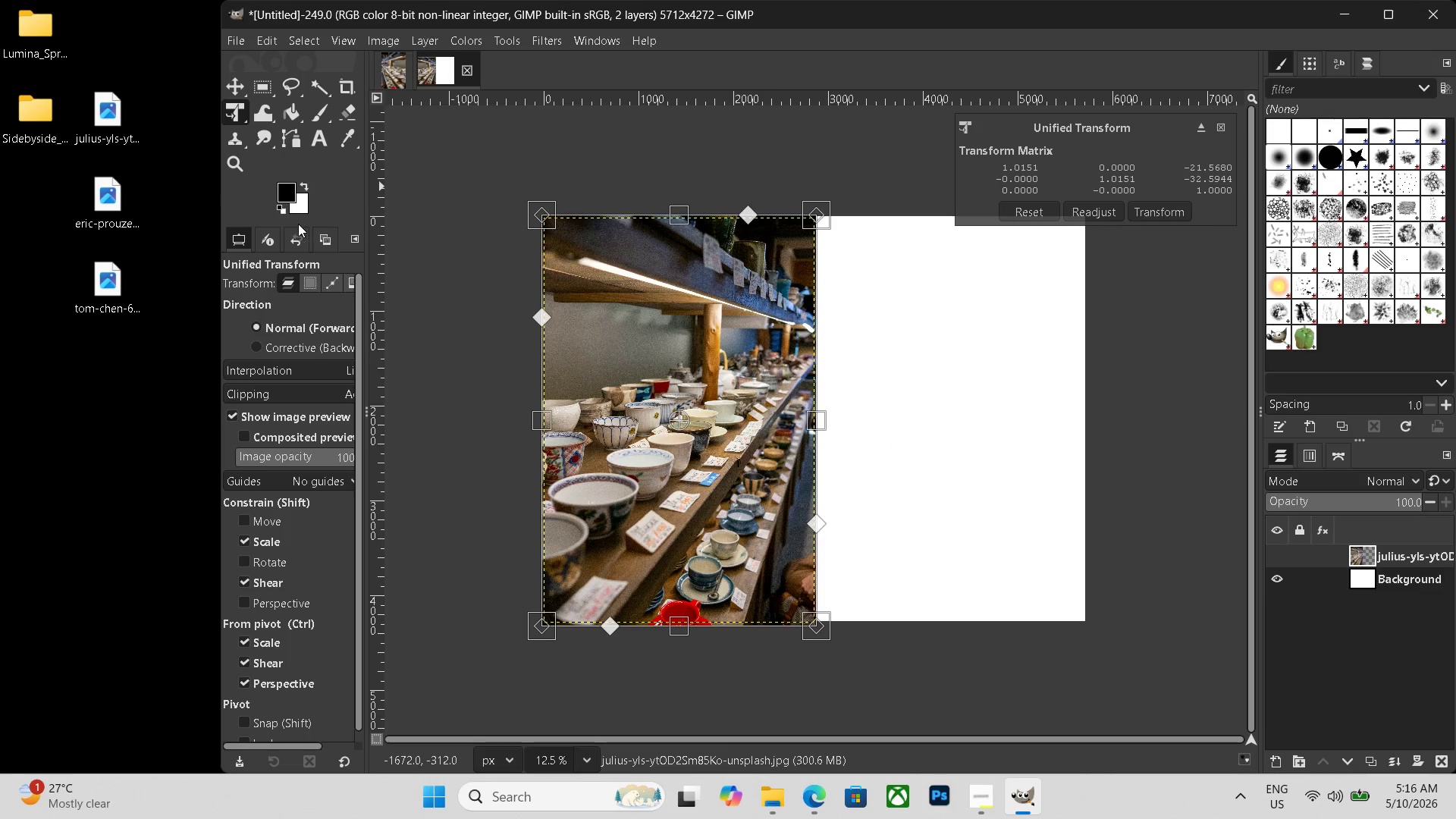 
key(Enter)
 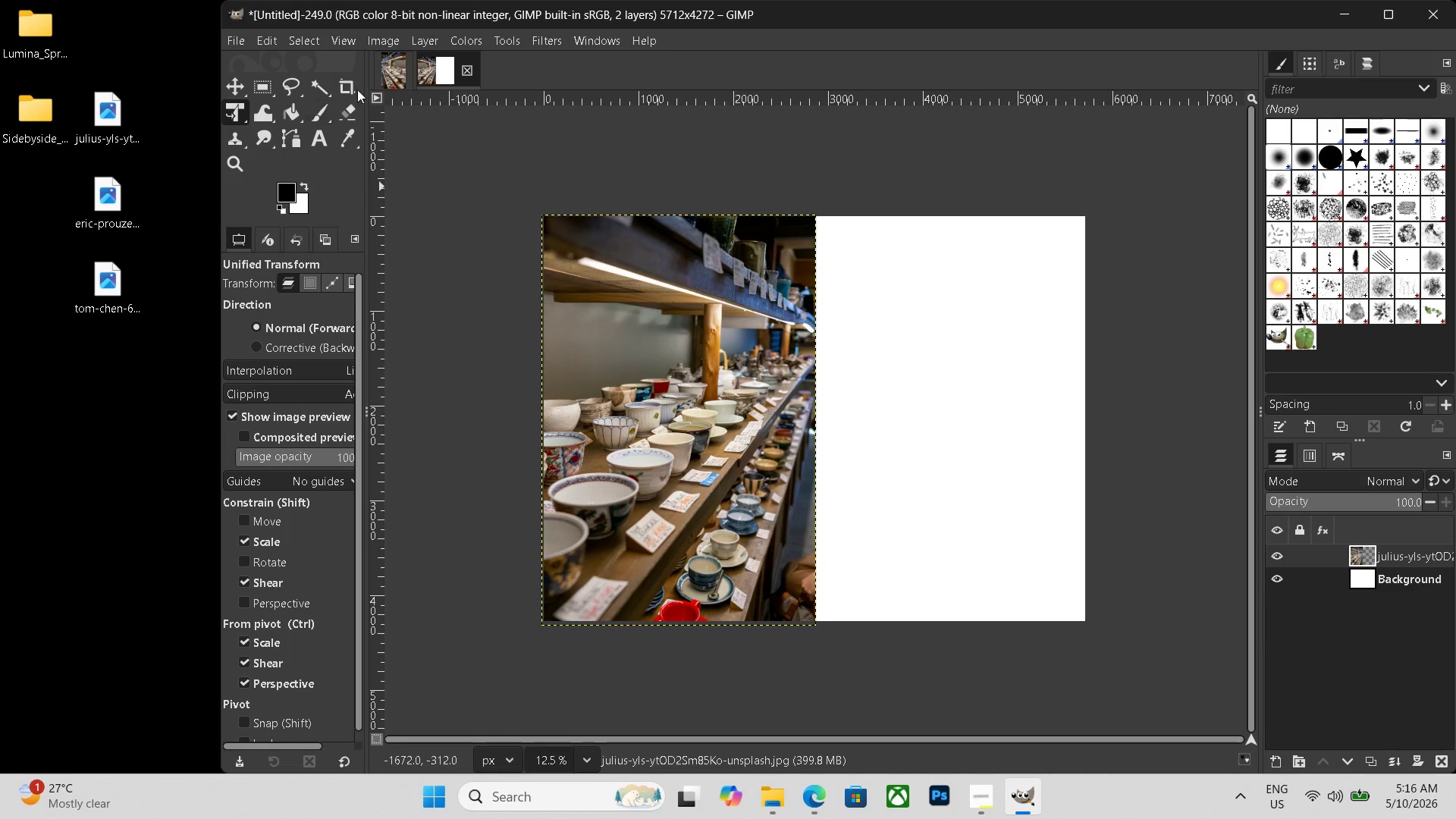 
left_click([388, 74])
 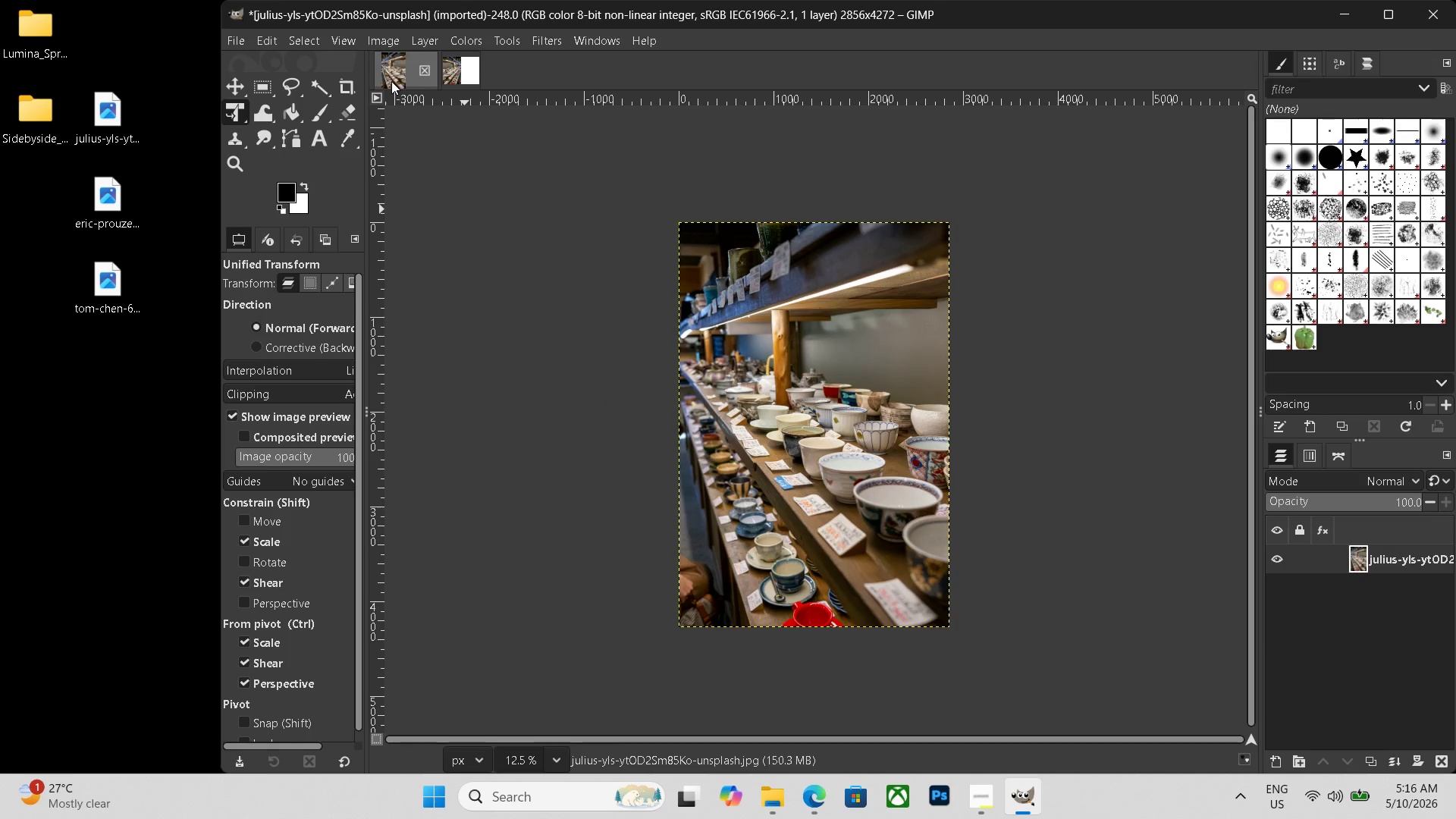 
key(Control+Shift+E)
 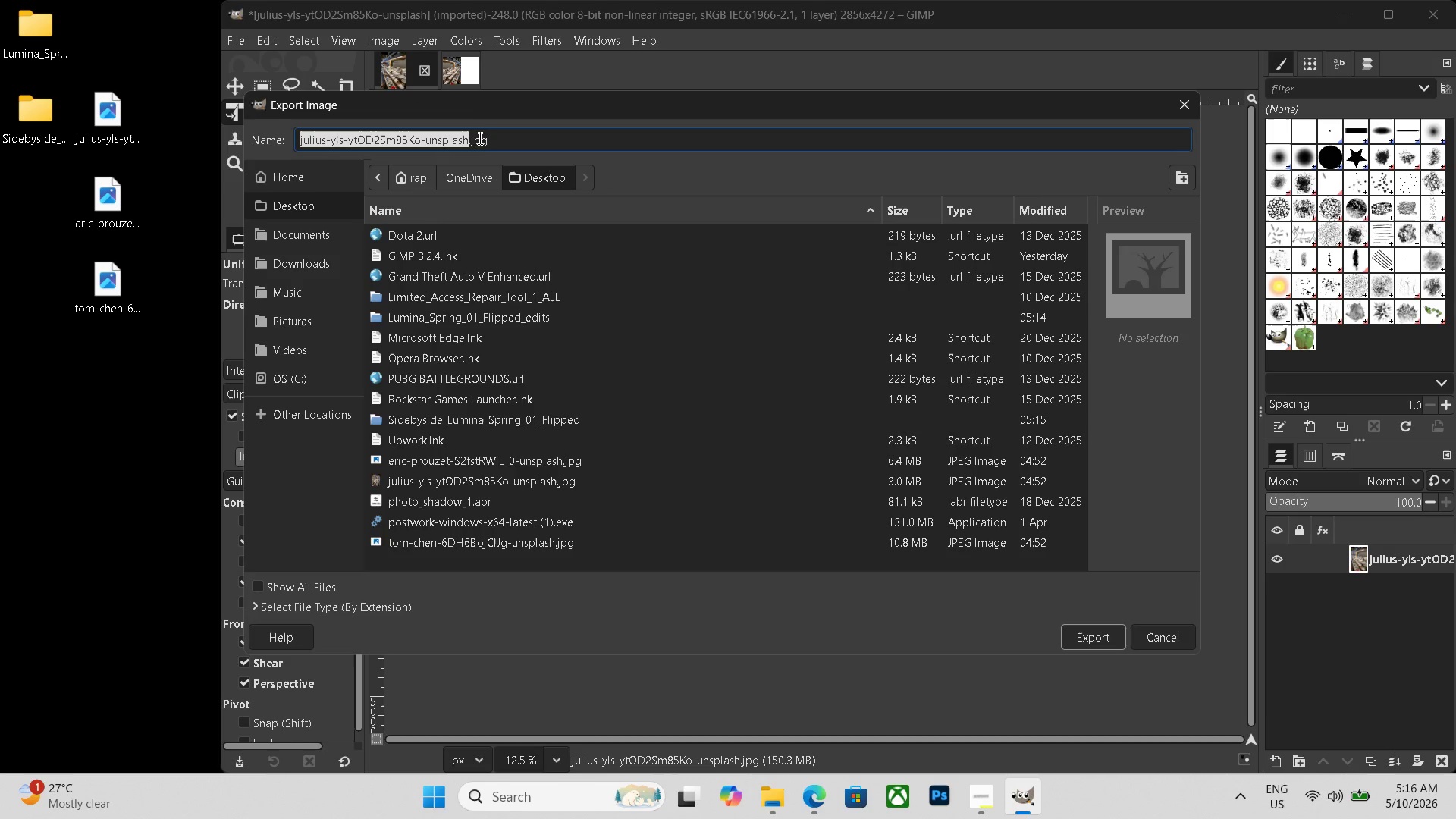 
left_click_drag(start_coordinate=[494, 143], to_coordinate=[161, 139])
 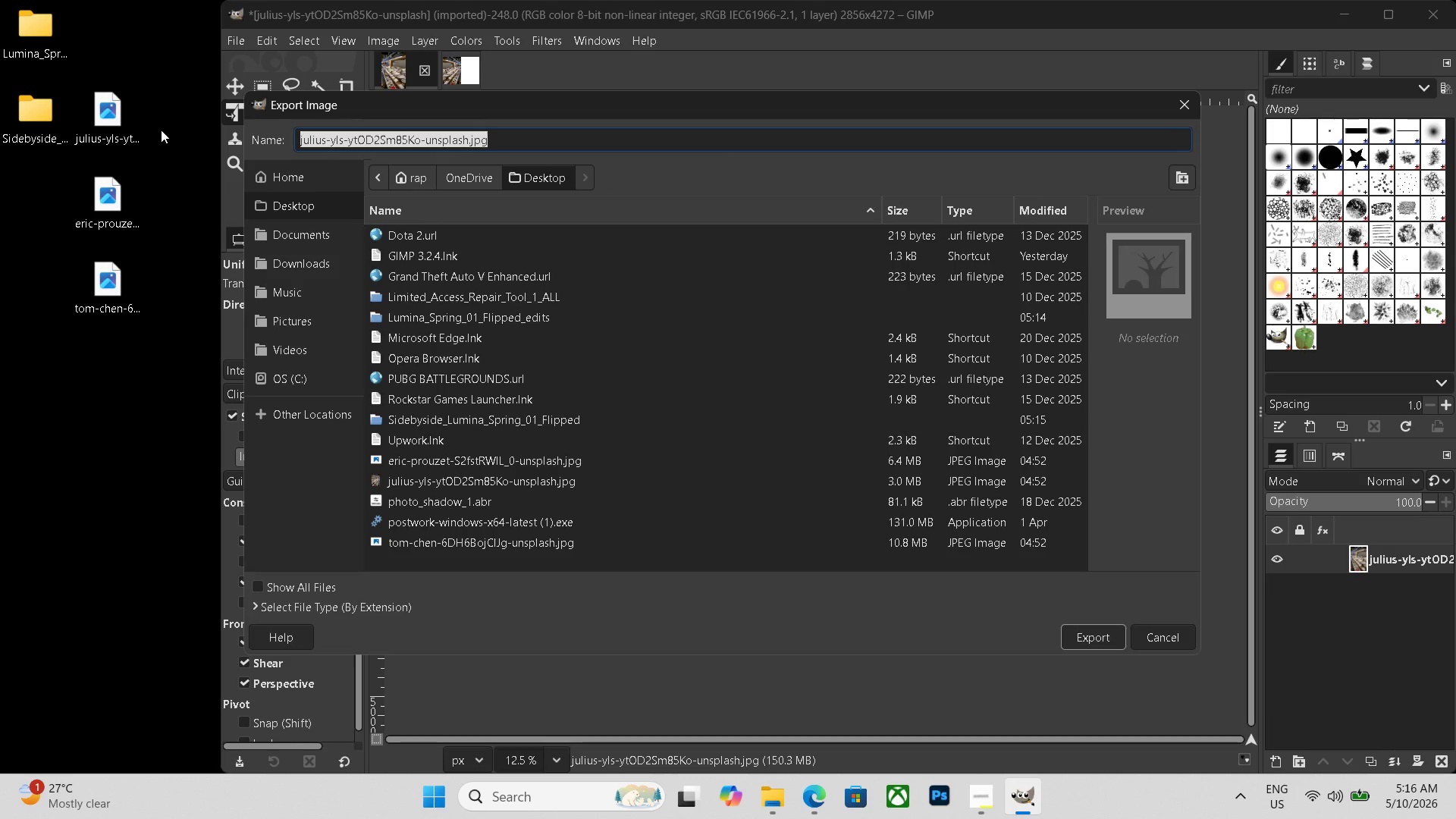 
key(Control+ControlLeft)
 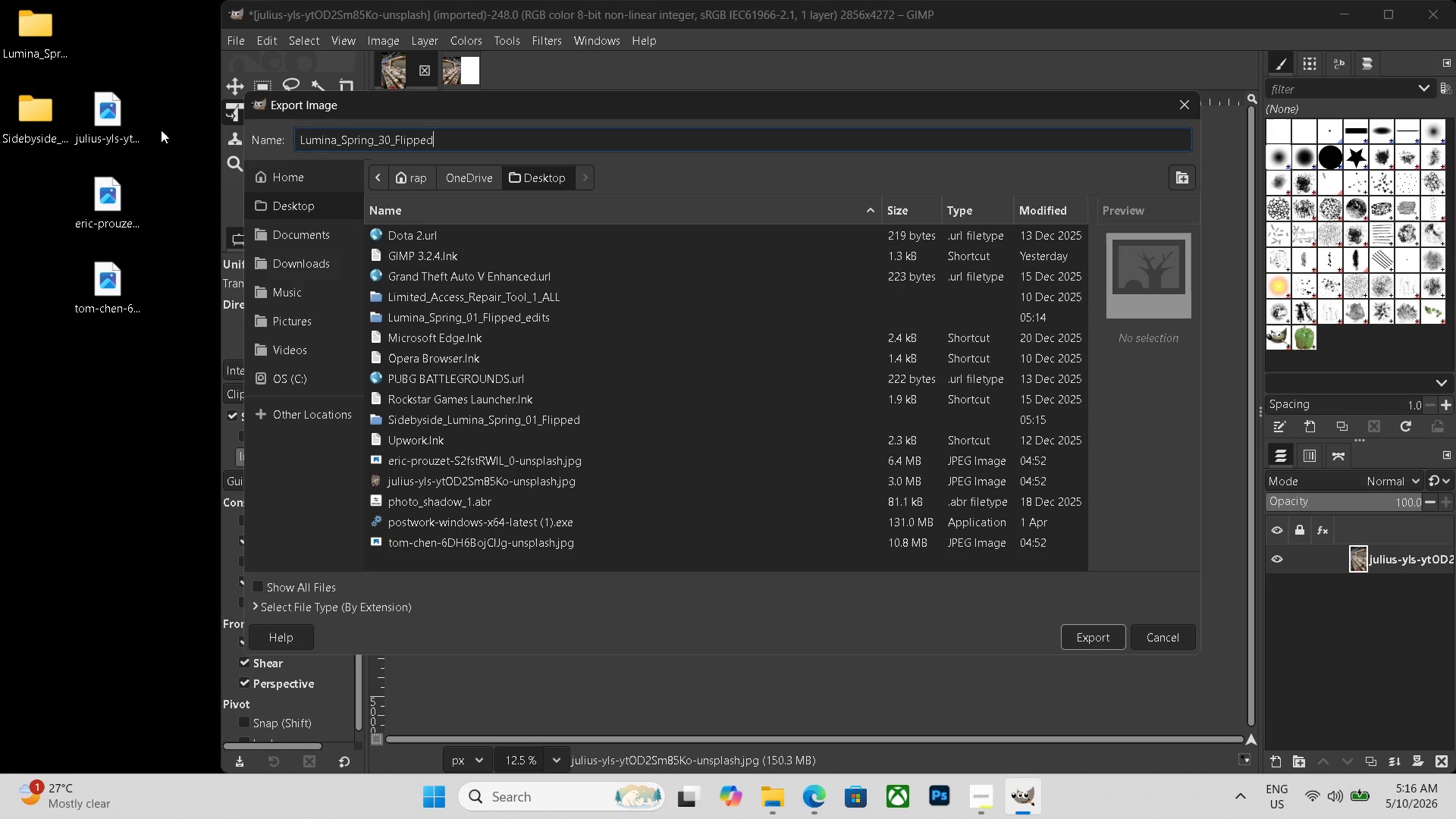 
key(Control+V)
 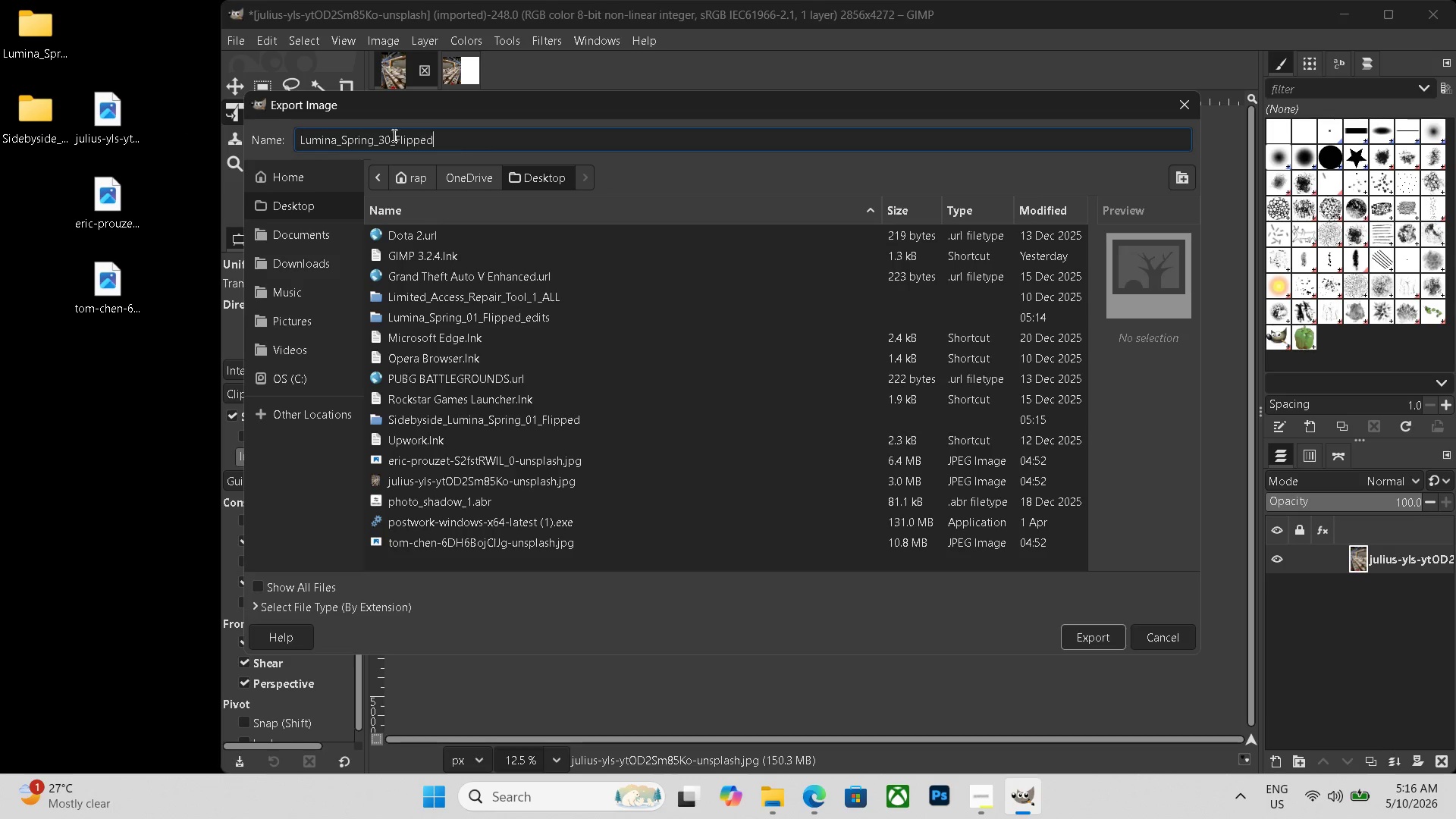 
left_click([390, 140])
 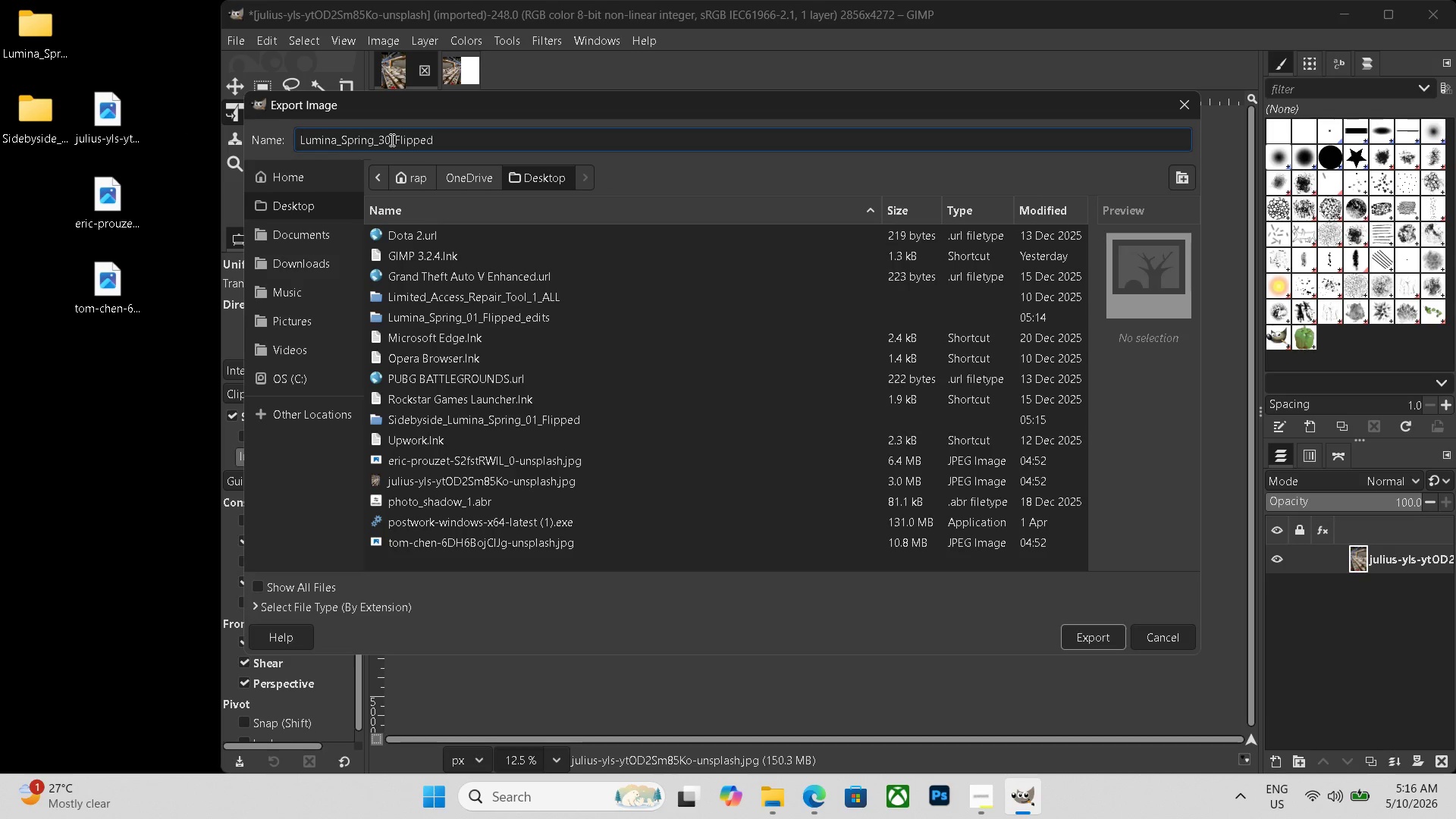 
key(Backspace)
 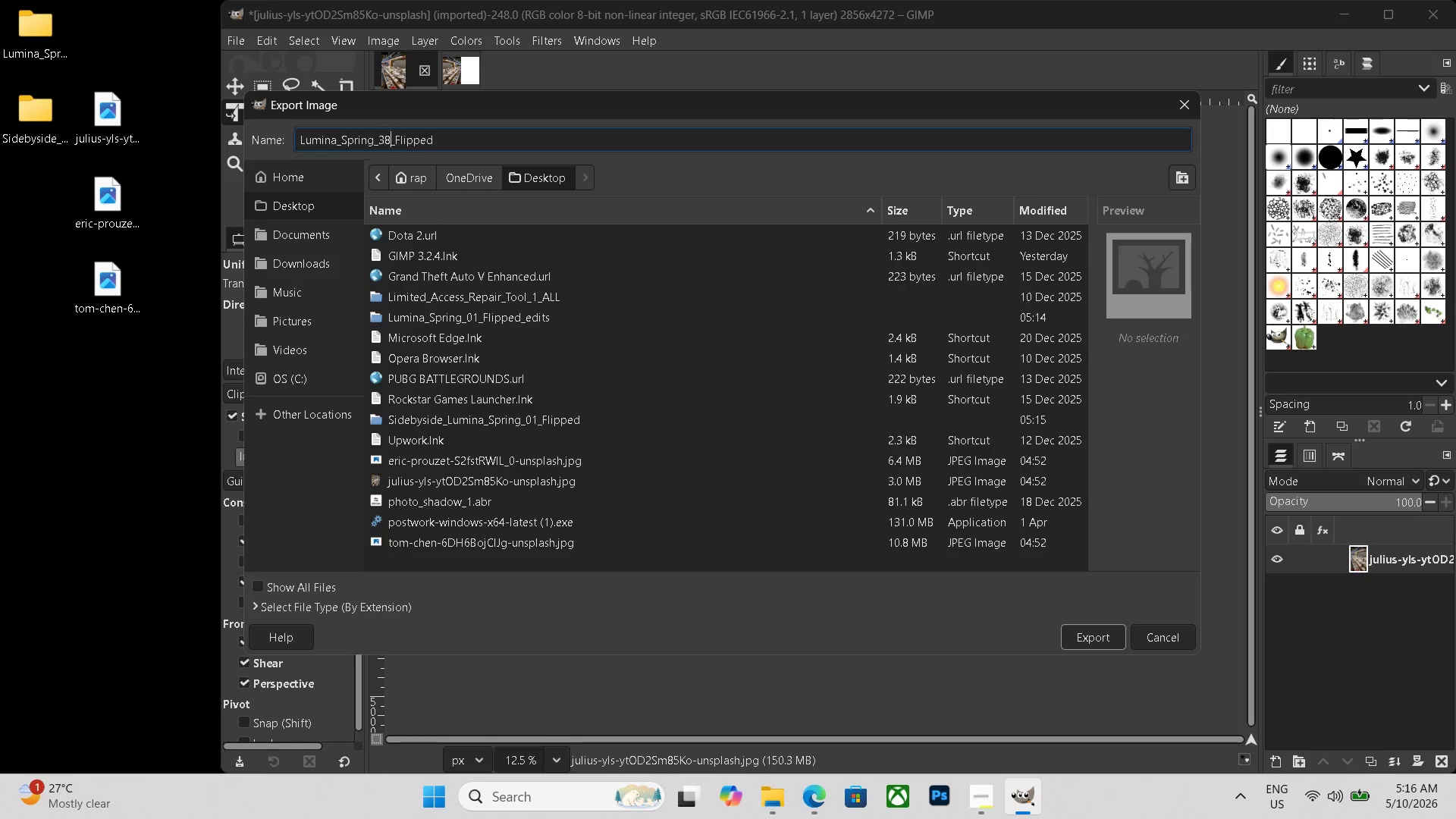 
key(Numpad8)
 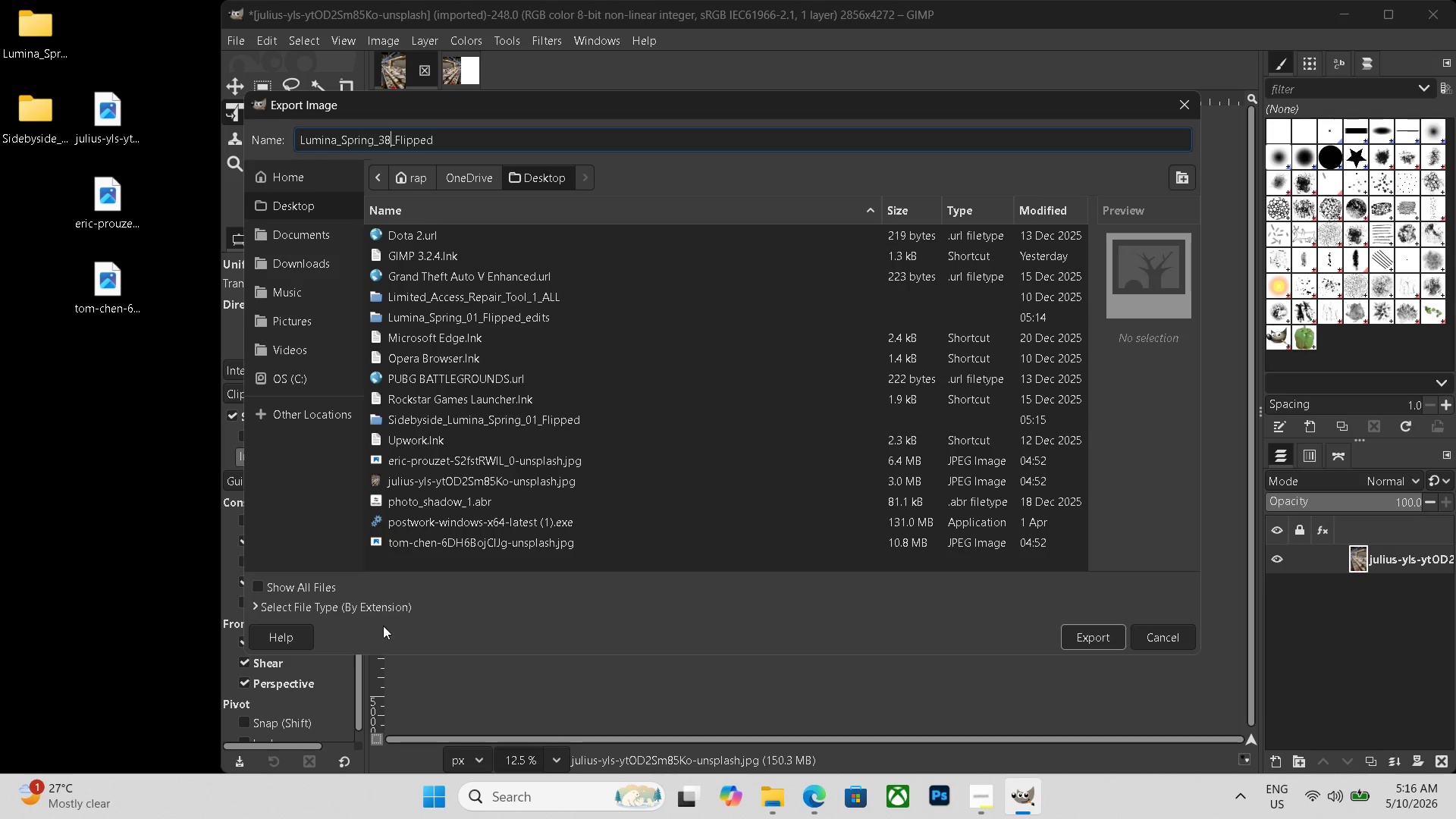 
left_click([350, 600])
 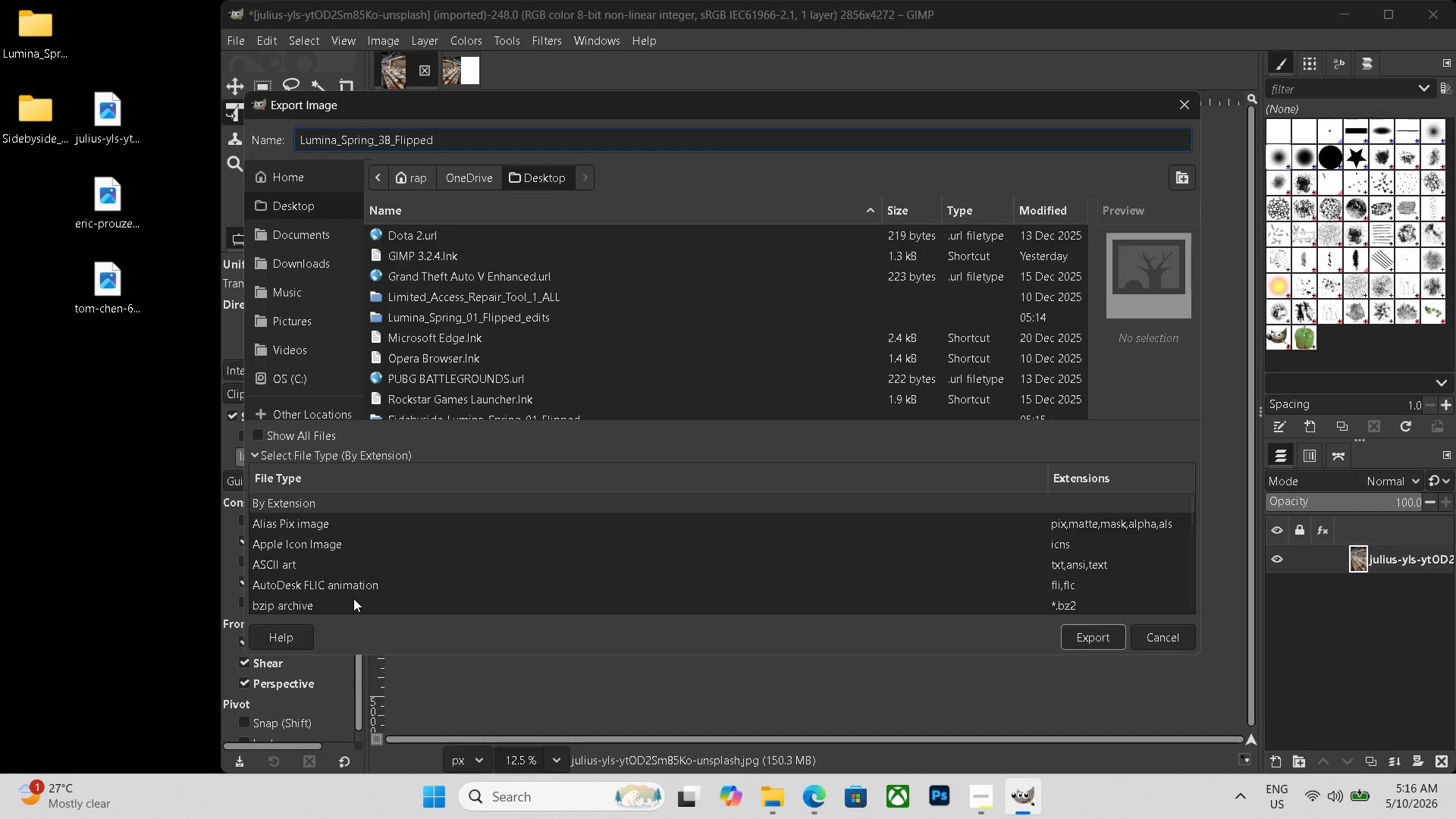 
scroll: coordinate [348, 585], scroll_direction: down, amount: 17.0
 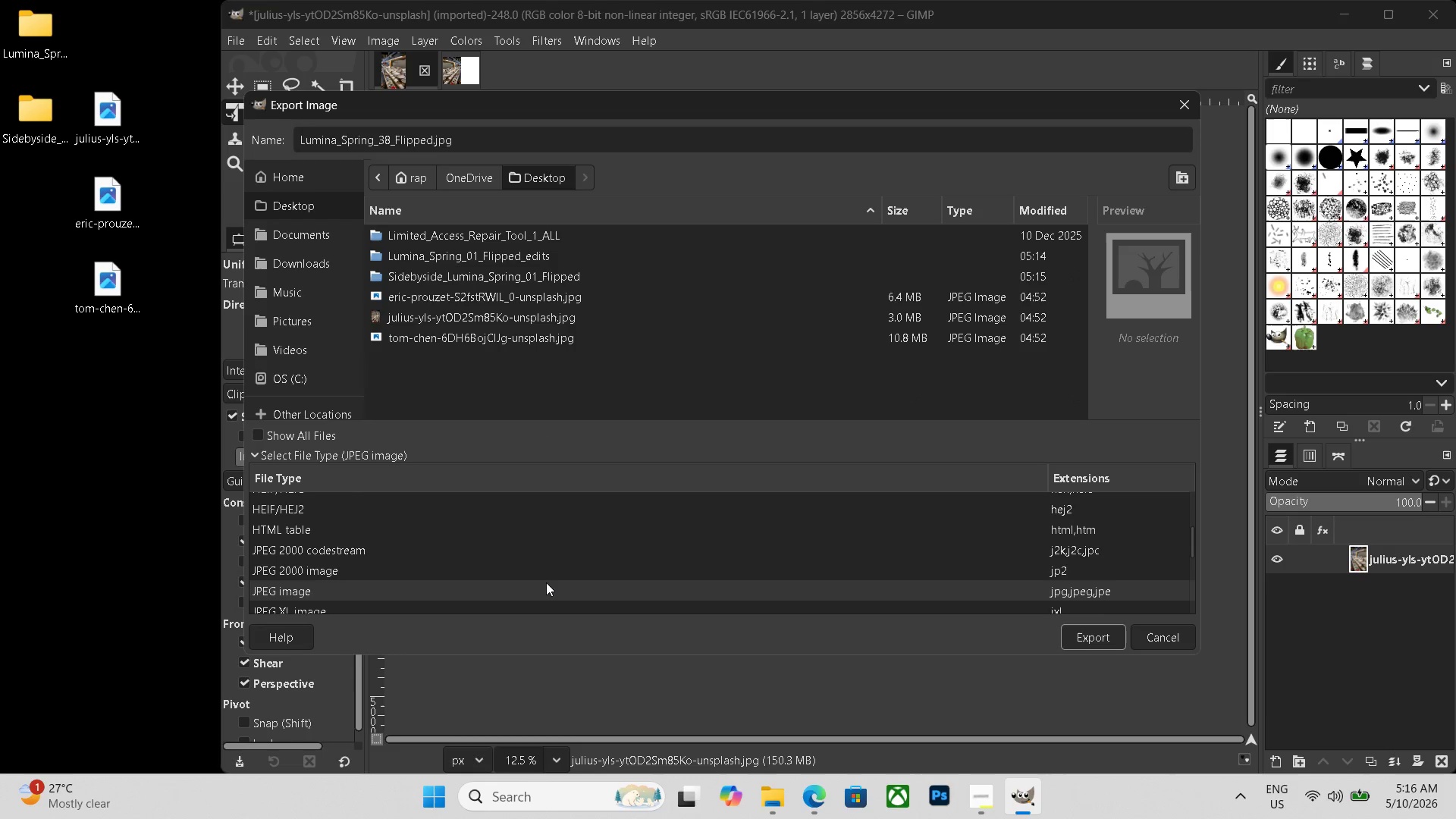 
left_click([1084, 635])
 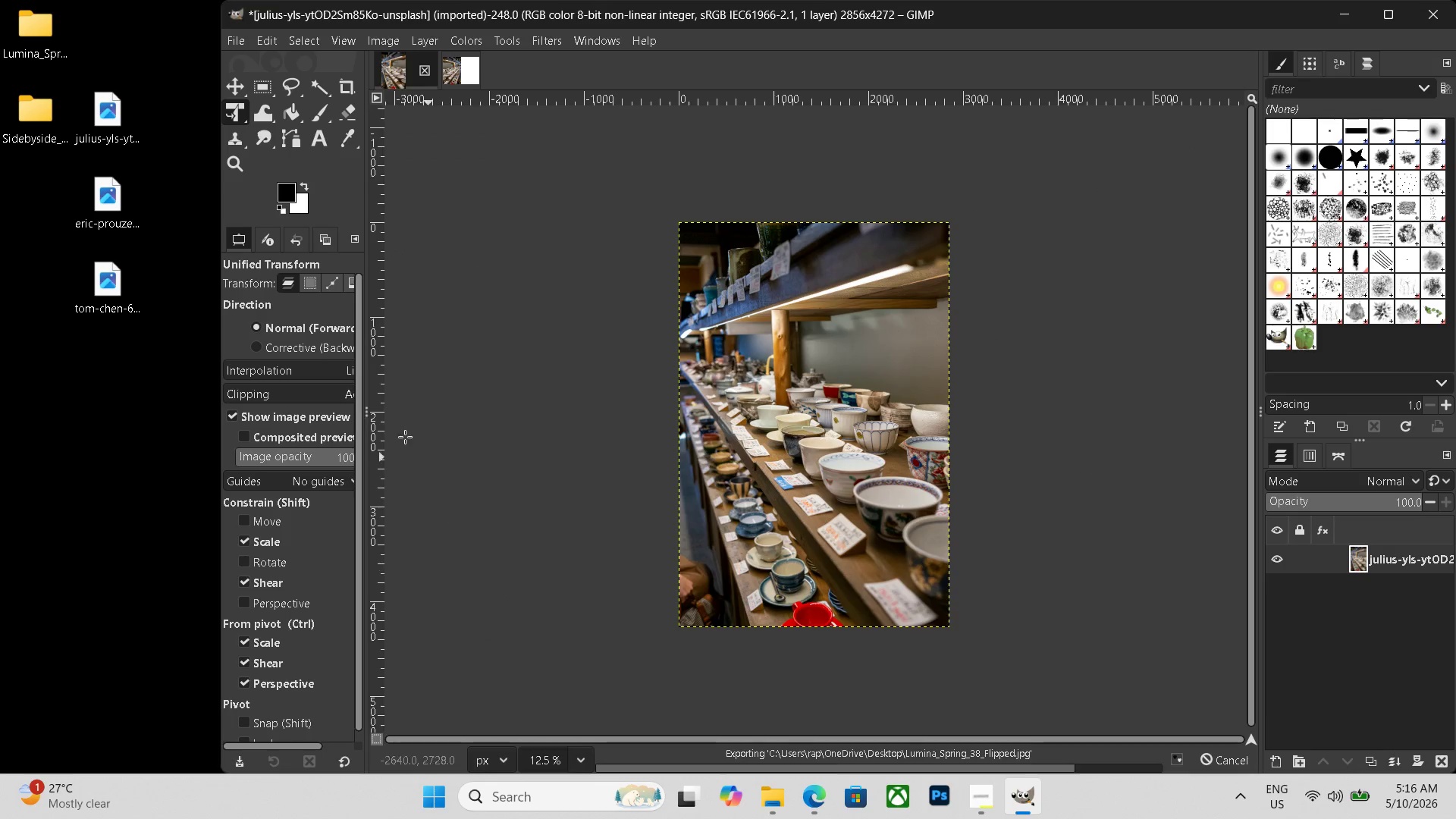 
left_click([466, 55])
 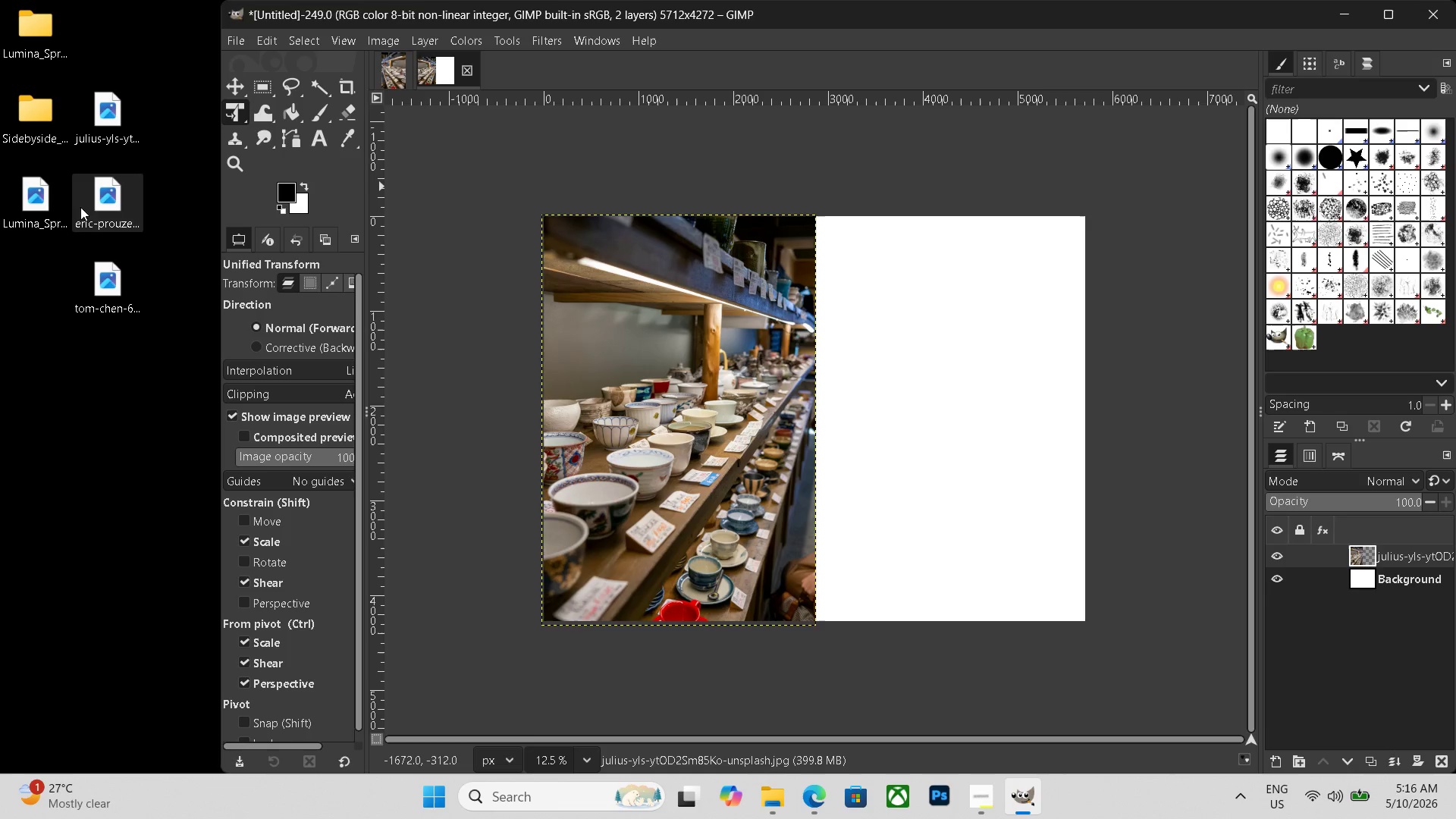 
left_click_drag(start_coordinate=[46, 208], to_coordinate=[896, 405])
 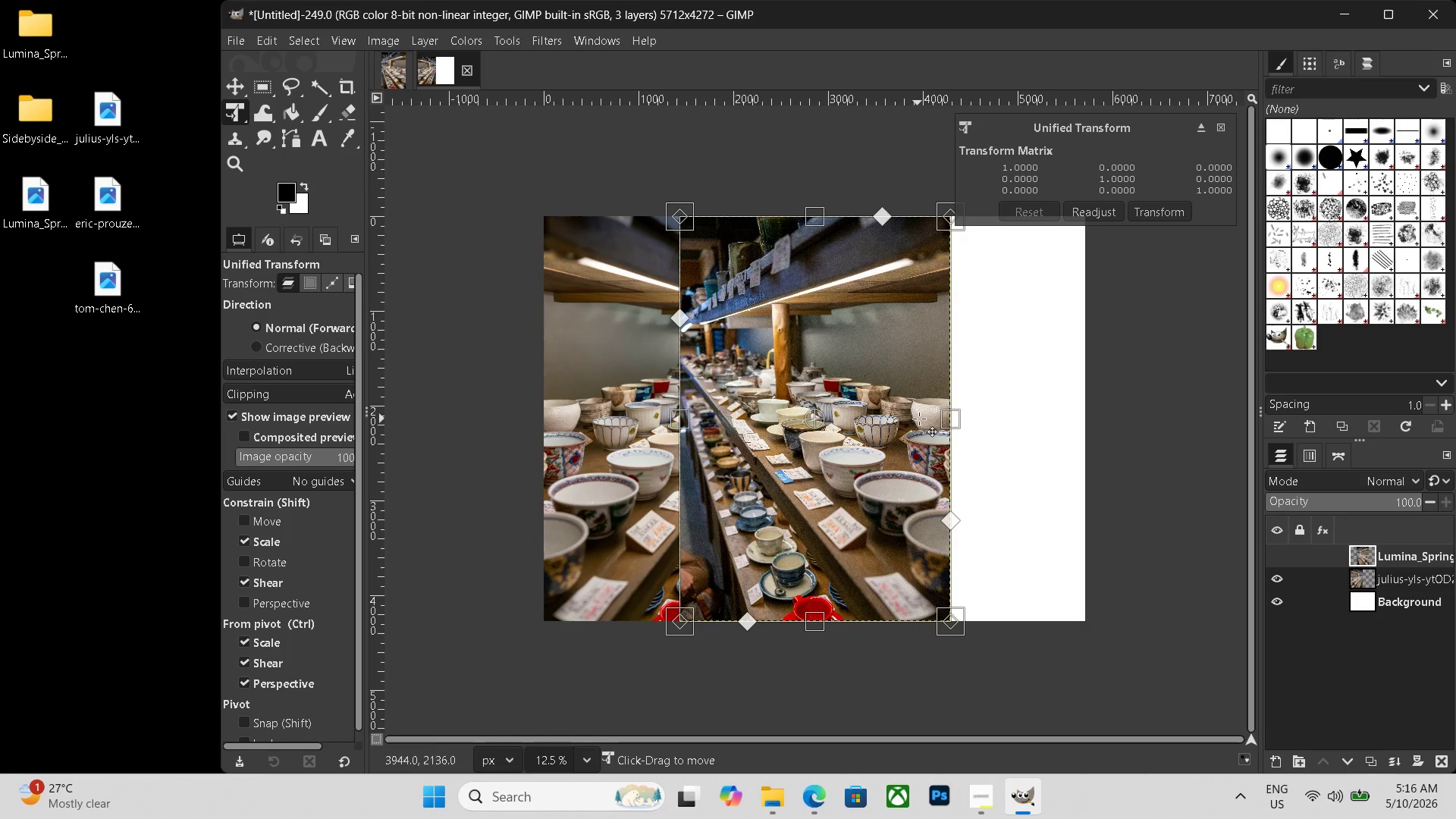 
left_click_drag(start_coordinate=[901, 435], to_coordinate=[1034, 434])
 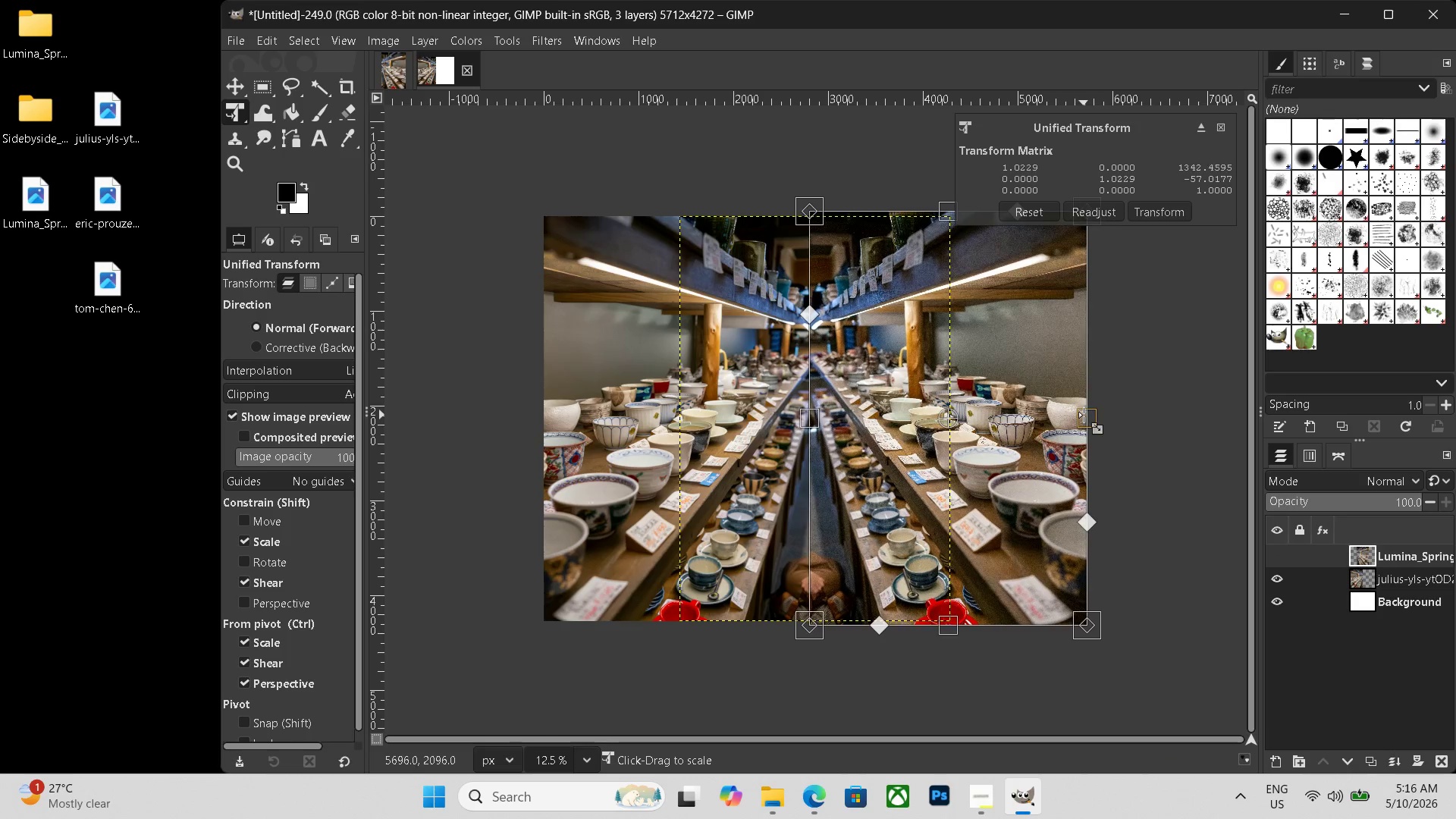 
left_click_drag(start_coordinate=[1015, 420], to_coordinate=[1021, 422])
 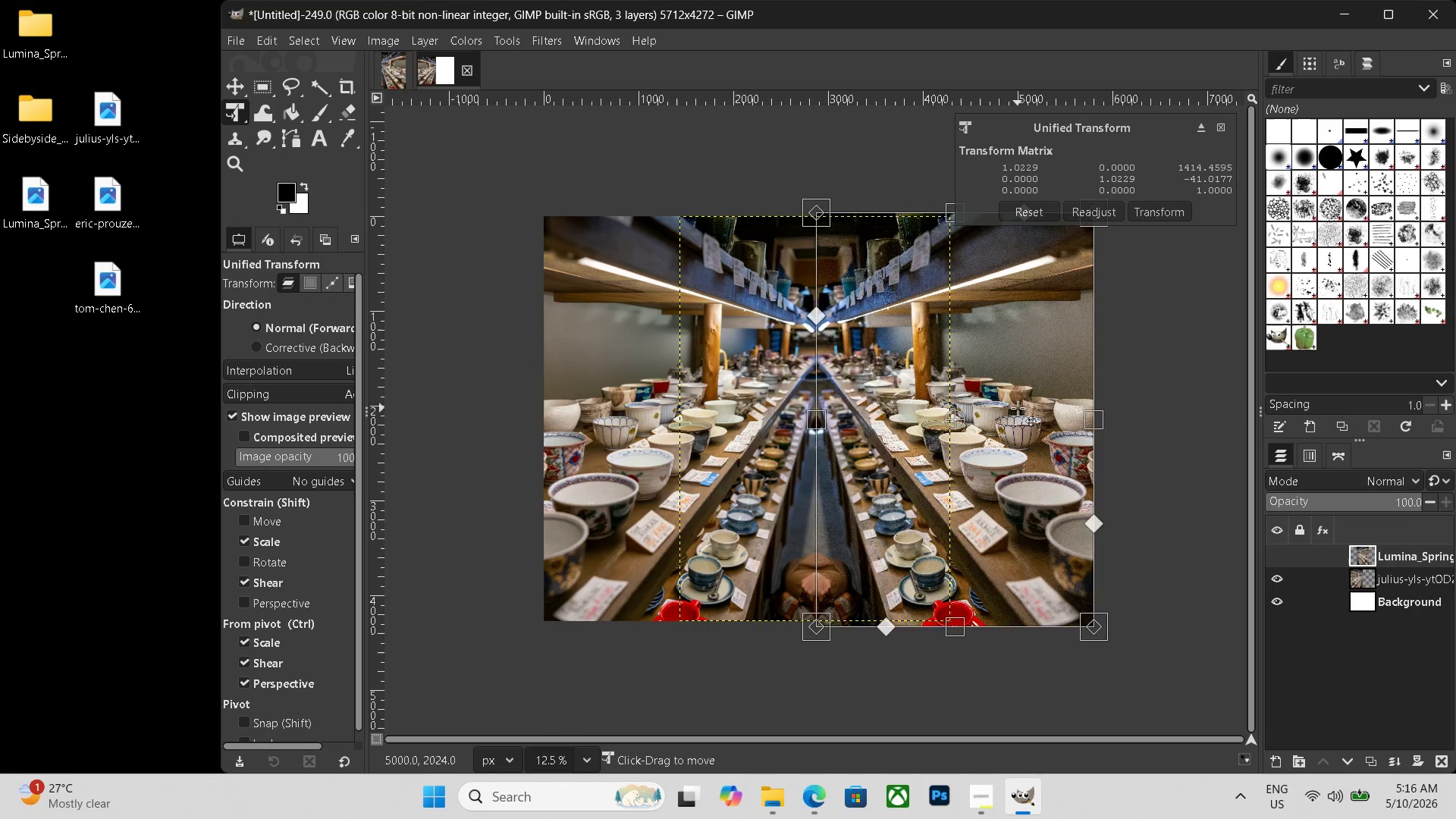 
key(Enter)
 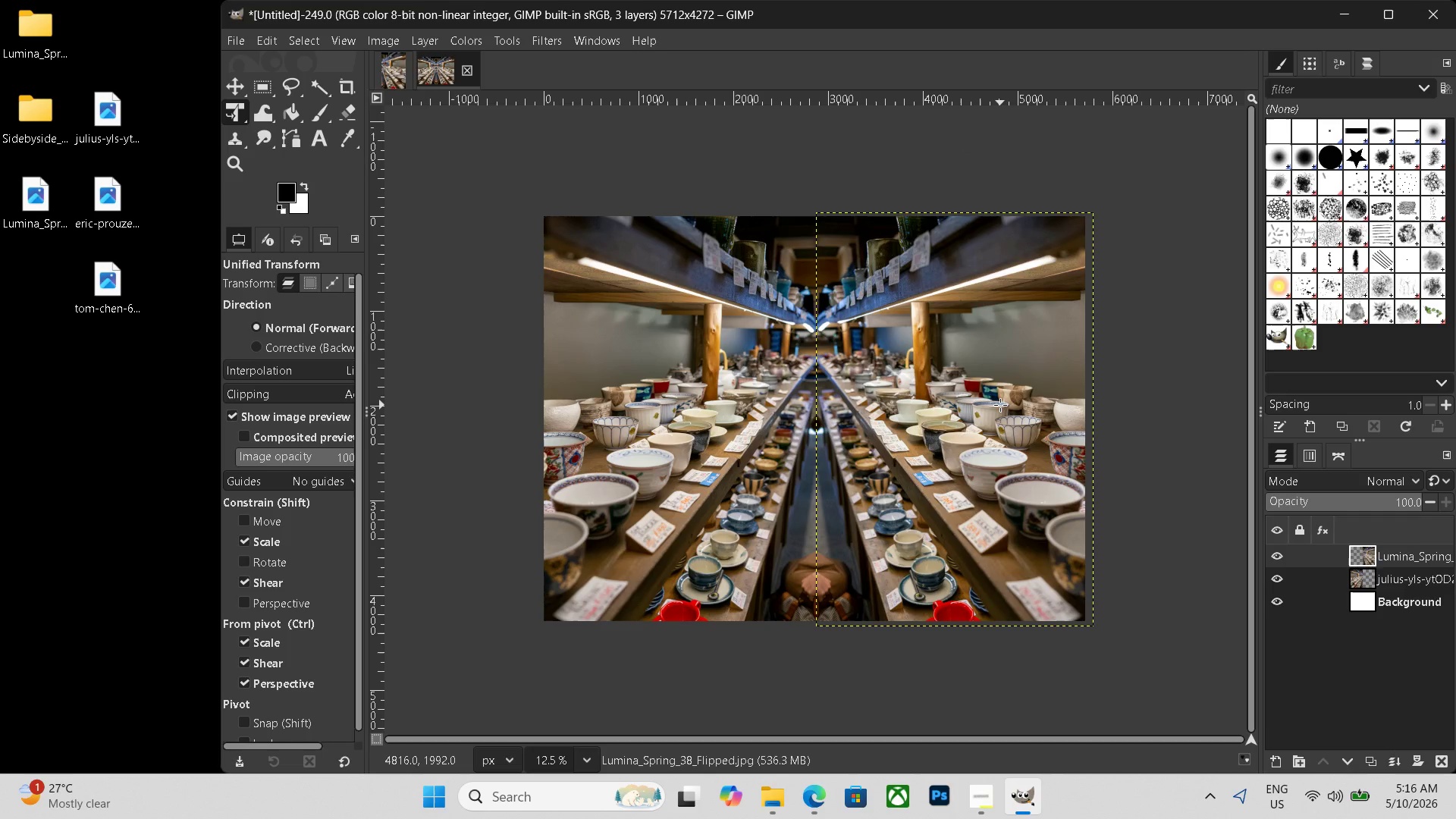 
key(Control+Shift+E)
 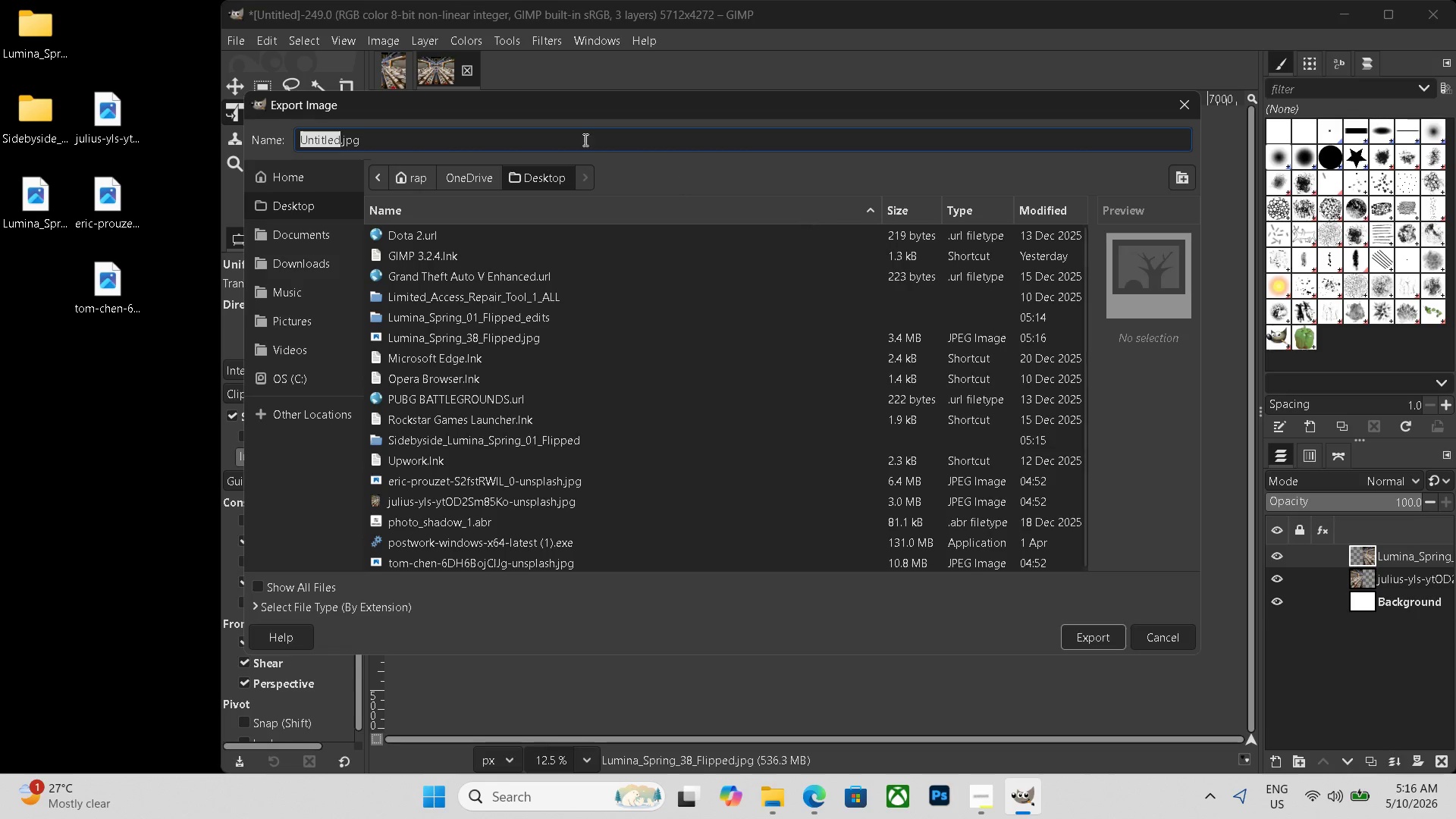 
left_click_drag(start_coordinate=[535, 142], to_coordinate=[111, 78])
 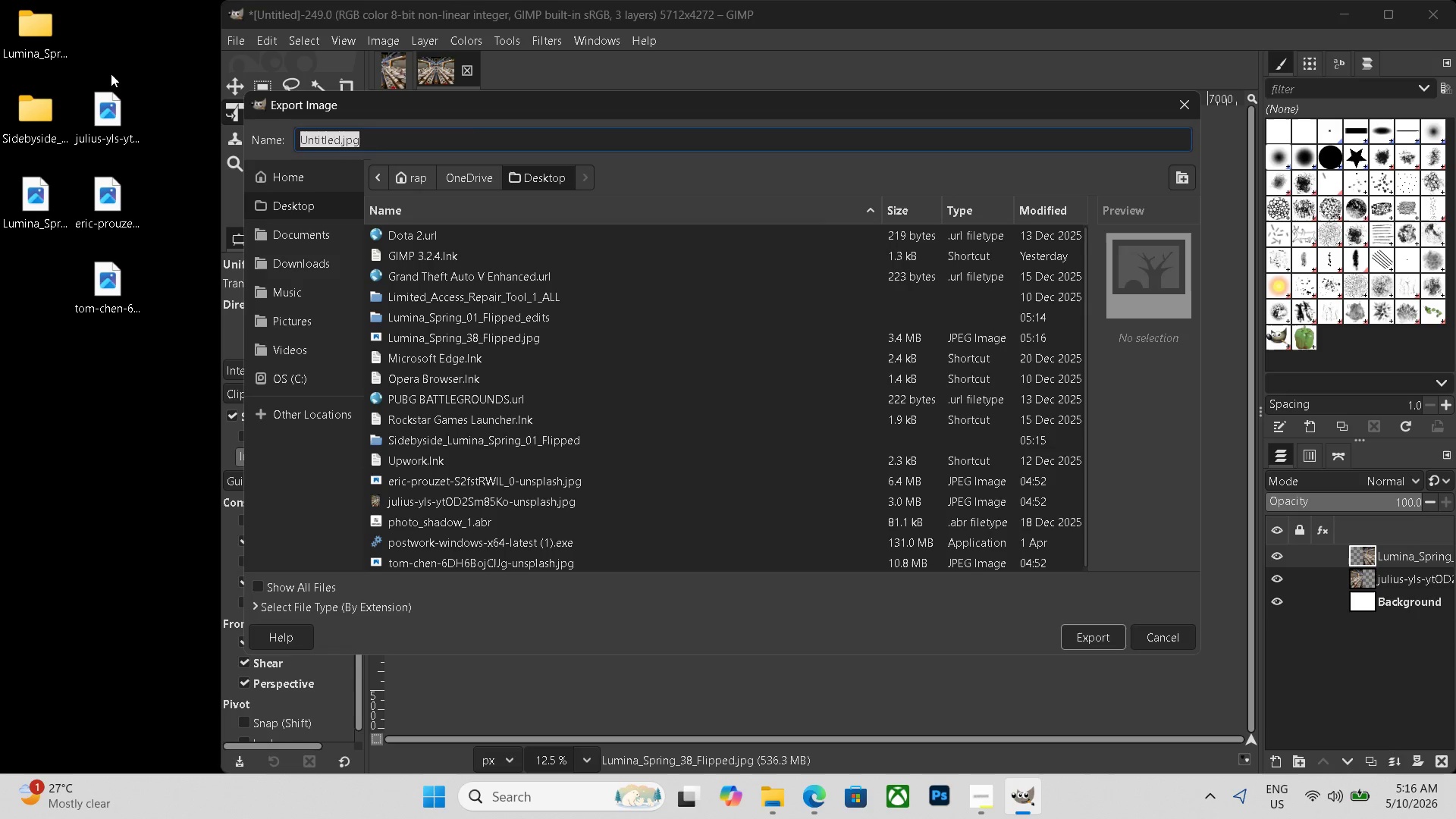 
type(sidenyu)
key(Backspace)
key(Backspace)
key(Backspace)
type(byside_)
 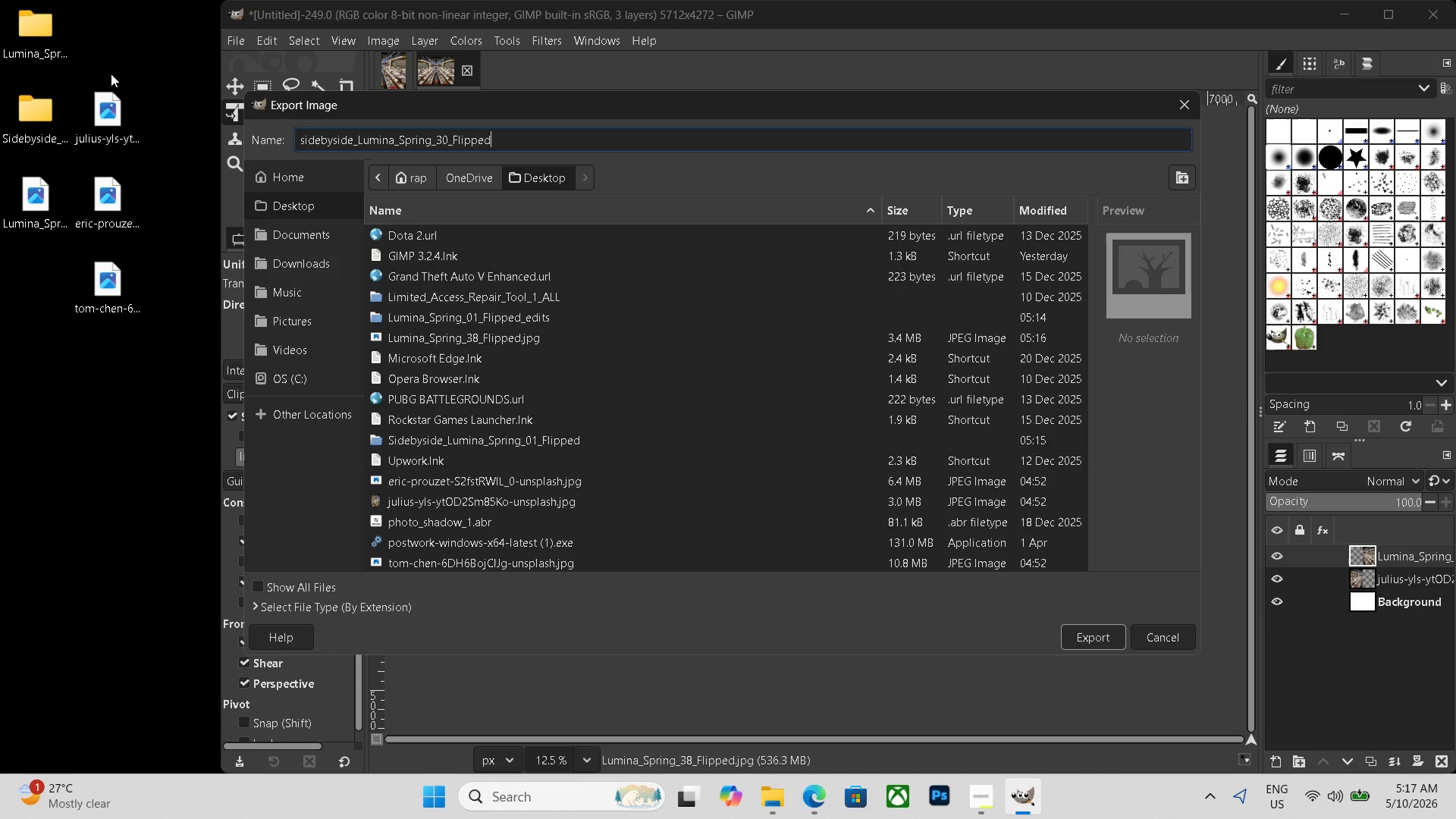 
 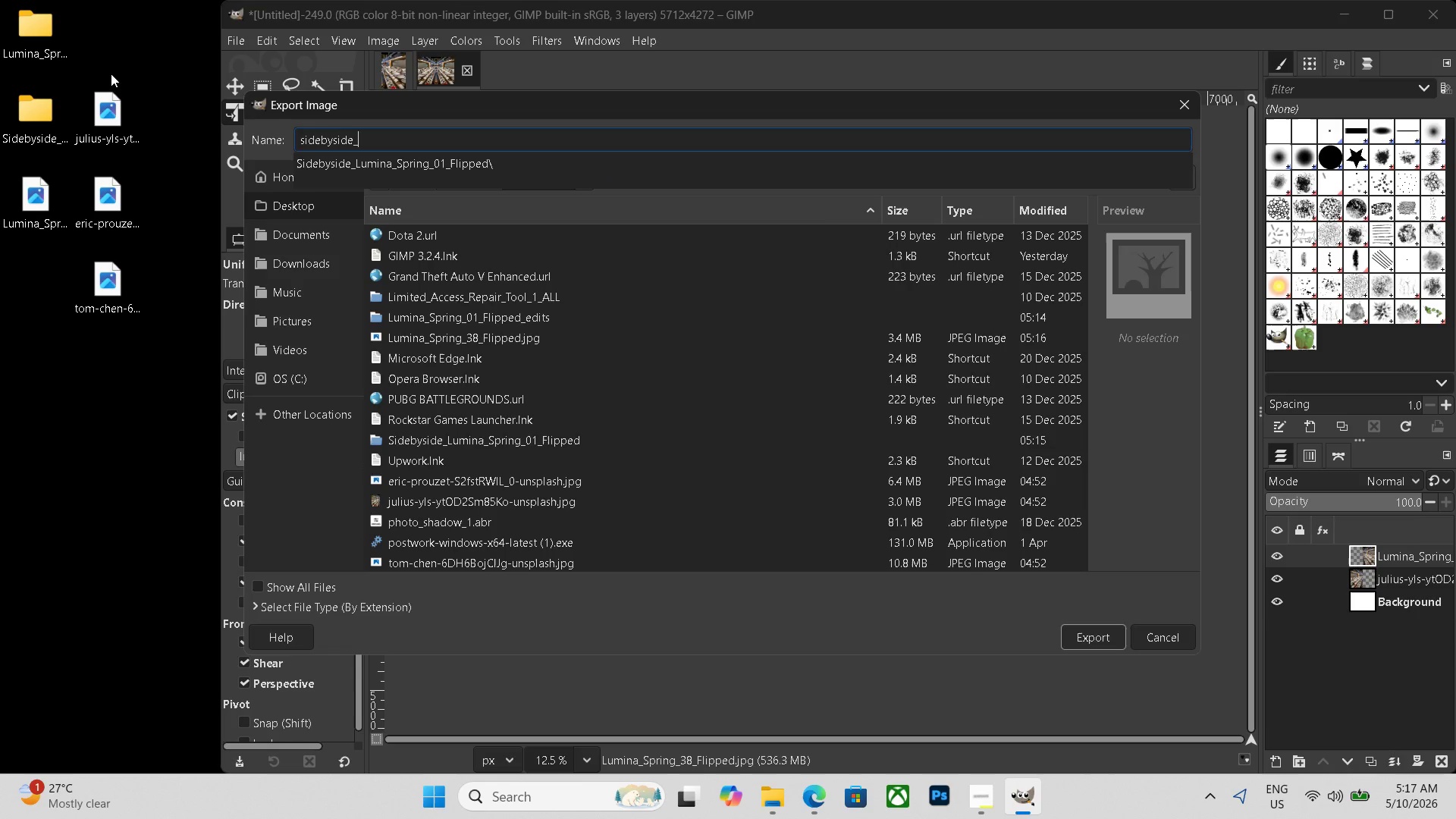 
key(Control+ControlLeft)
 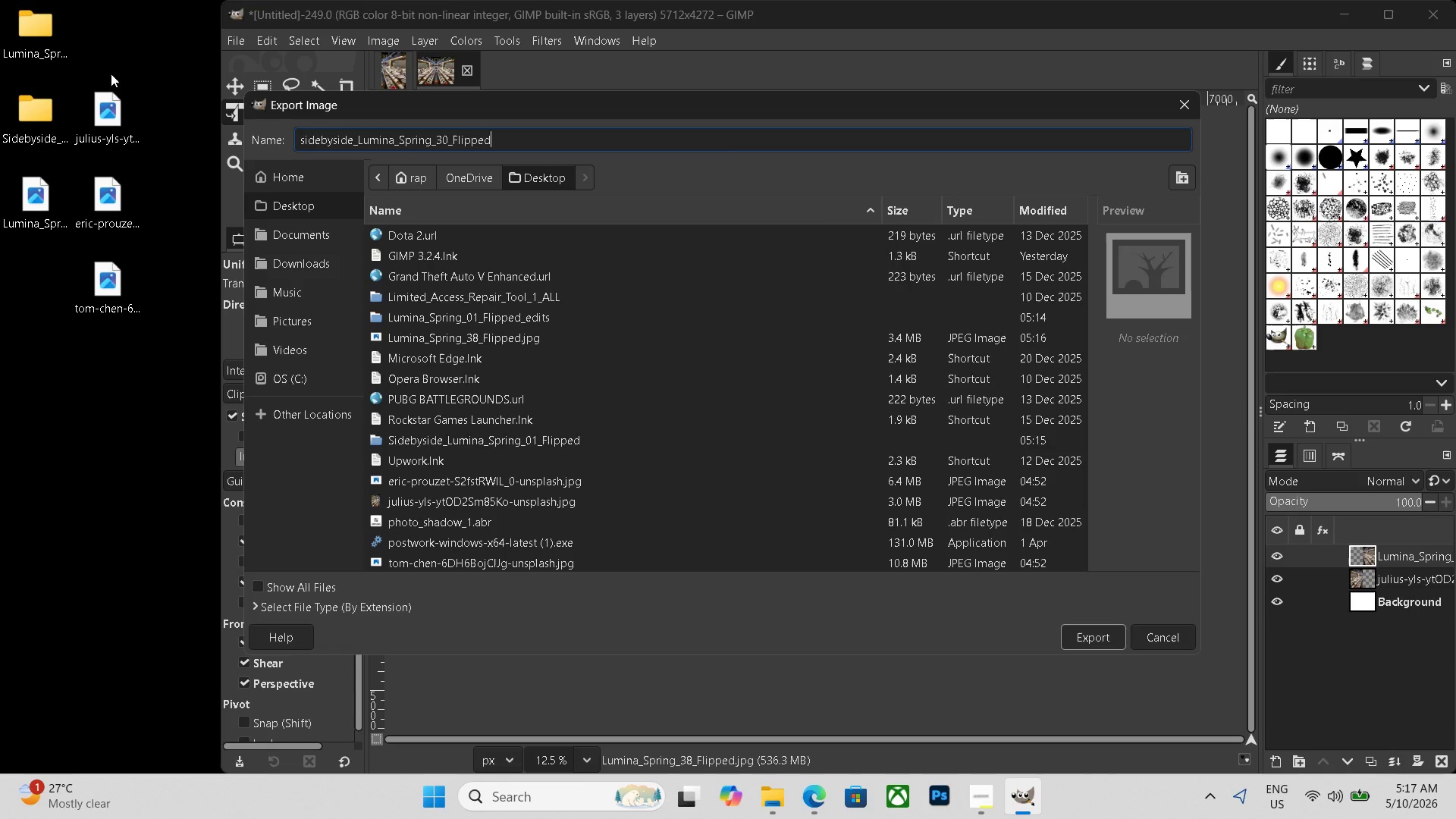 
key(Control+V)
 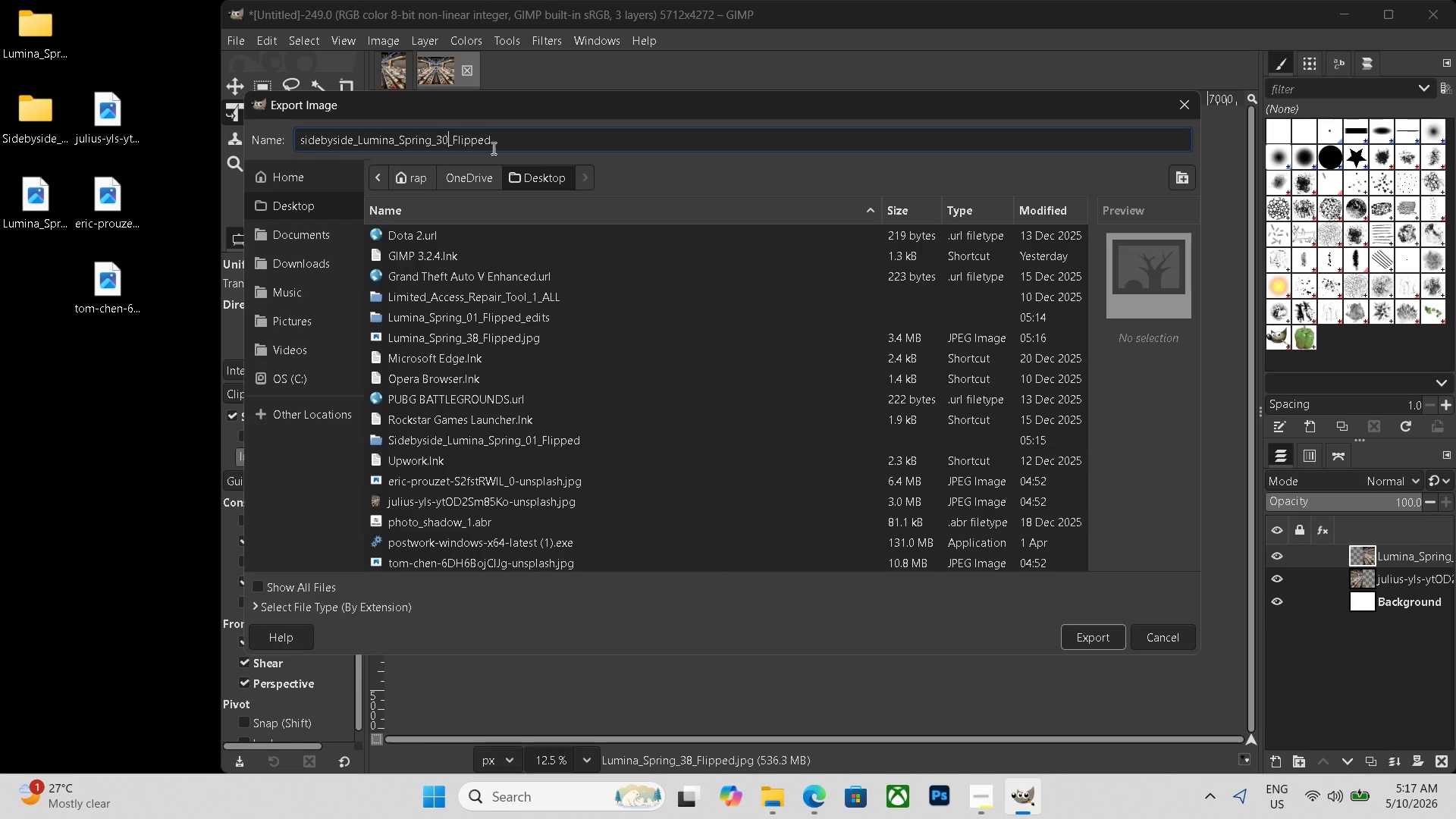 
key(Backspace)
 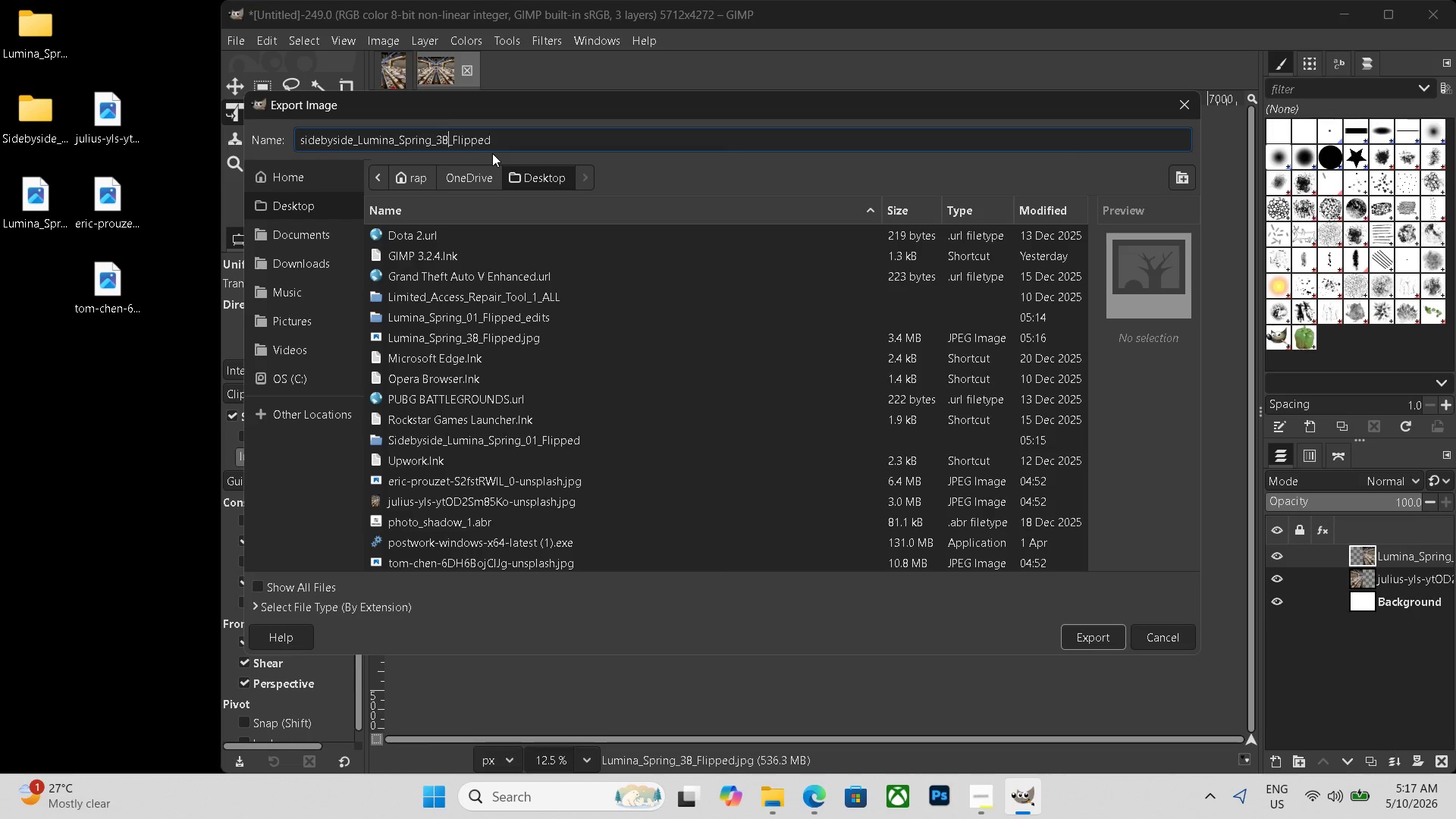 
key(Numpad8)
 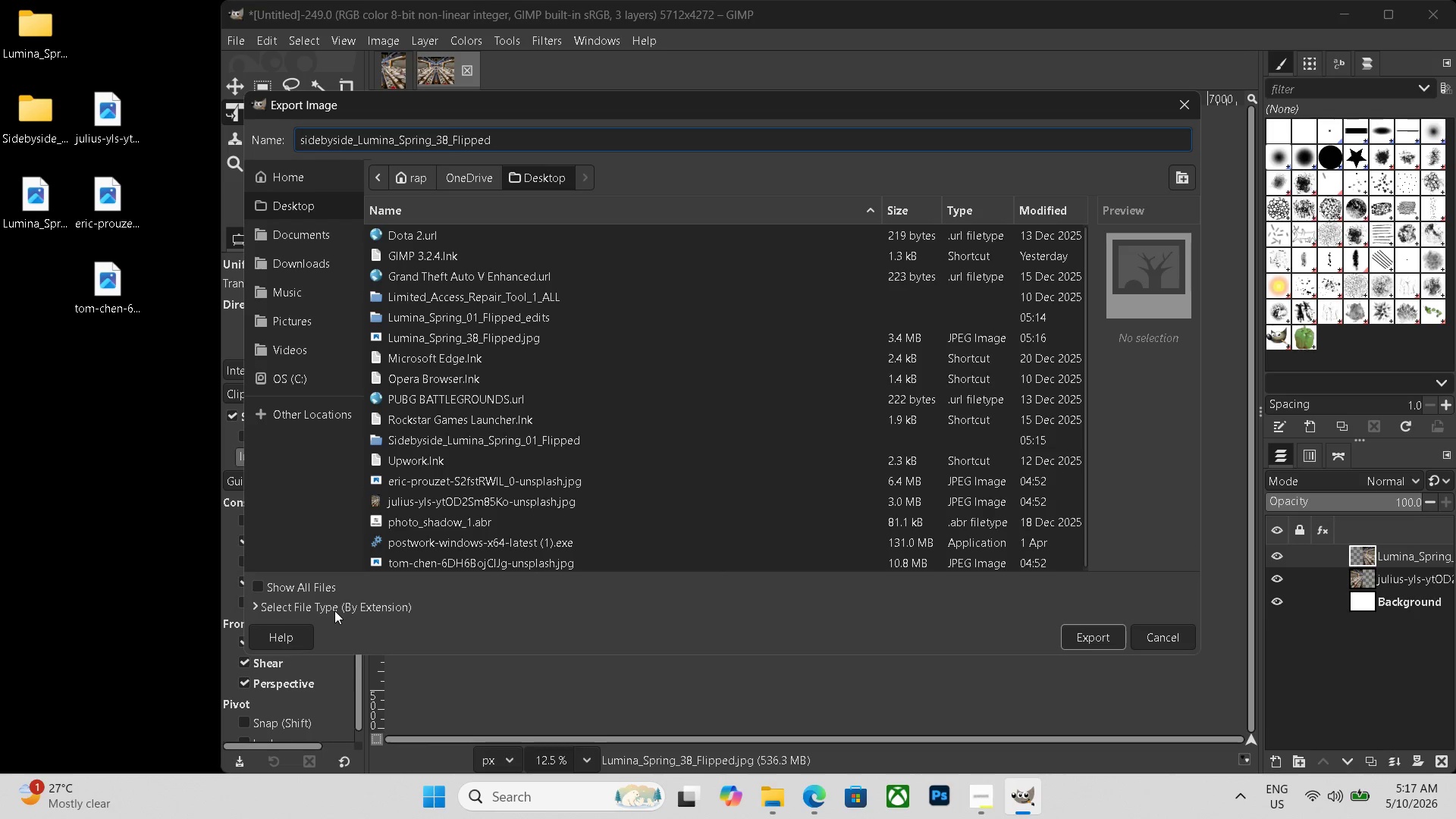 
left_click([328, 605])
 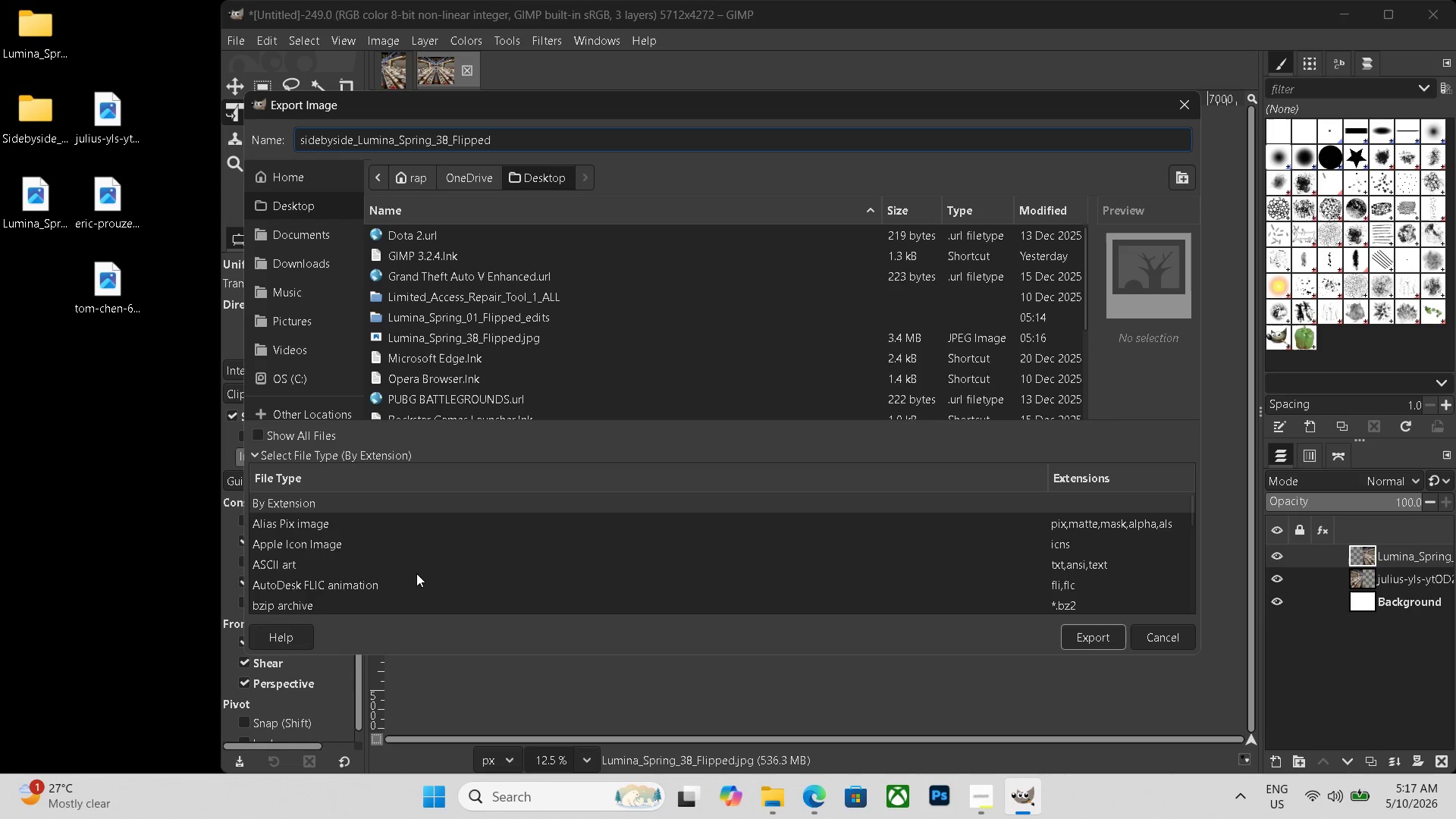 
scroll: coordinate [375, 568], scroll_direction: down, amount: 21.0
 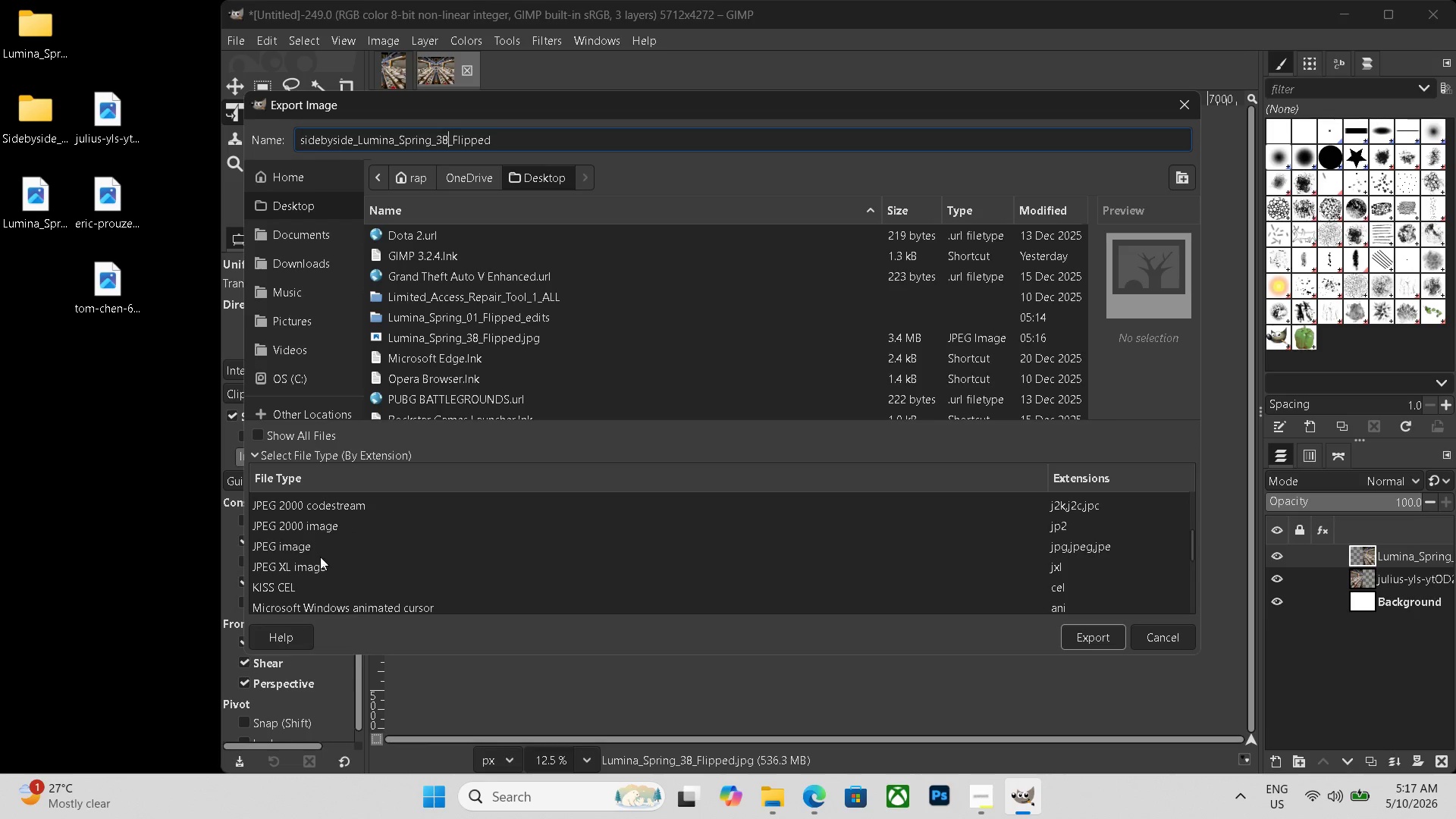 
left_click([318, 551])
 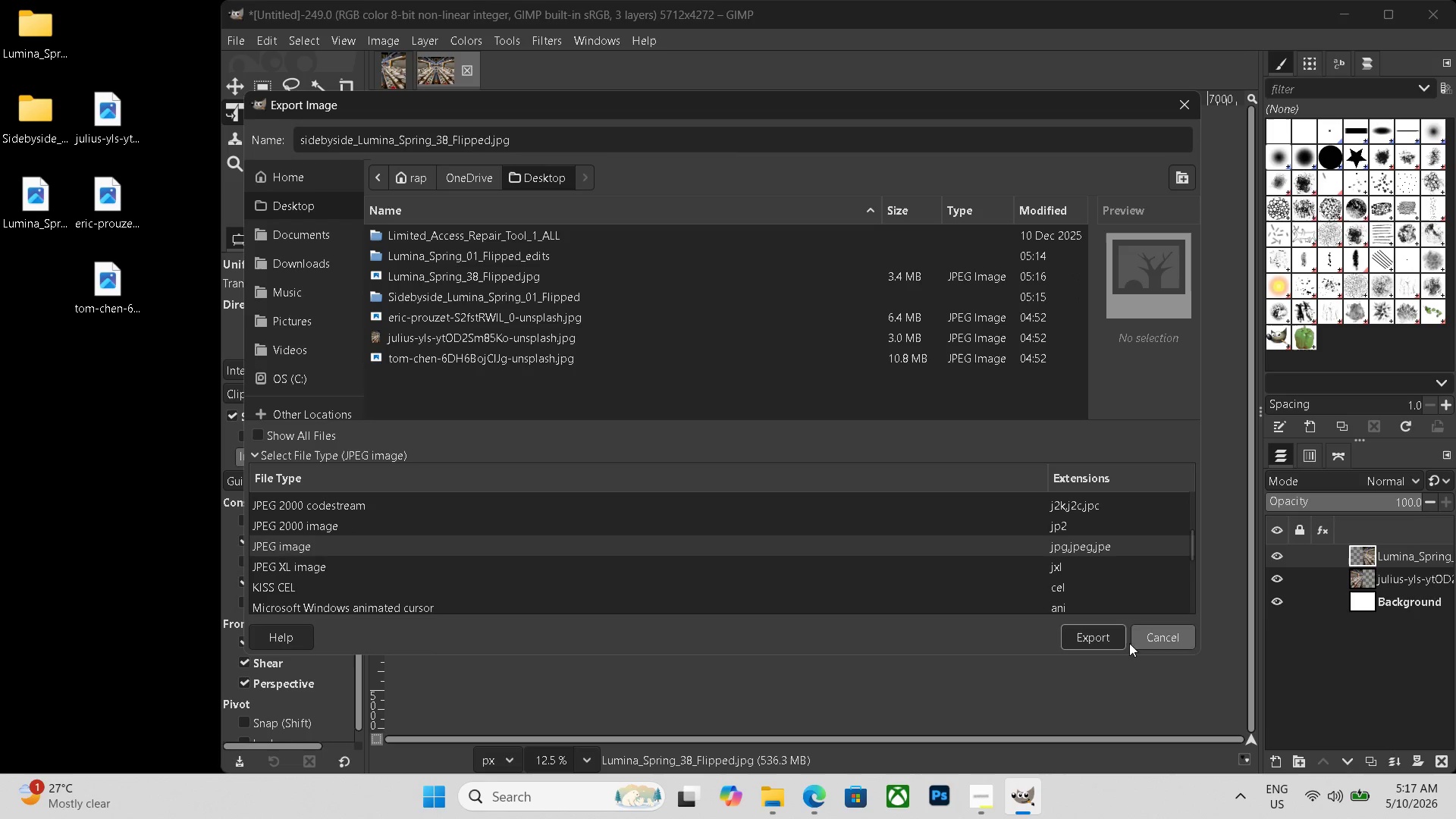 
left_click([1099, 642])
 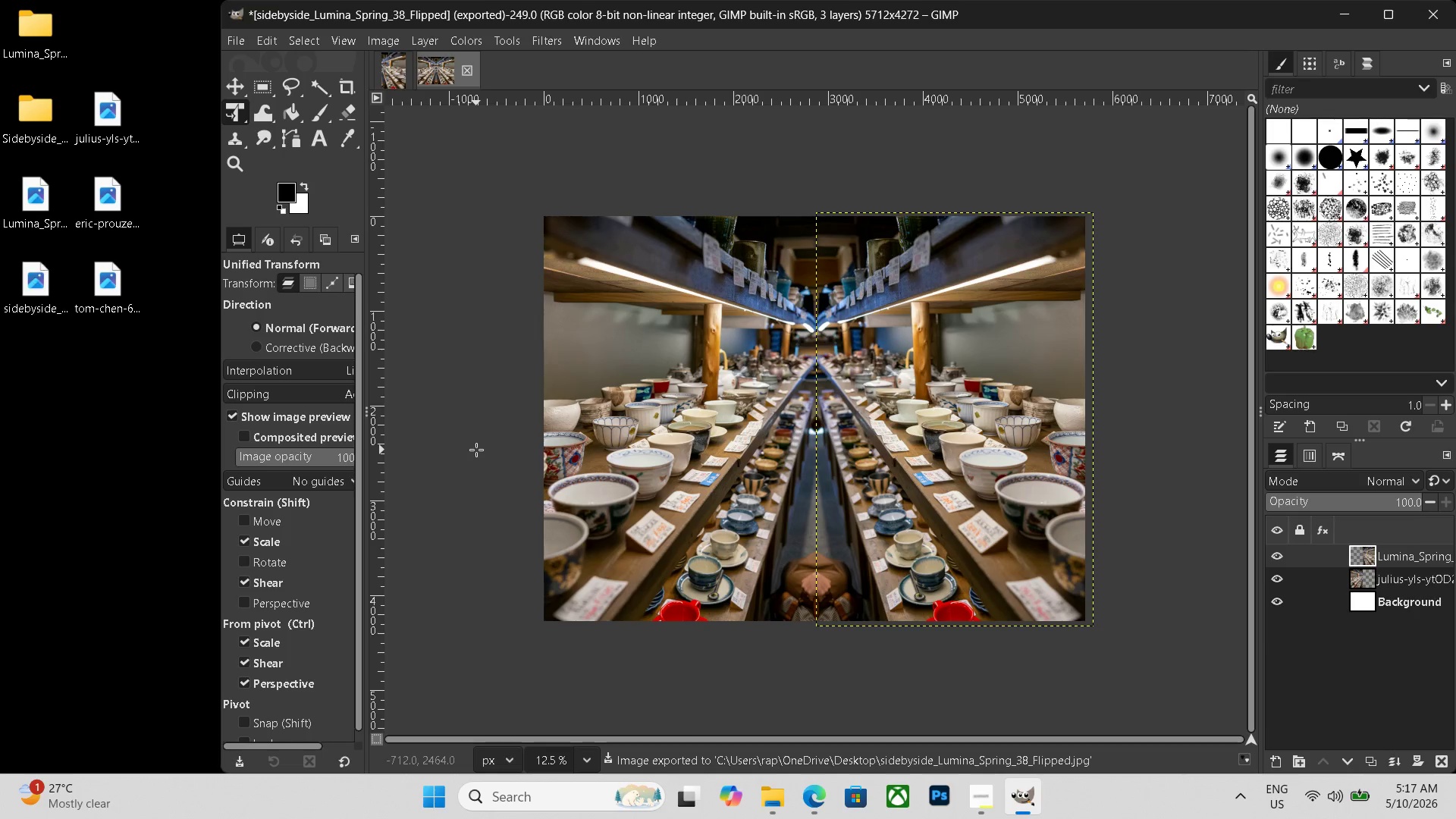 
wait(5.5)
 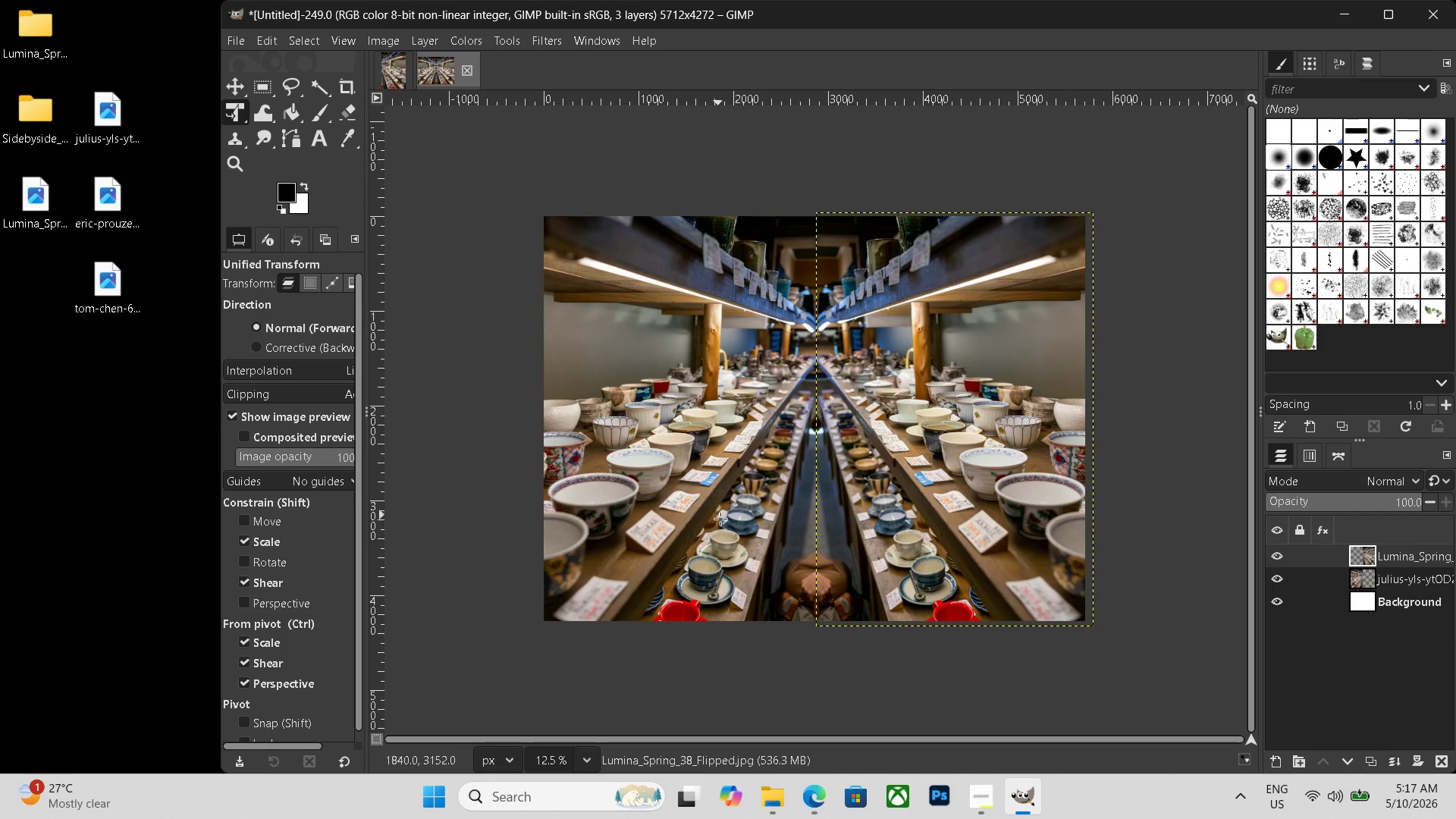 
left_click([467, 72])
 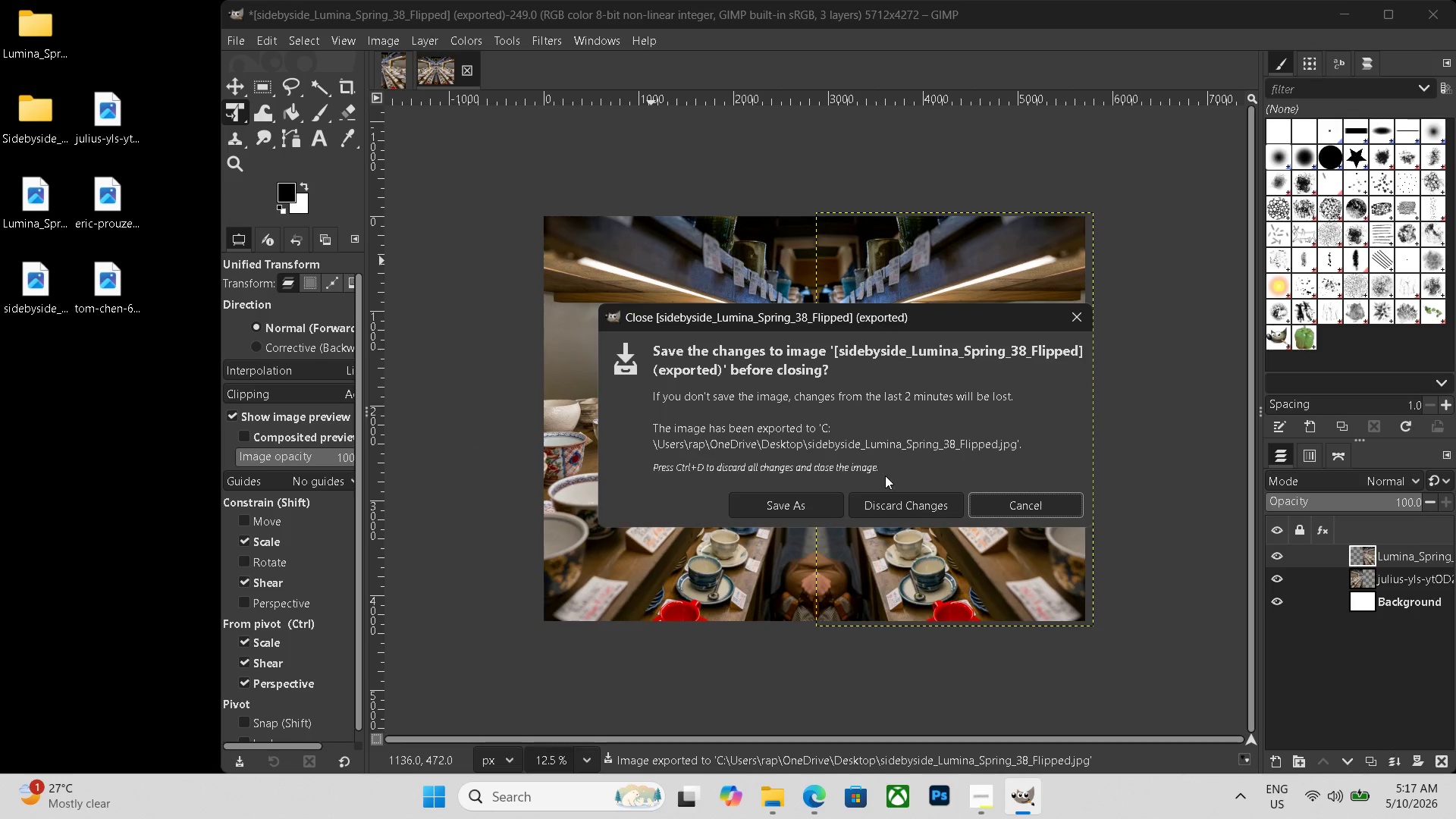 
left_click([890, 504])
 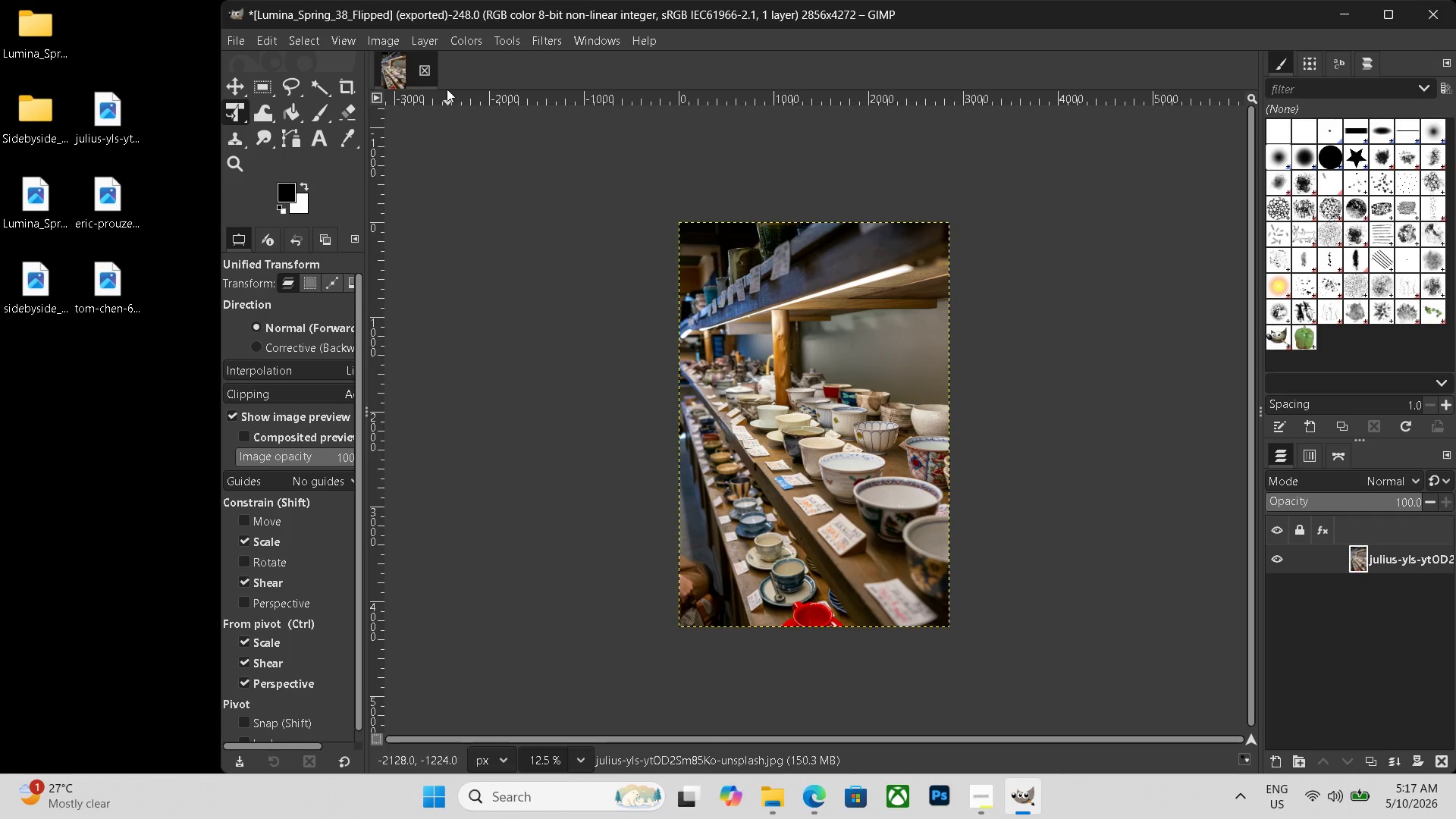 
left_click([423, 68])
 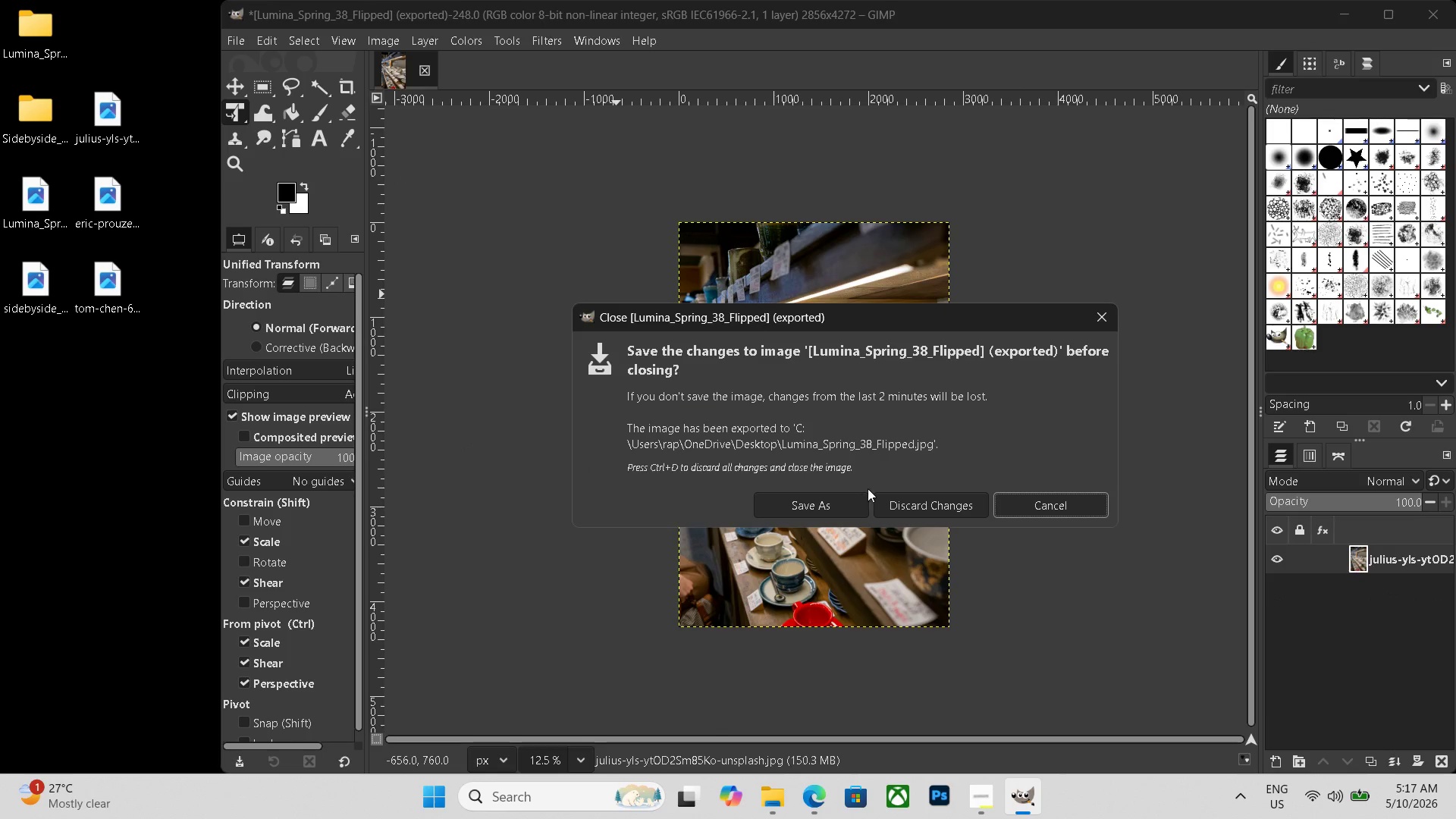 
left_click([903, 504])
 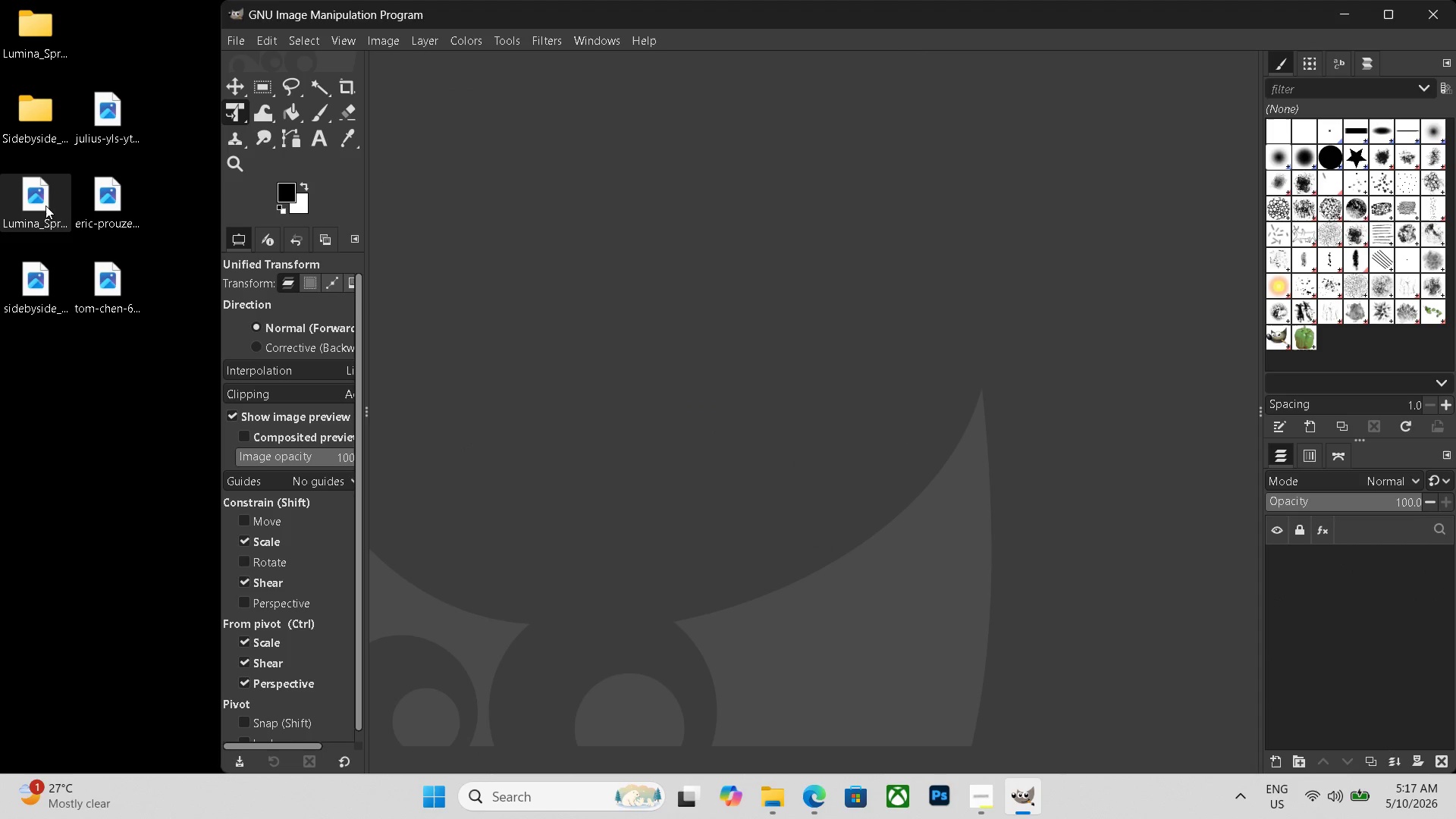 
left_click_drag(start_coordinate=[42, 205], to_coordinate=[27, 39])
 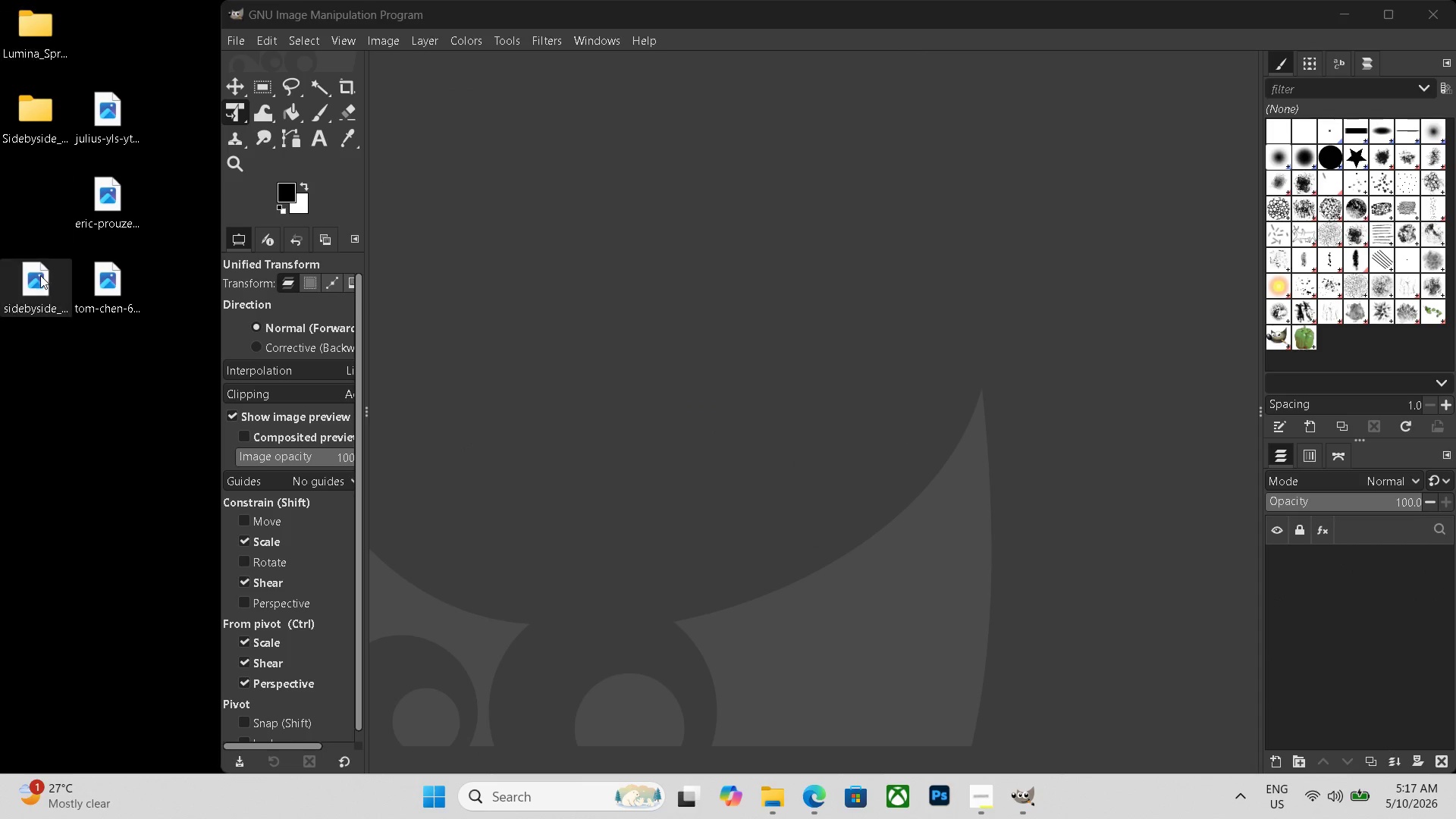 
left_click_drag(start_coordinate=[40, 273], to_coordinate=[41, 131])
 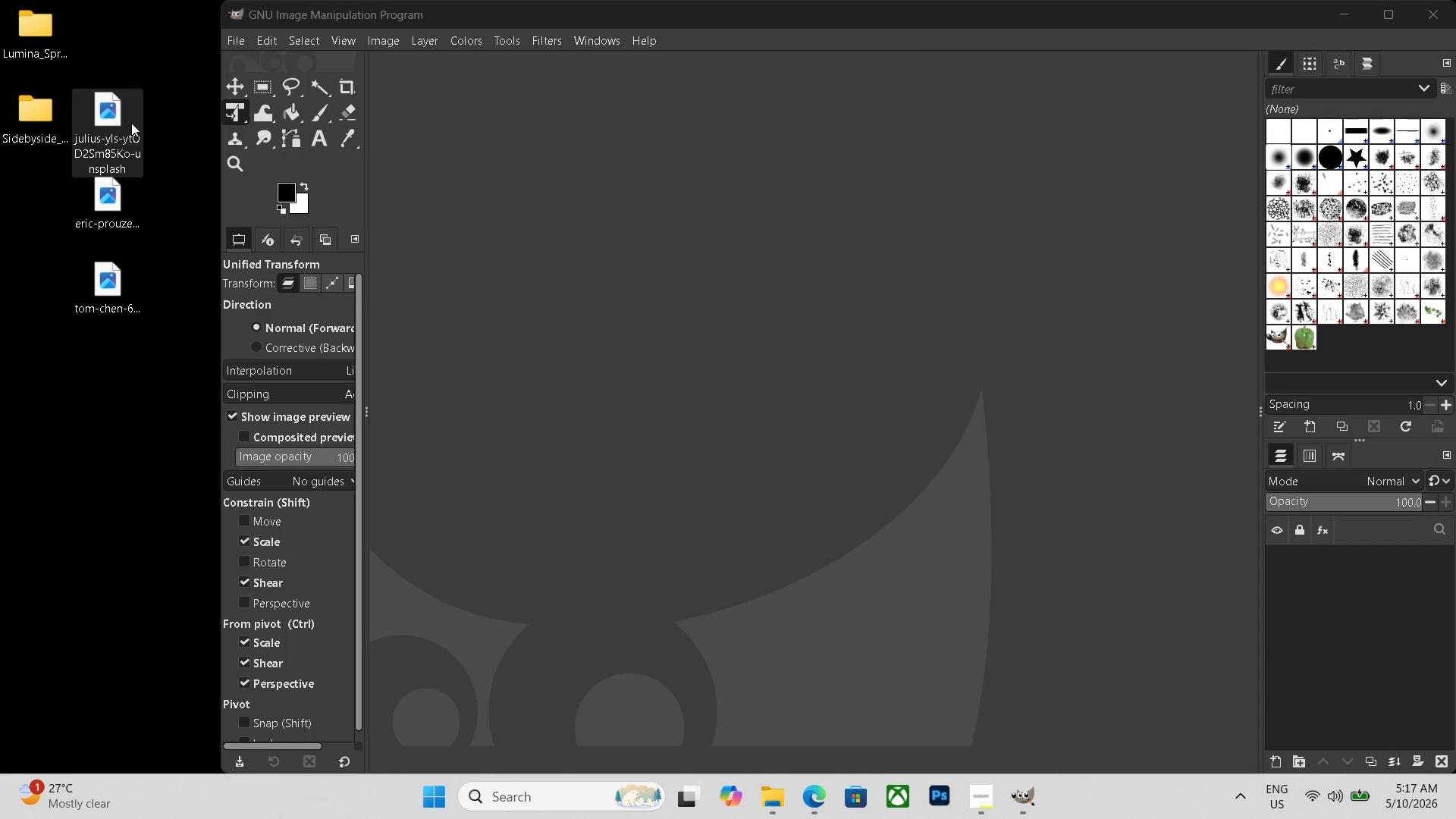 
key(Delete)
 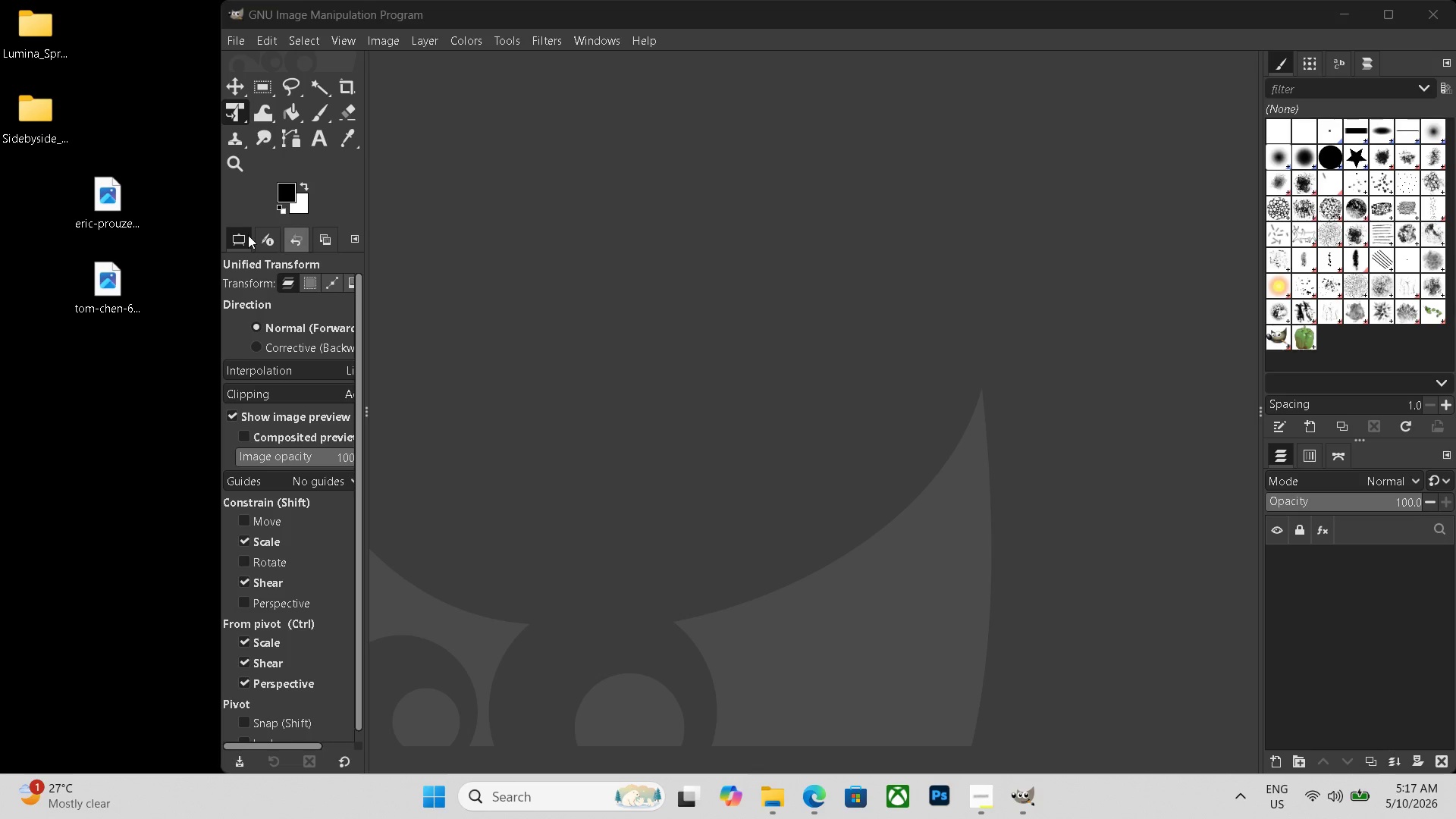 
left_click_drag(start_coordinate=[123, 206], to_coordinate=[578, 347])
 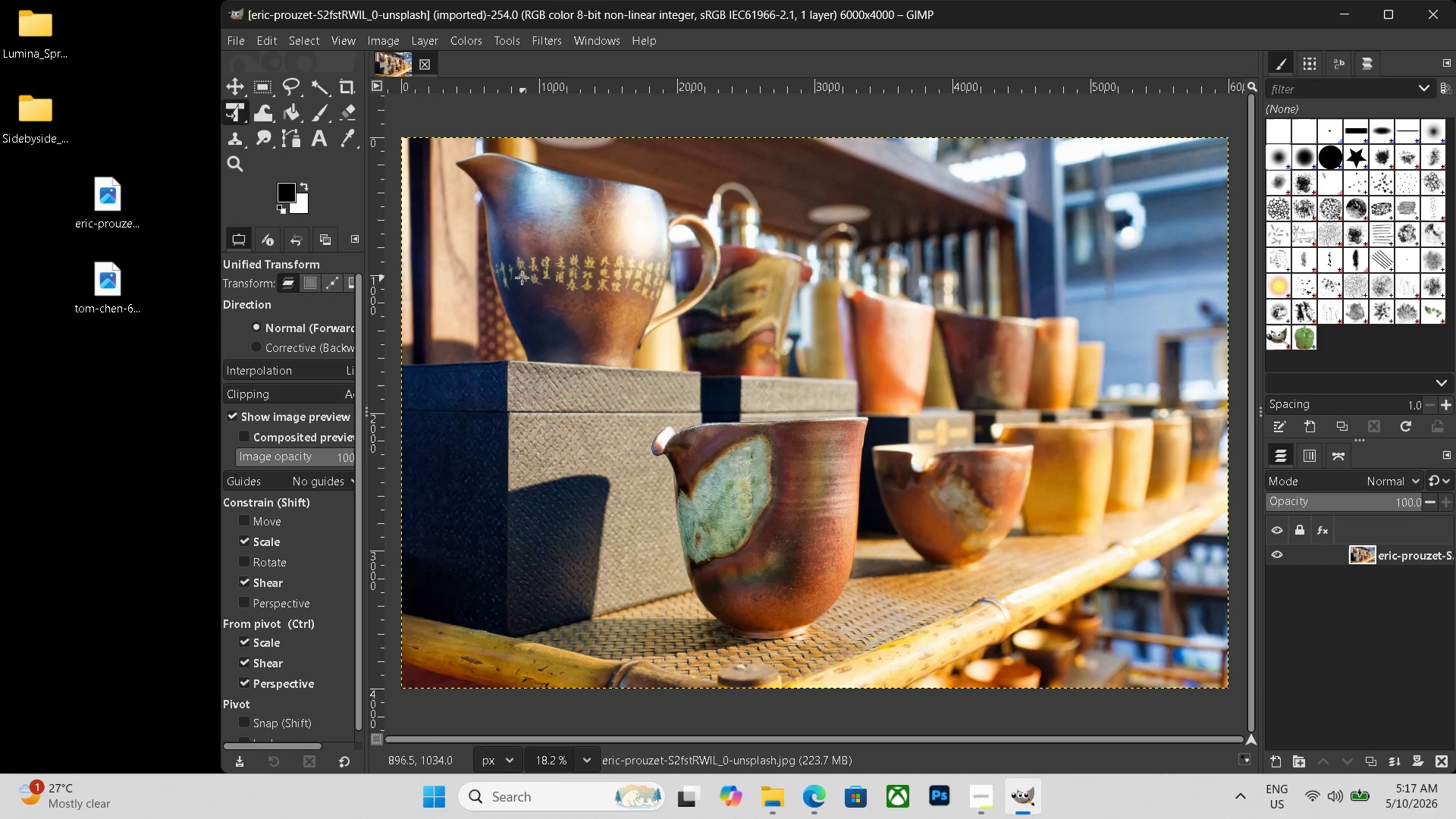 
hold_key(key=ControlLeft, duration=0.34)
scroll: coordinate [642, 367], scroll_direction: down, amount: 3.0
 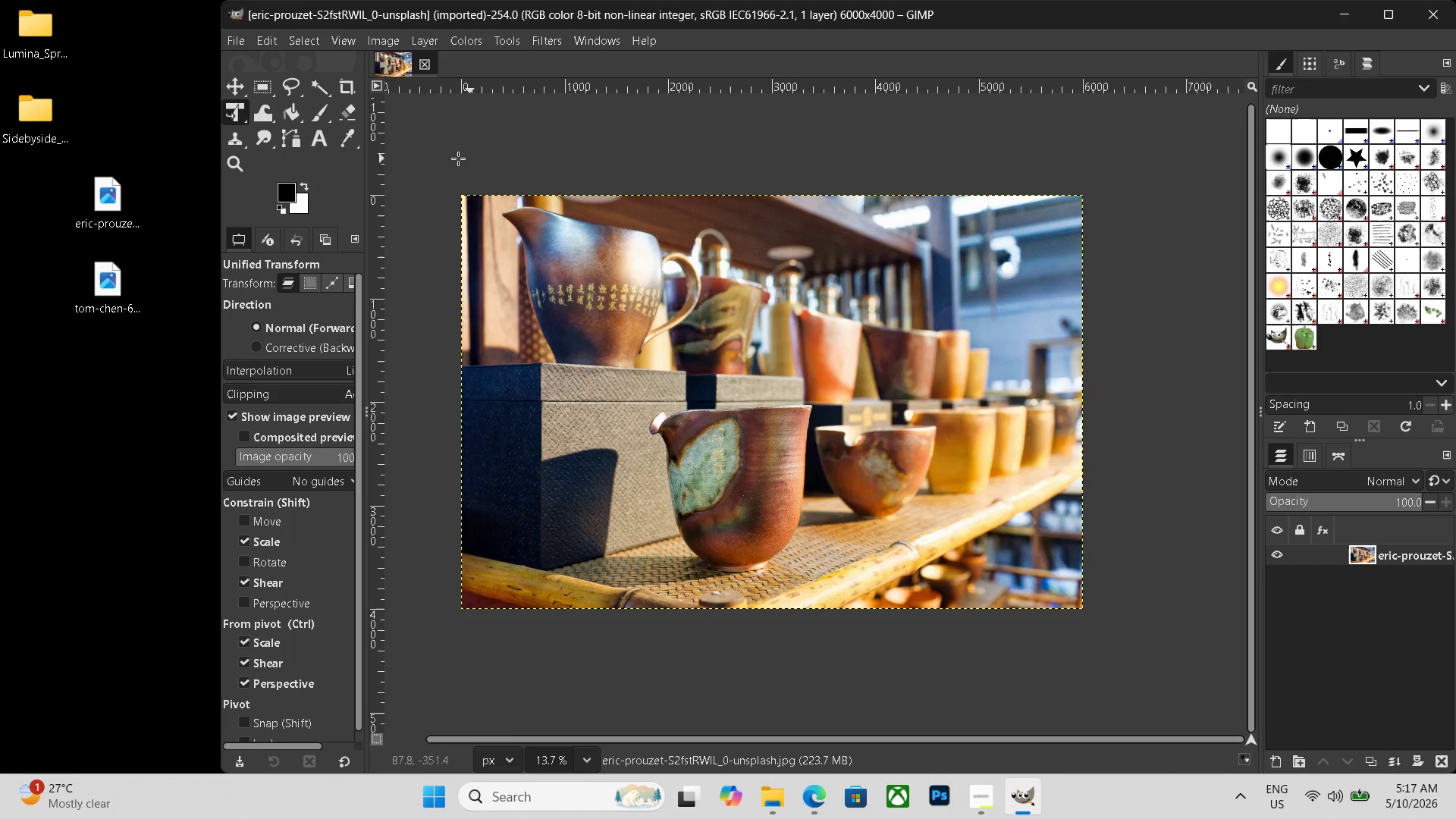 
key(Control+N)
 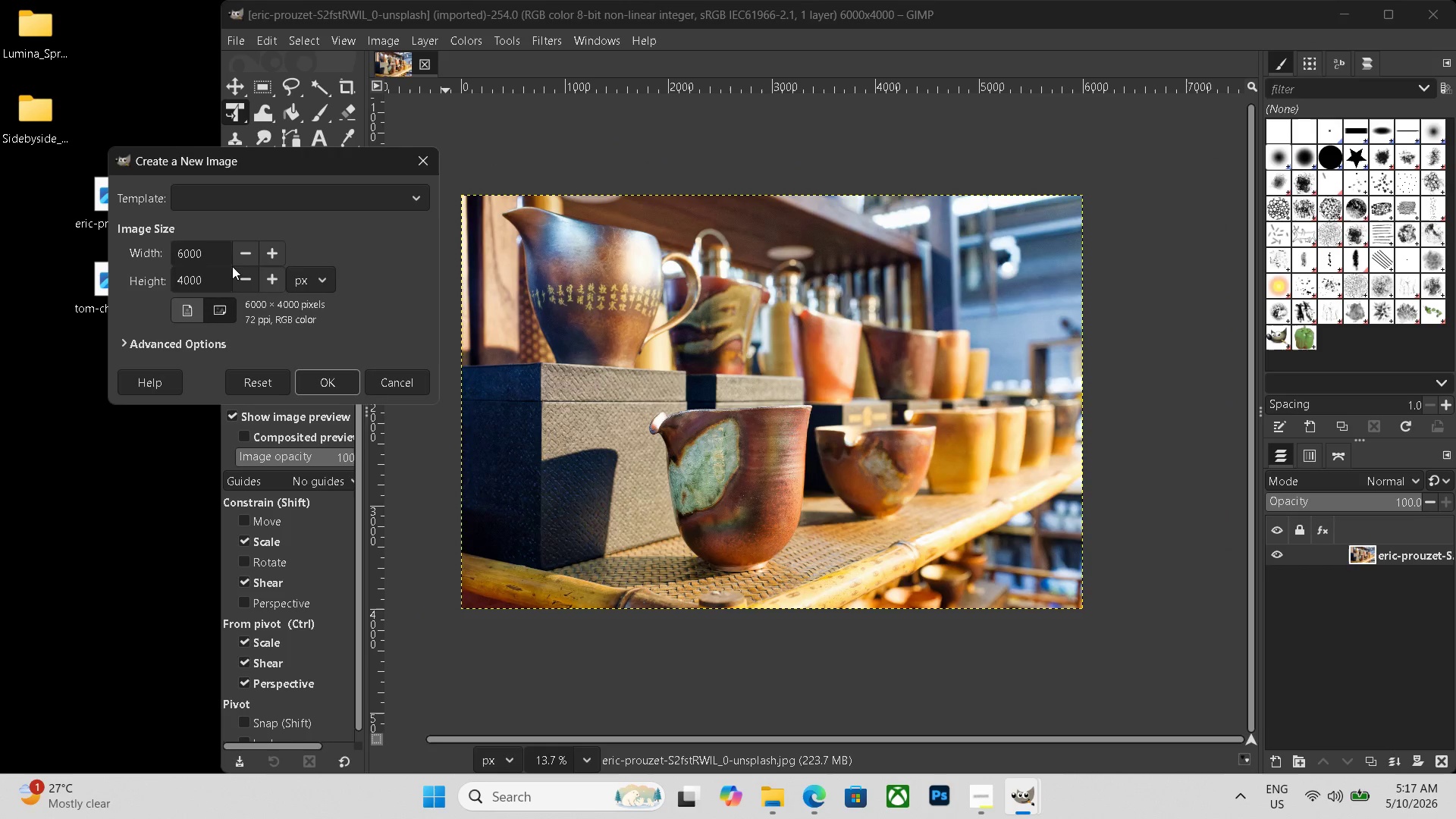 
left_click_drag(start_coordinate=[220, 254], to_coordinate=[121, 246])
 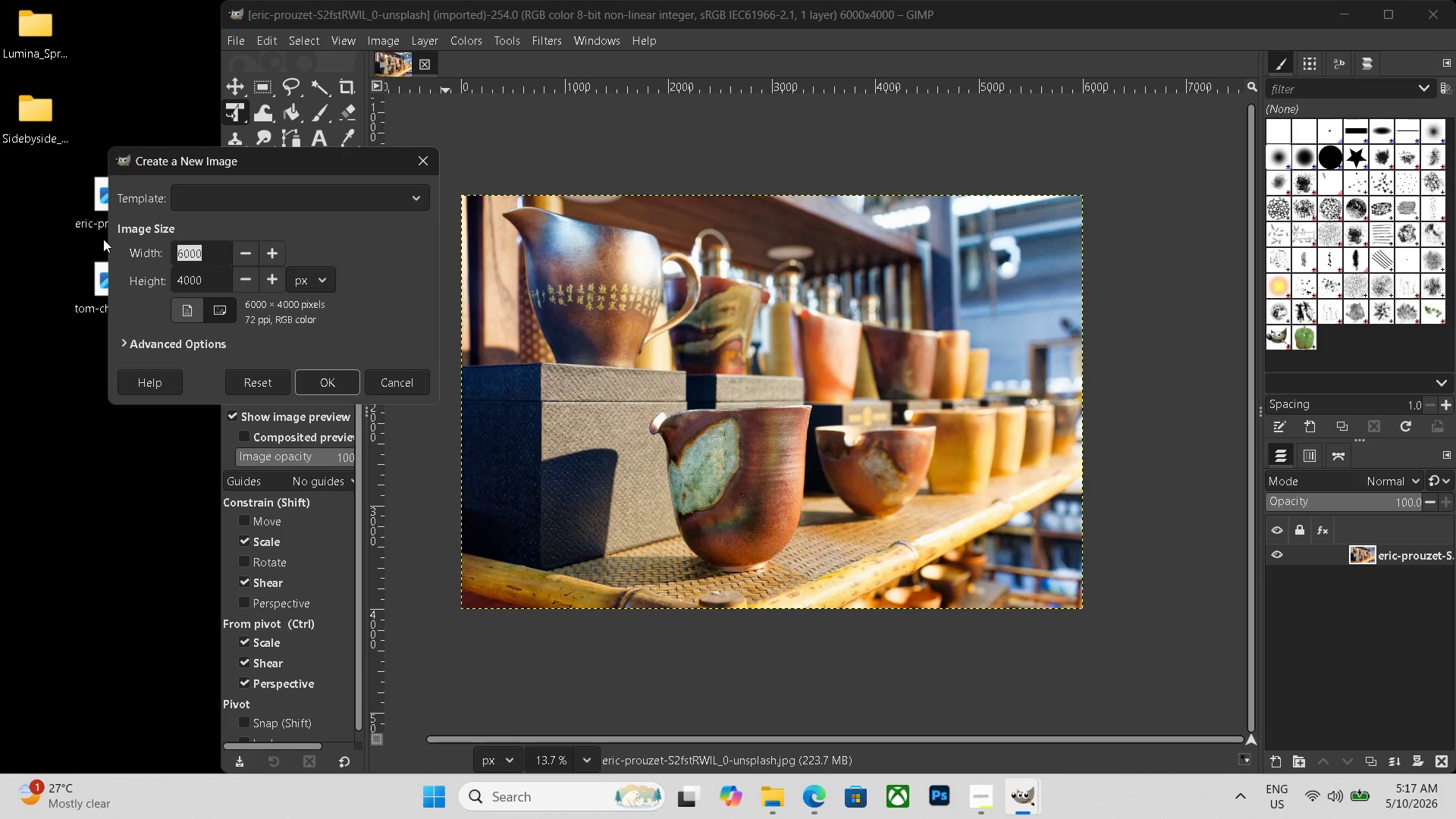 
key(Numpad1)
 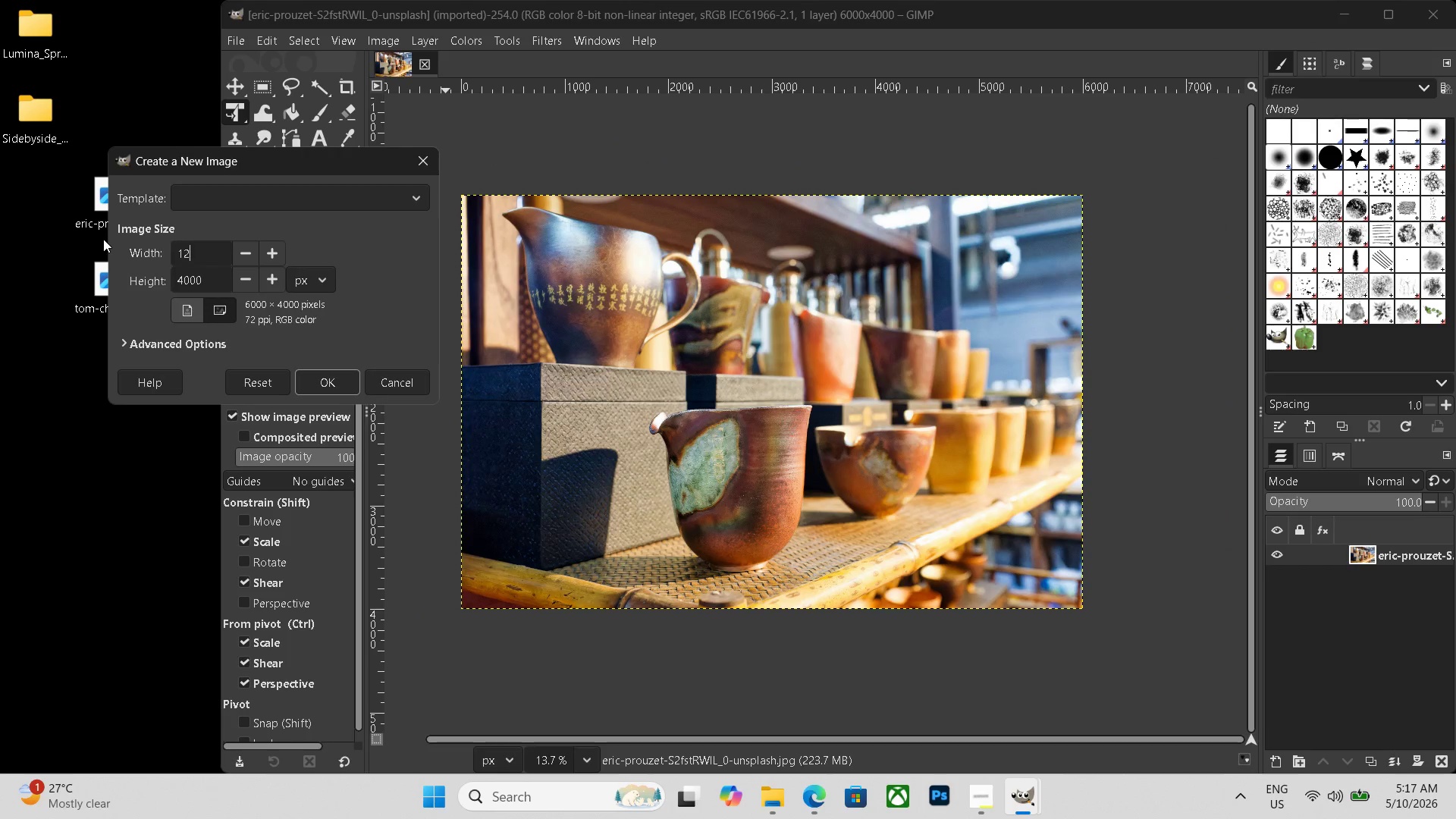 
key(Numpad2)
 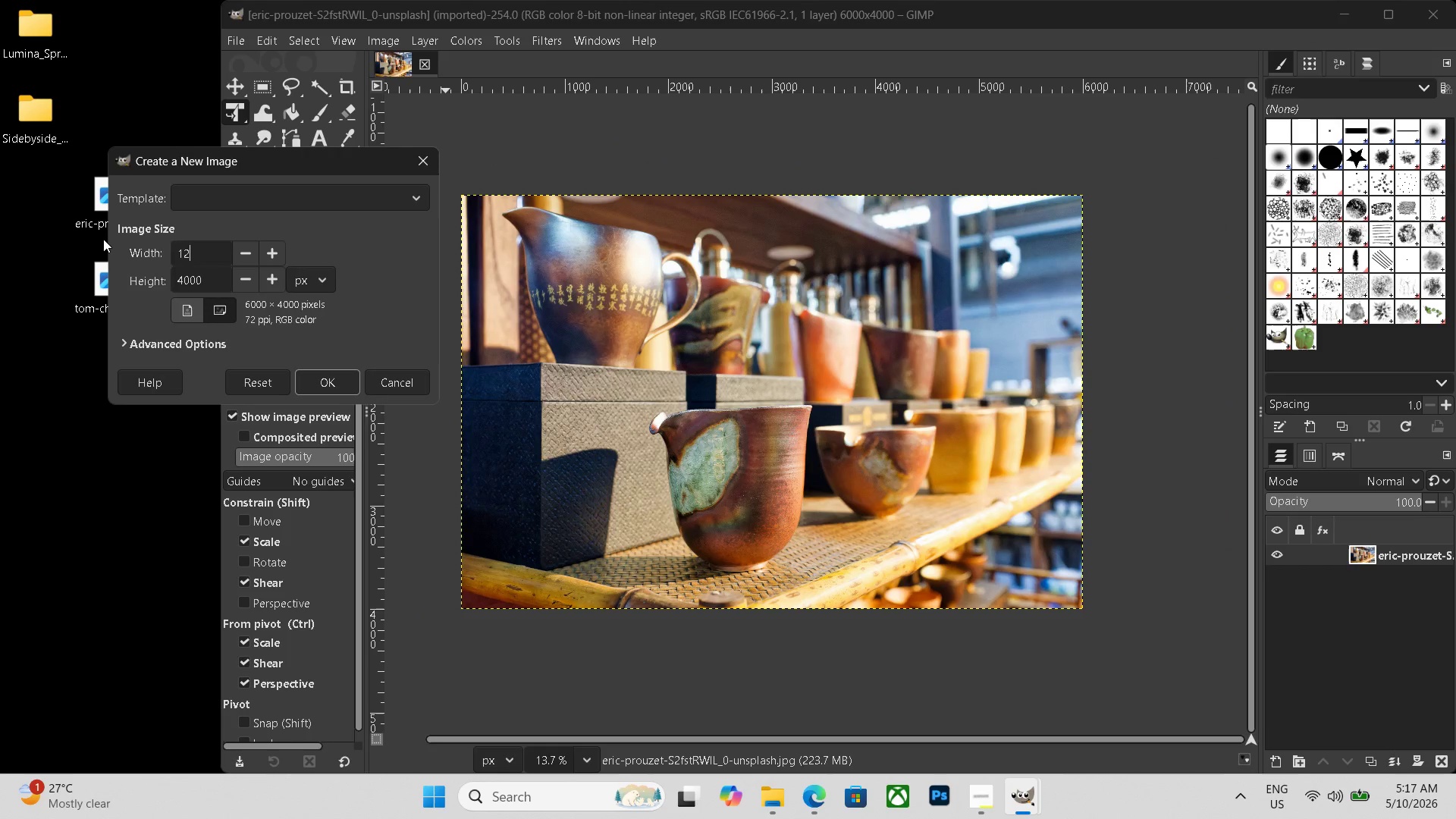 
key(Numpad0)
 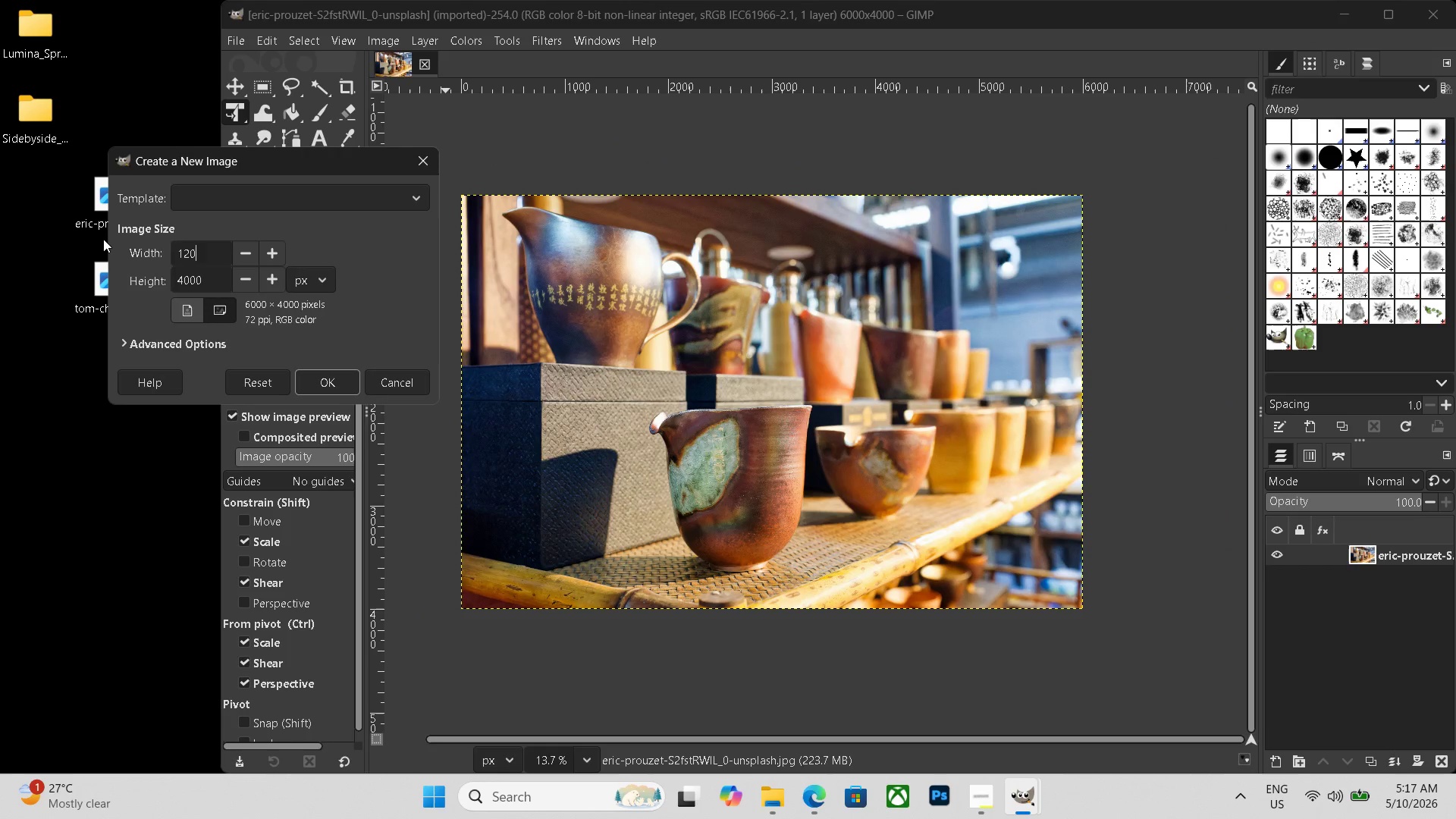 
key(Numpad0)
 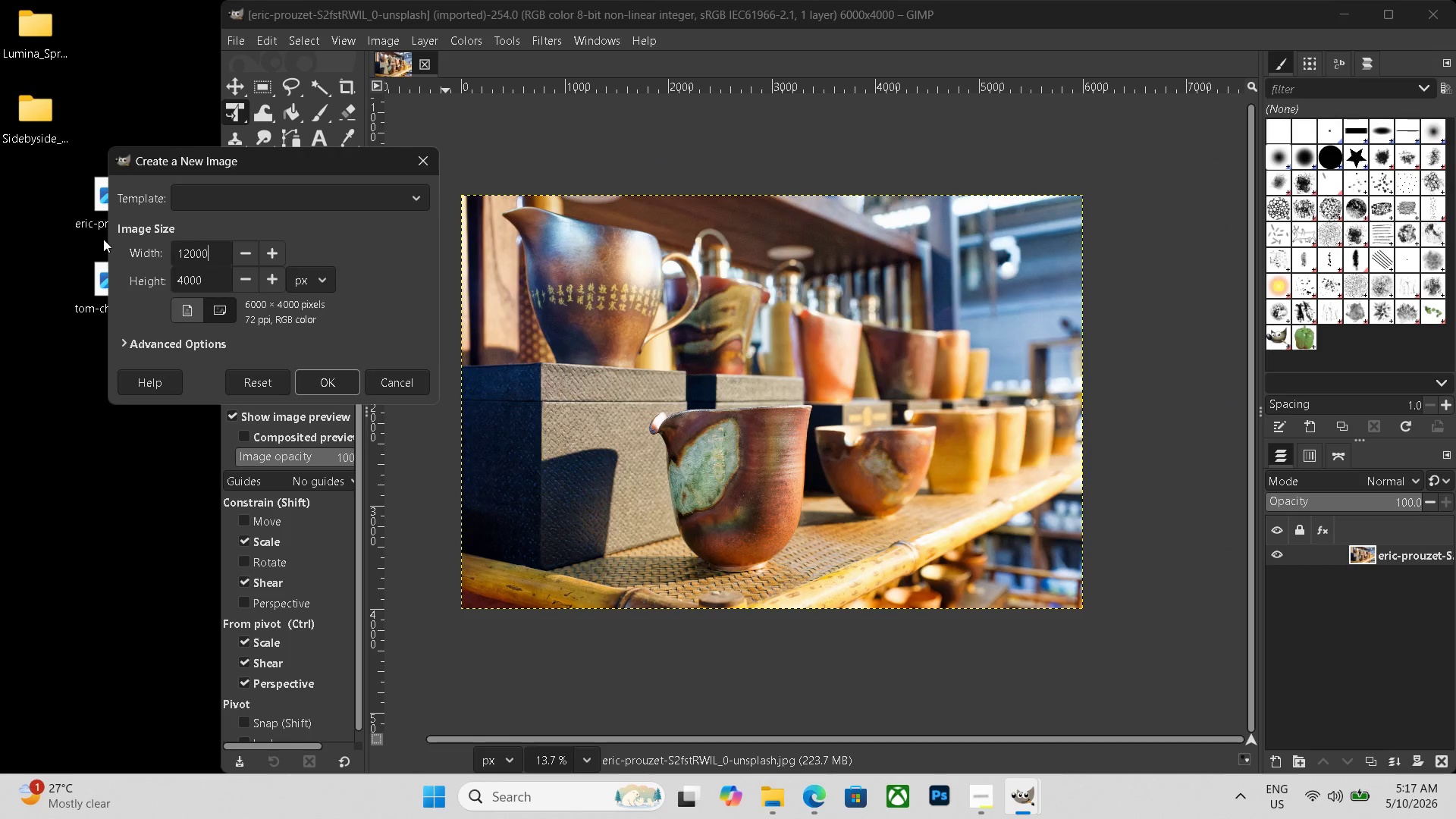 
key(Numpad0)
 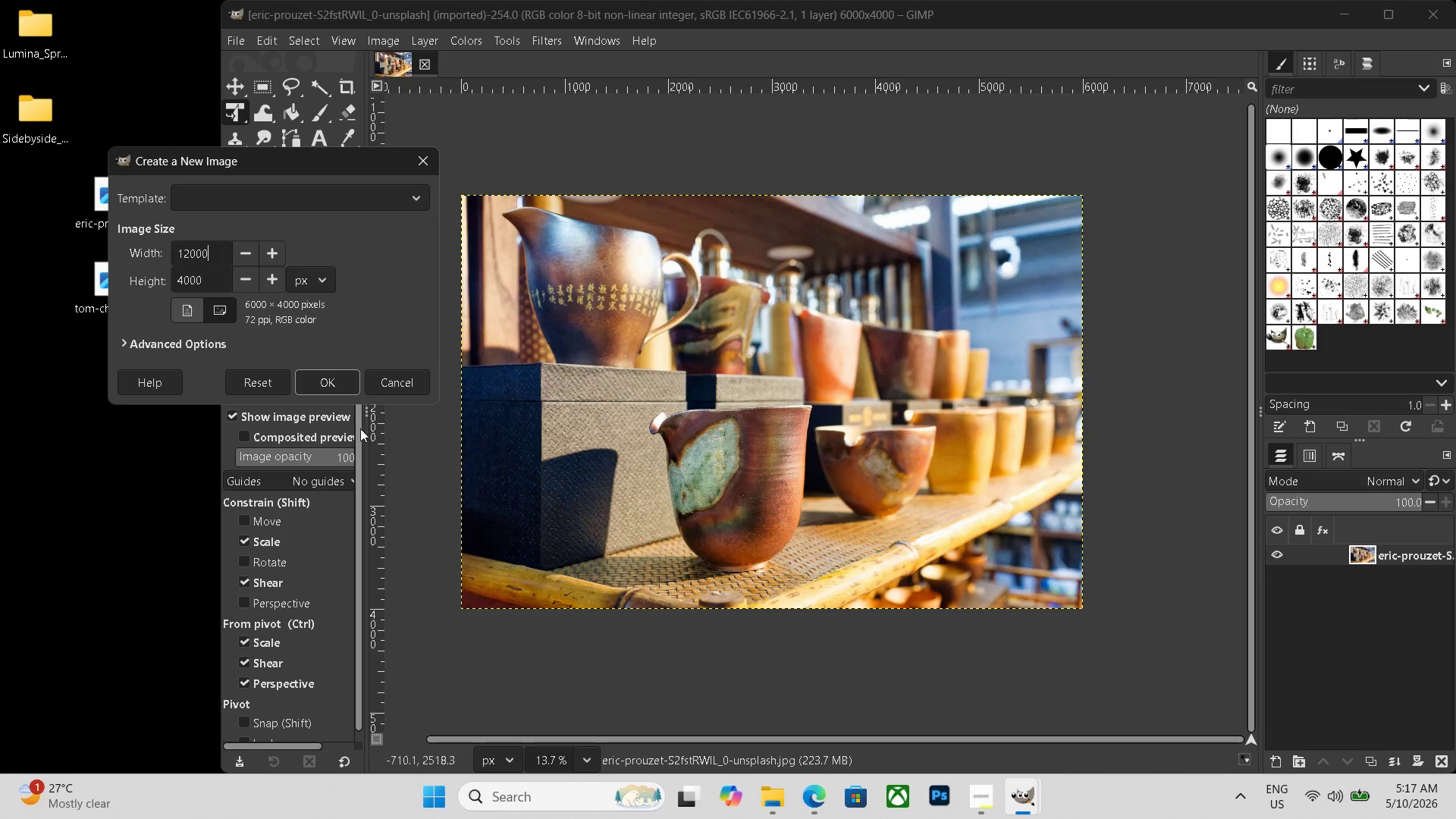 
left_click([328, 379])
 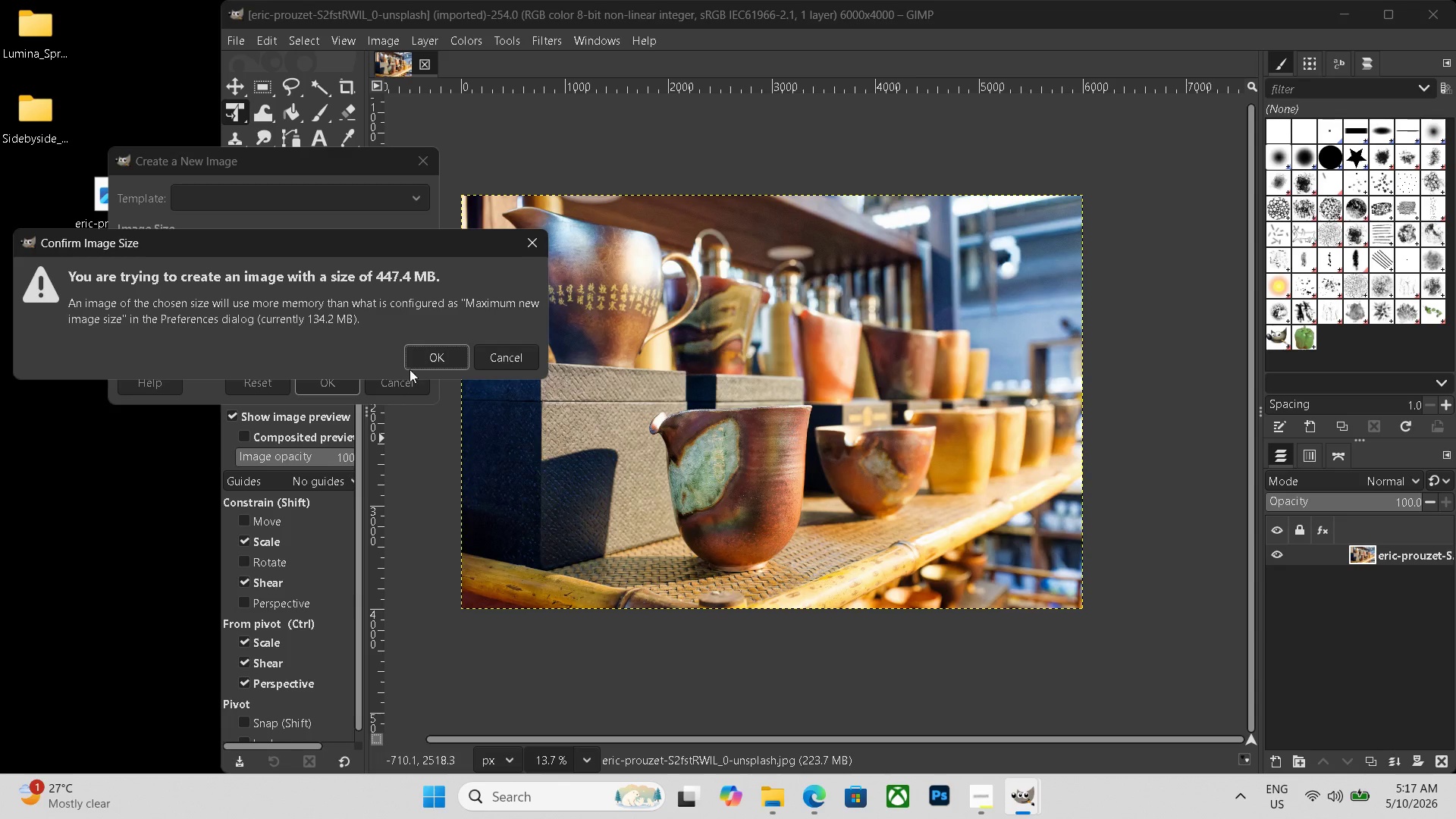 
left_click([418, 350])
 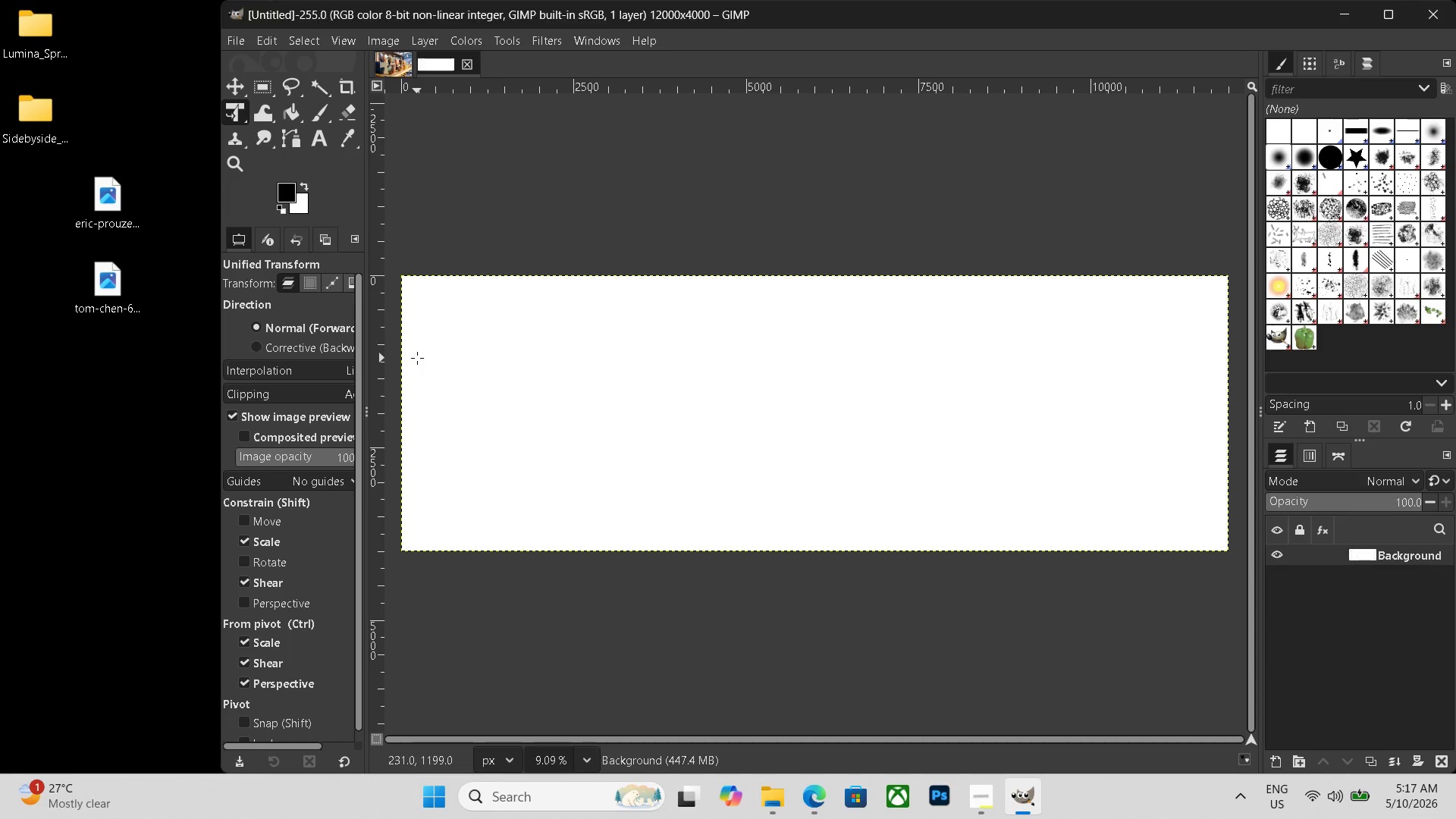 
hold_key(key=ControlLeft, duration=0.34)
scroll: coordinate [587, 400], scroll_direction: down, amount: 3.0
 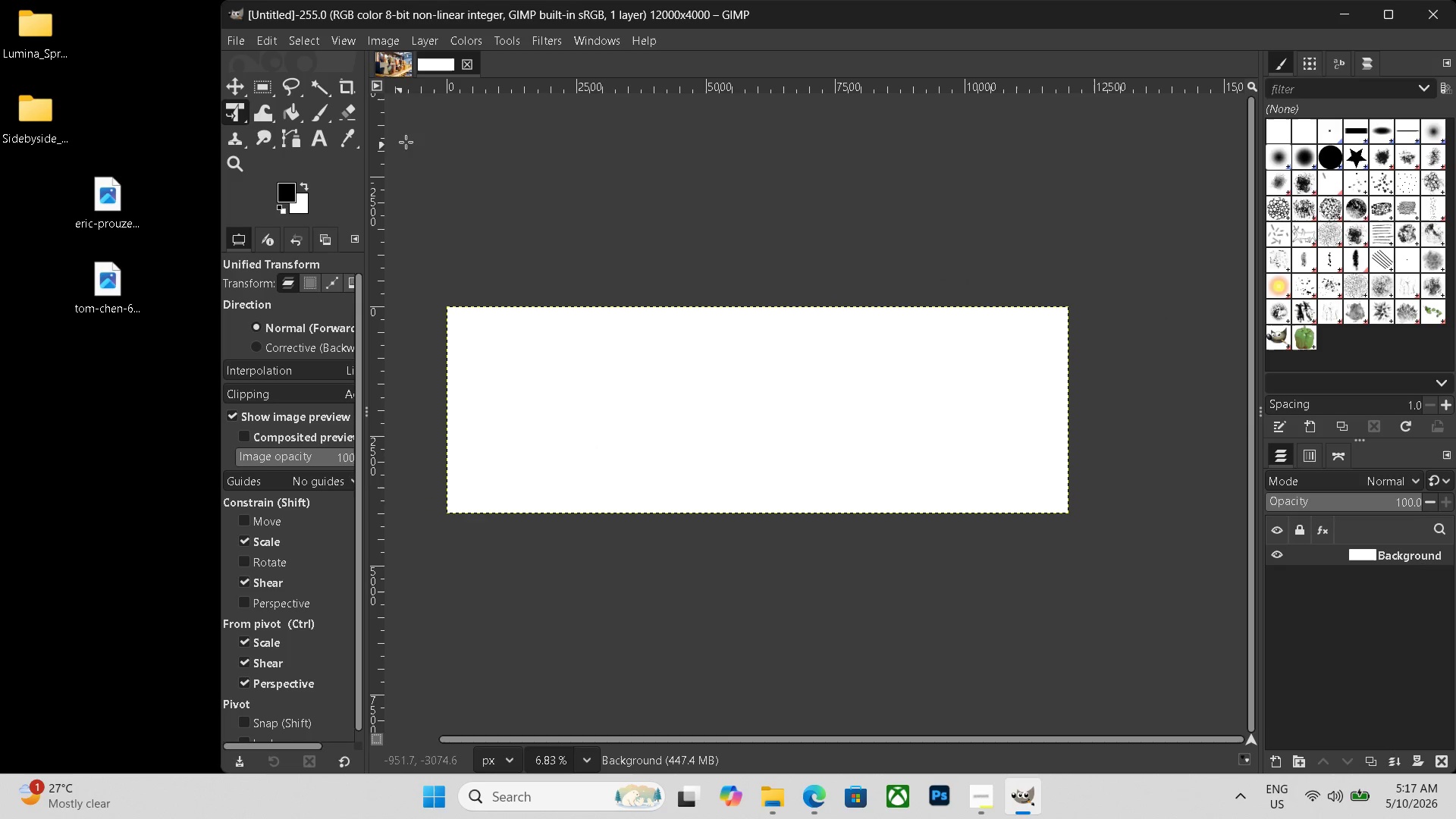 
left_click([391, 67])
 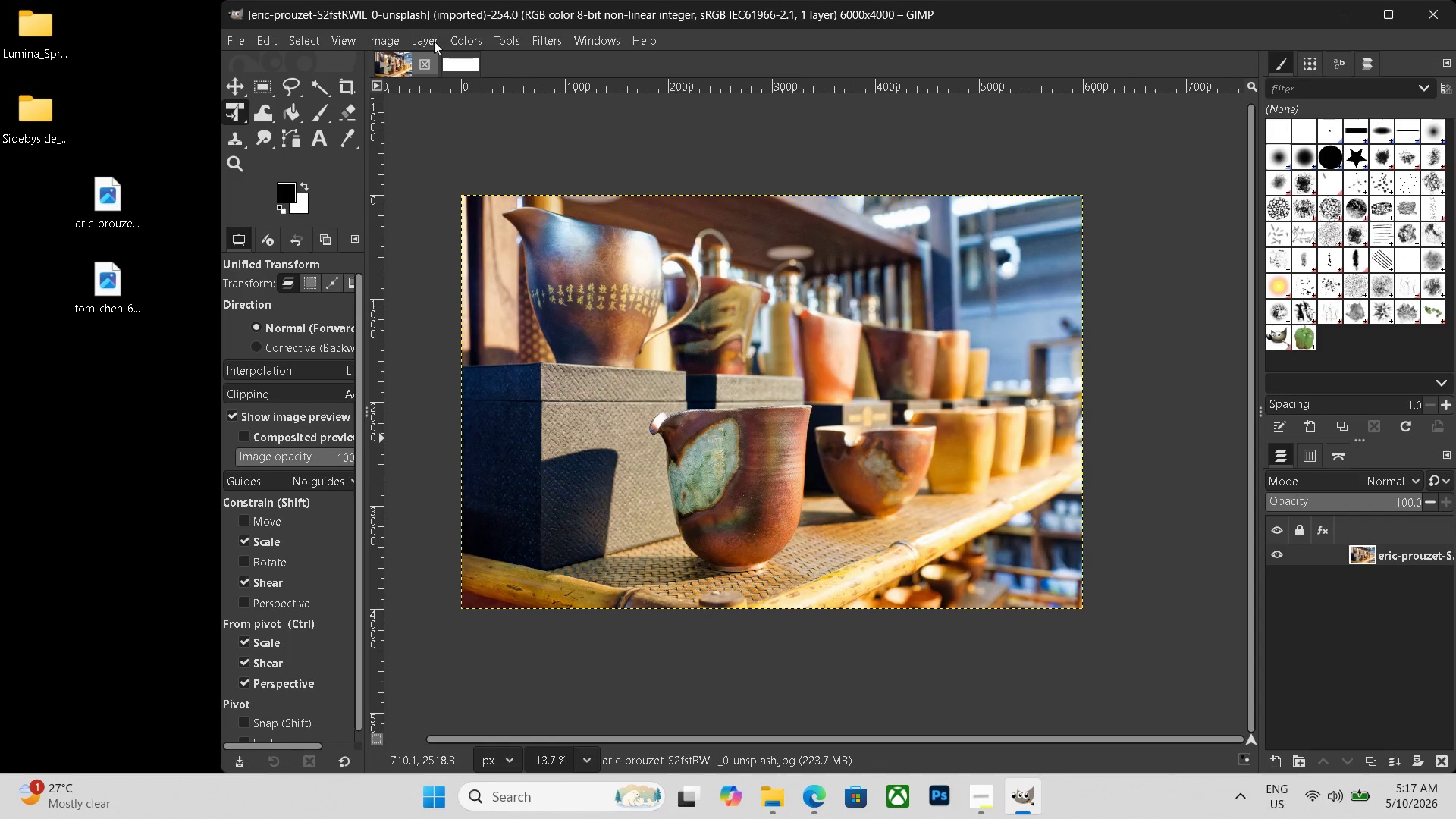 
left_click([438, 42])
 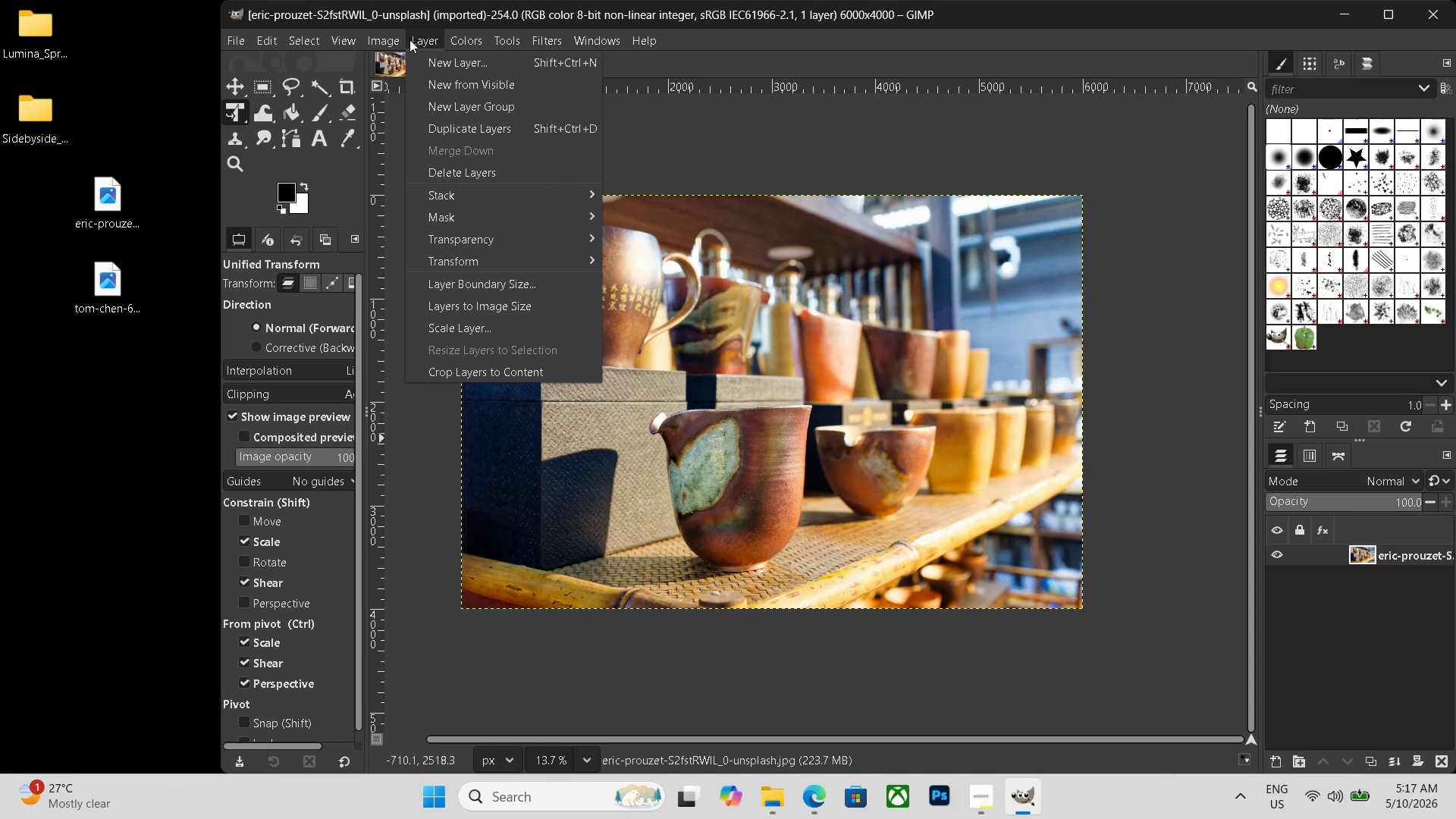 
mouse_move([471, 317])
 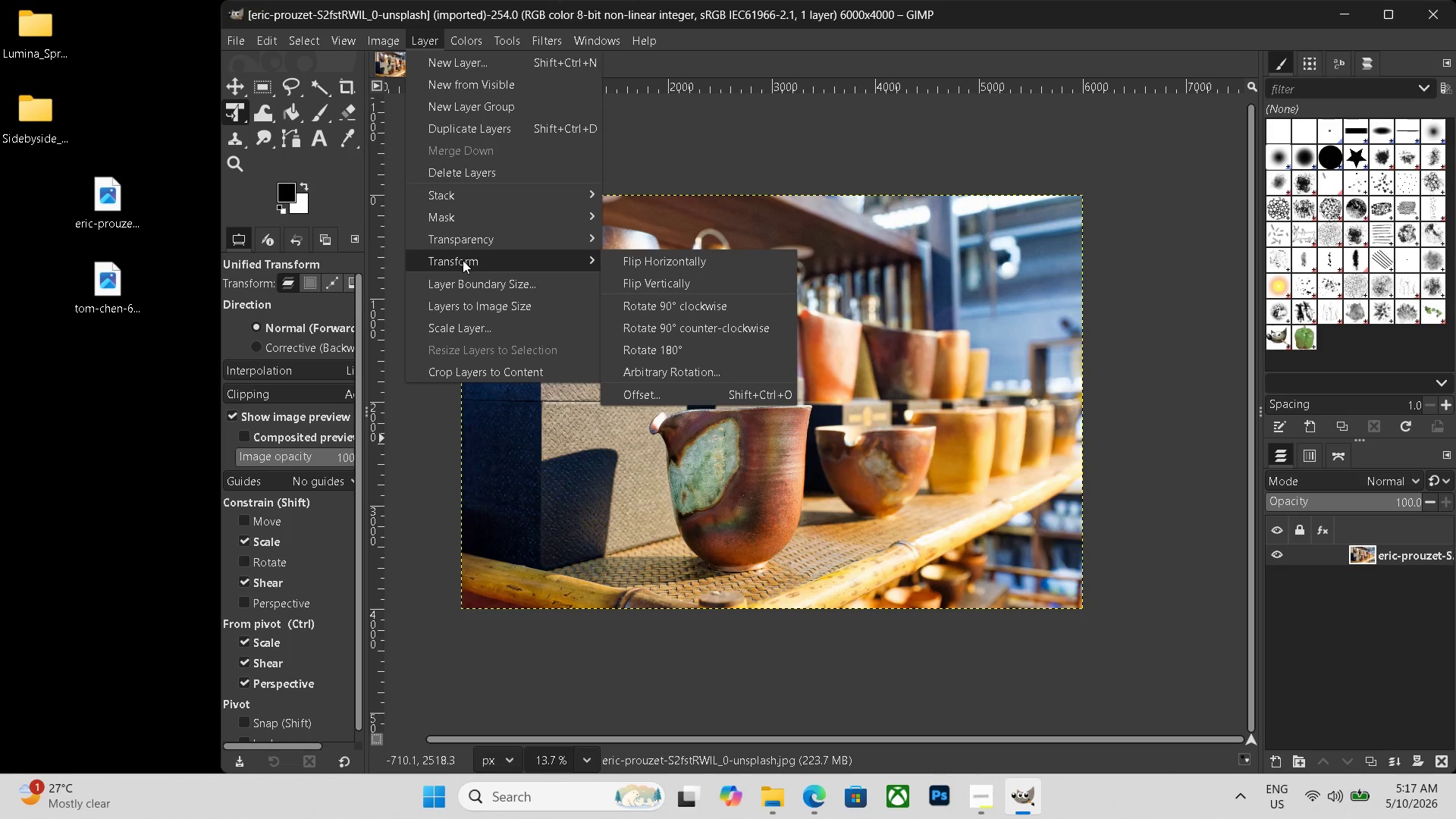 
left_click([663, 268])
 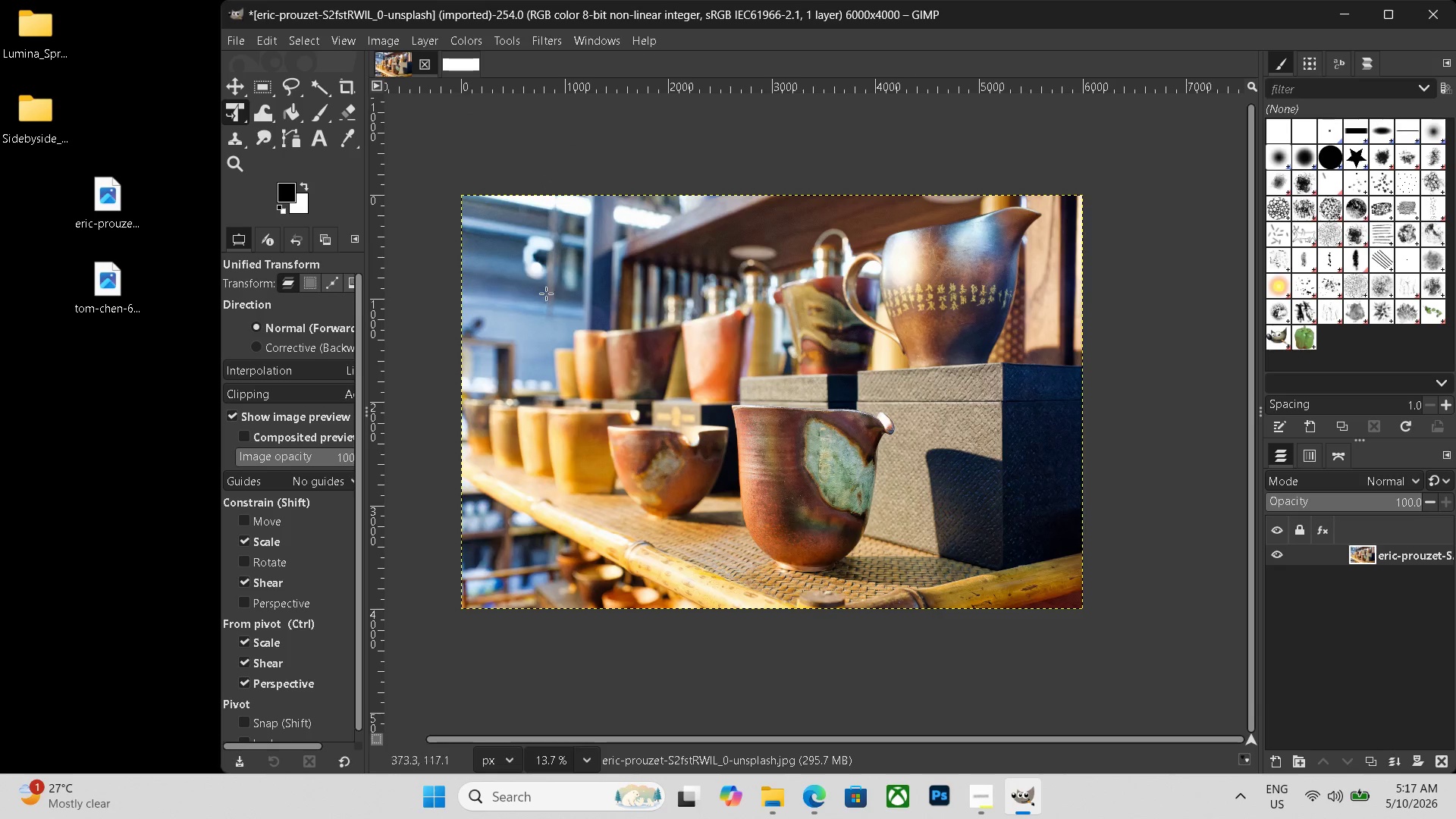 
key(Control+C)
 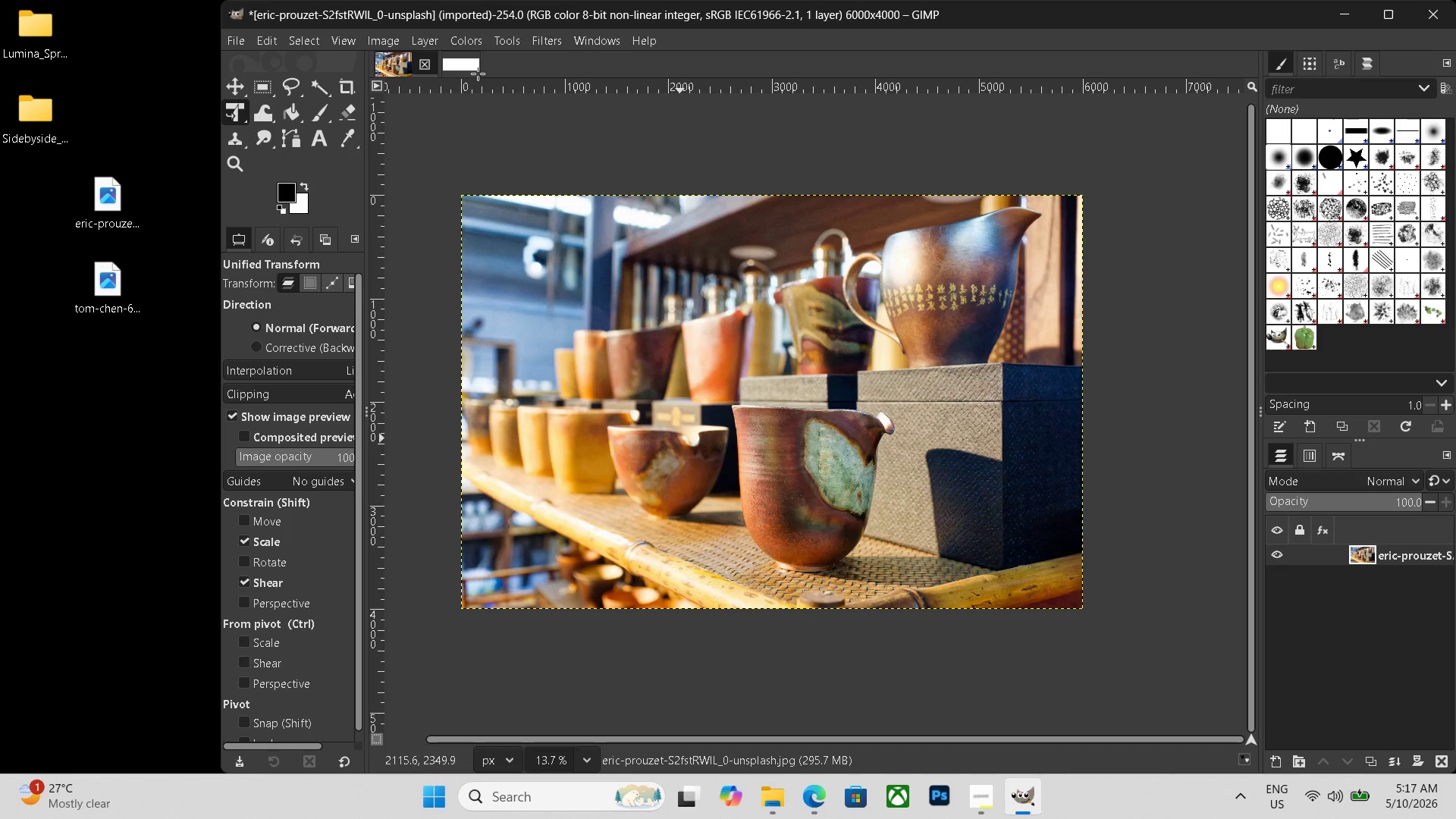 
left_click([470, 71])
 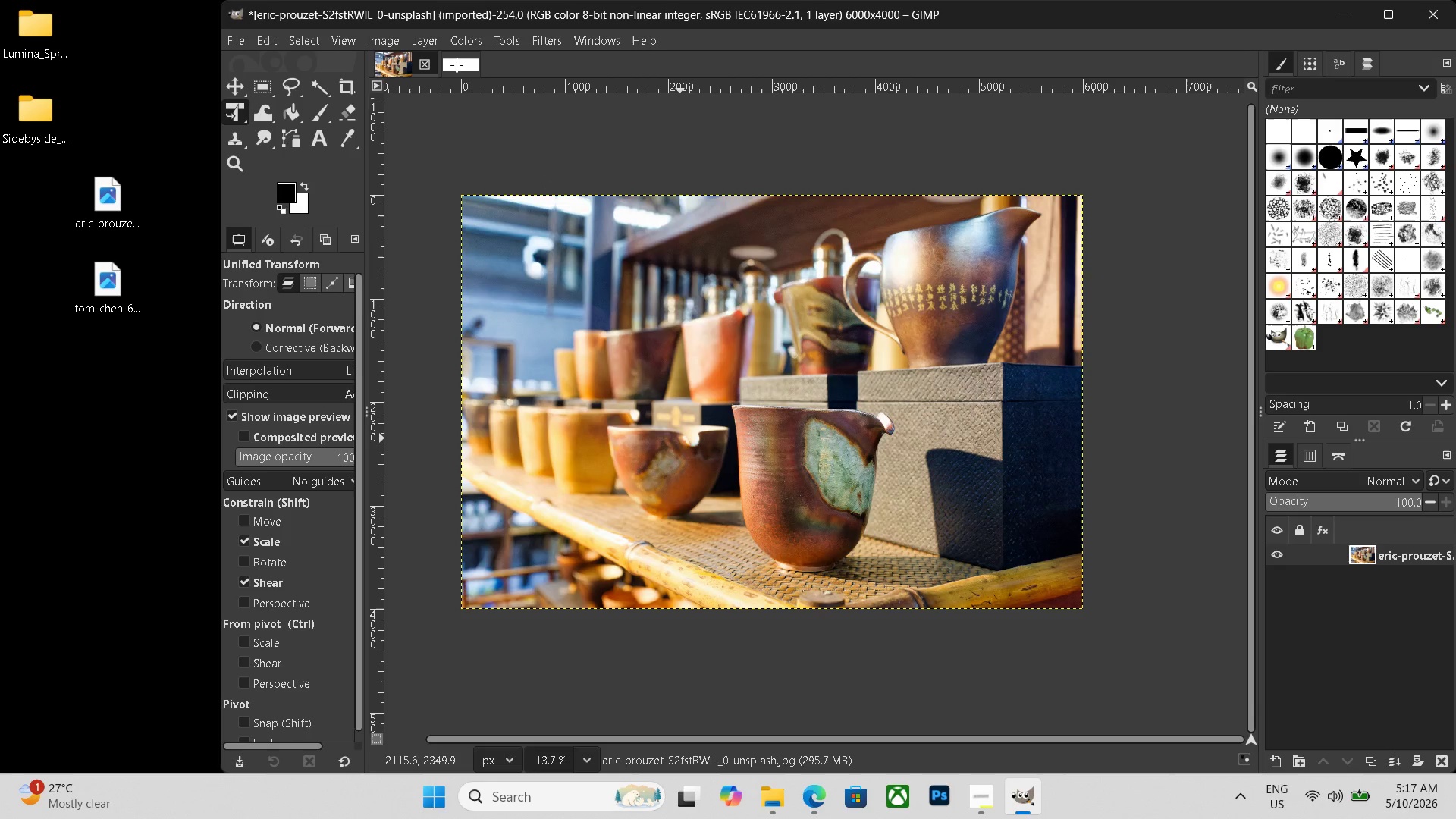 
left_click([455, 61])
 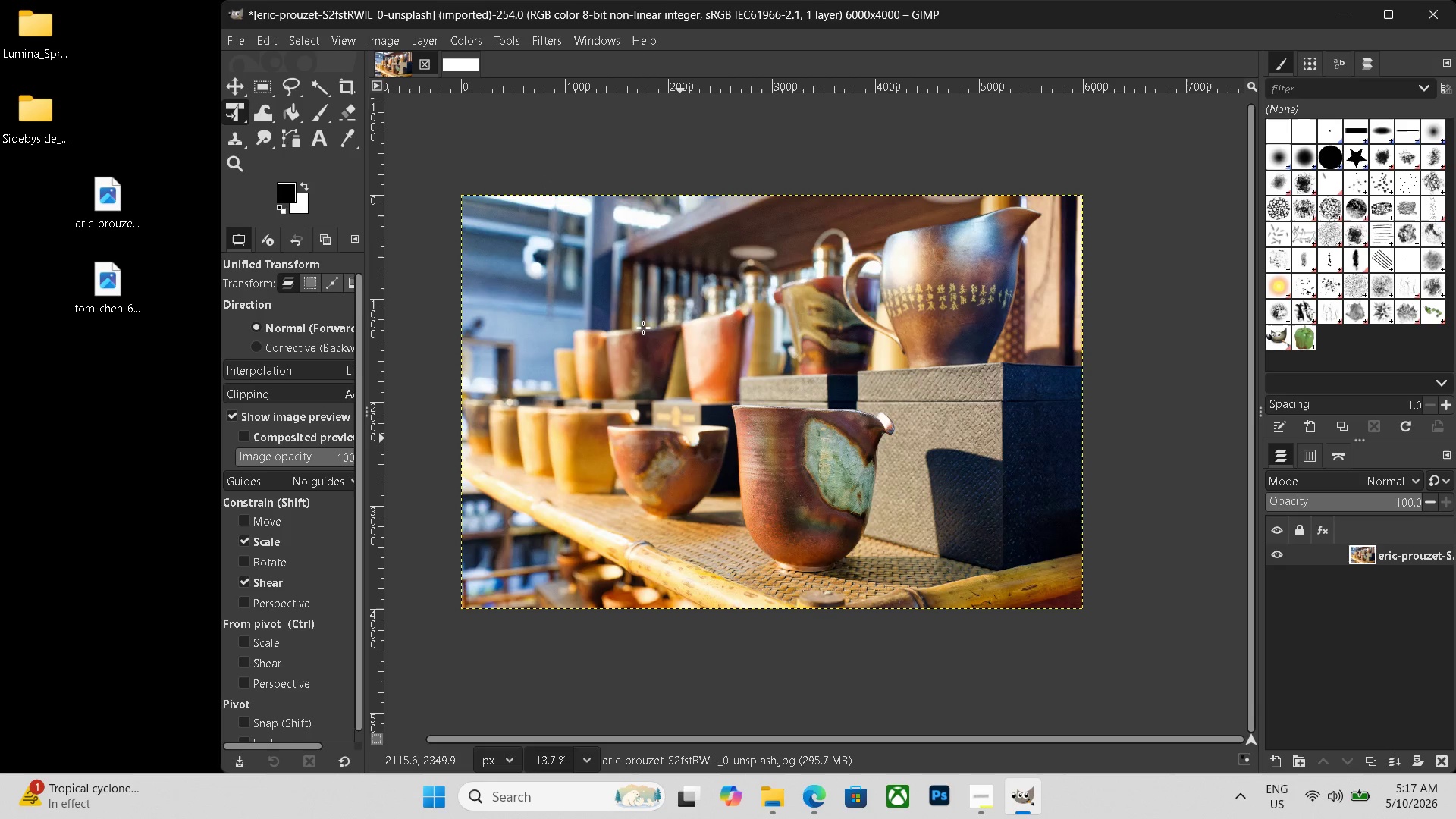 
key(Control+C)
 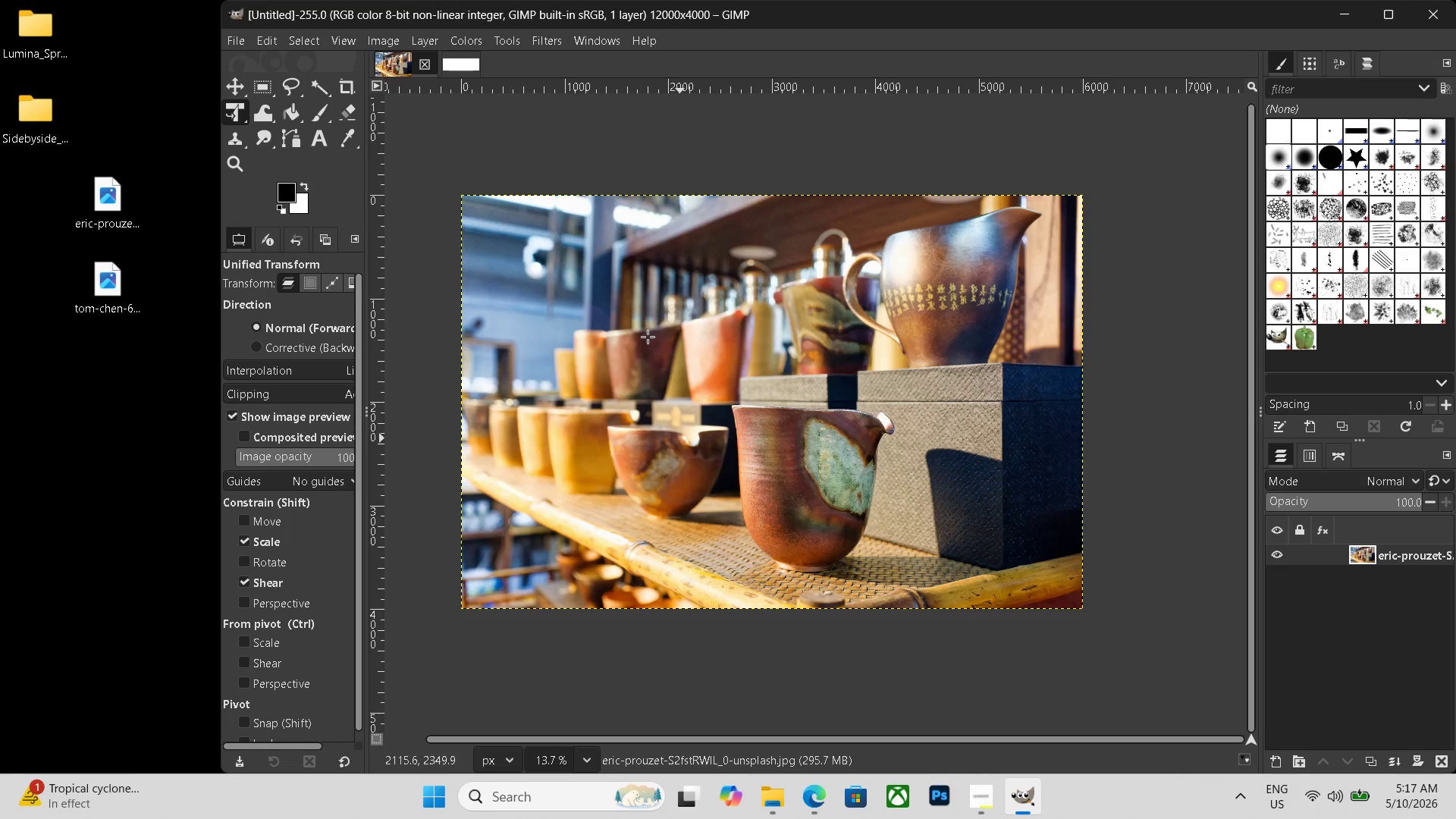 
key(Control+C)
 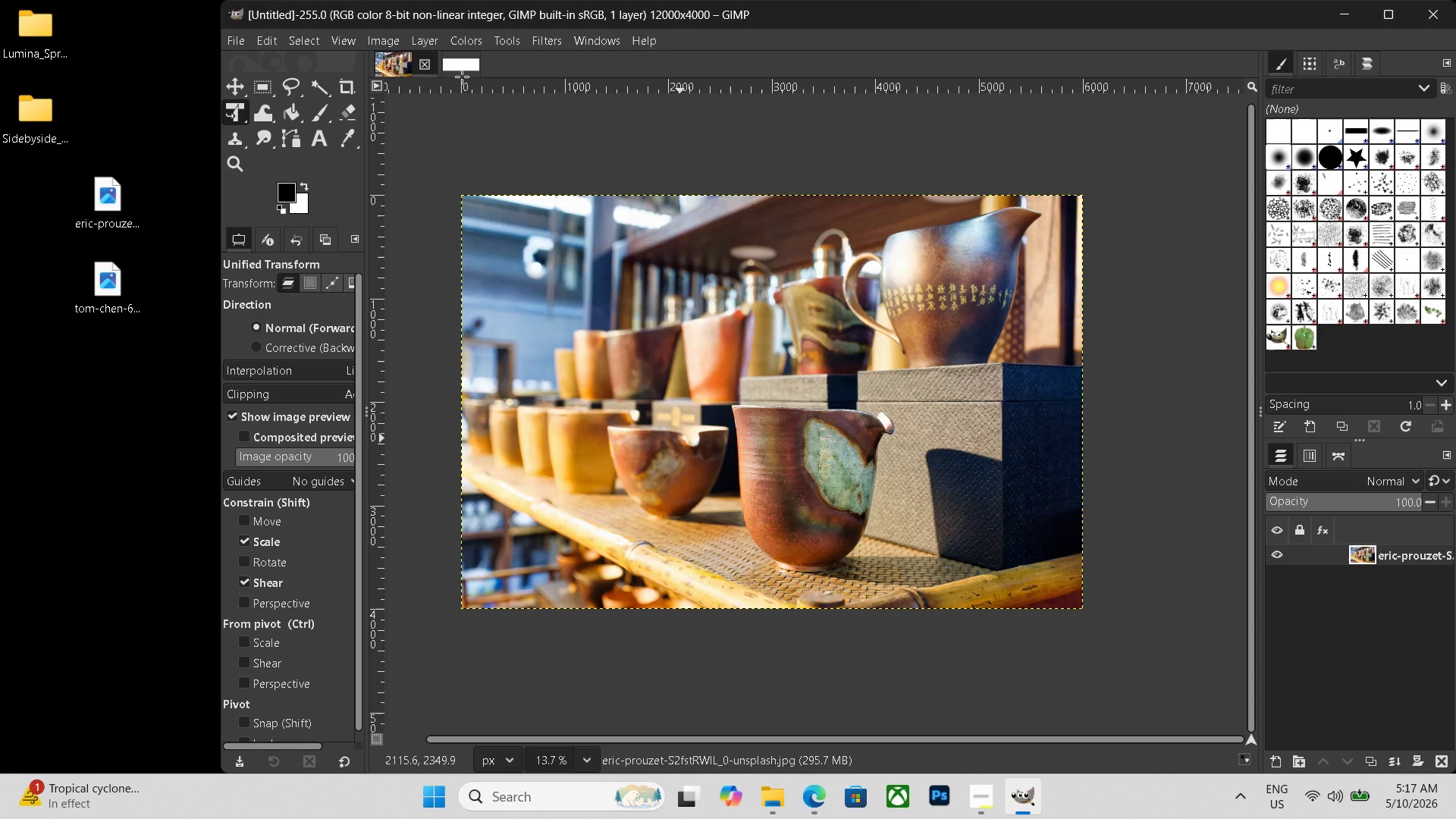 
left_click([456, 64])
 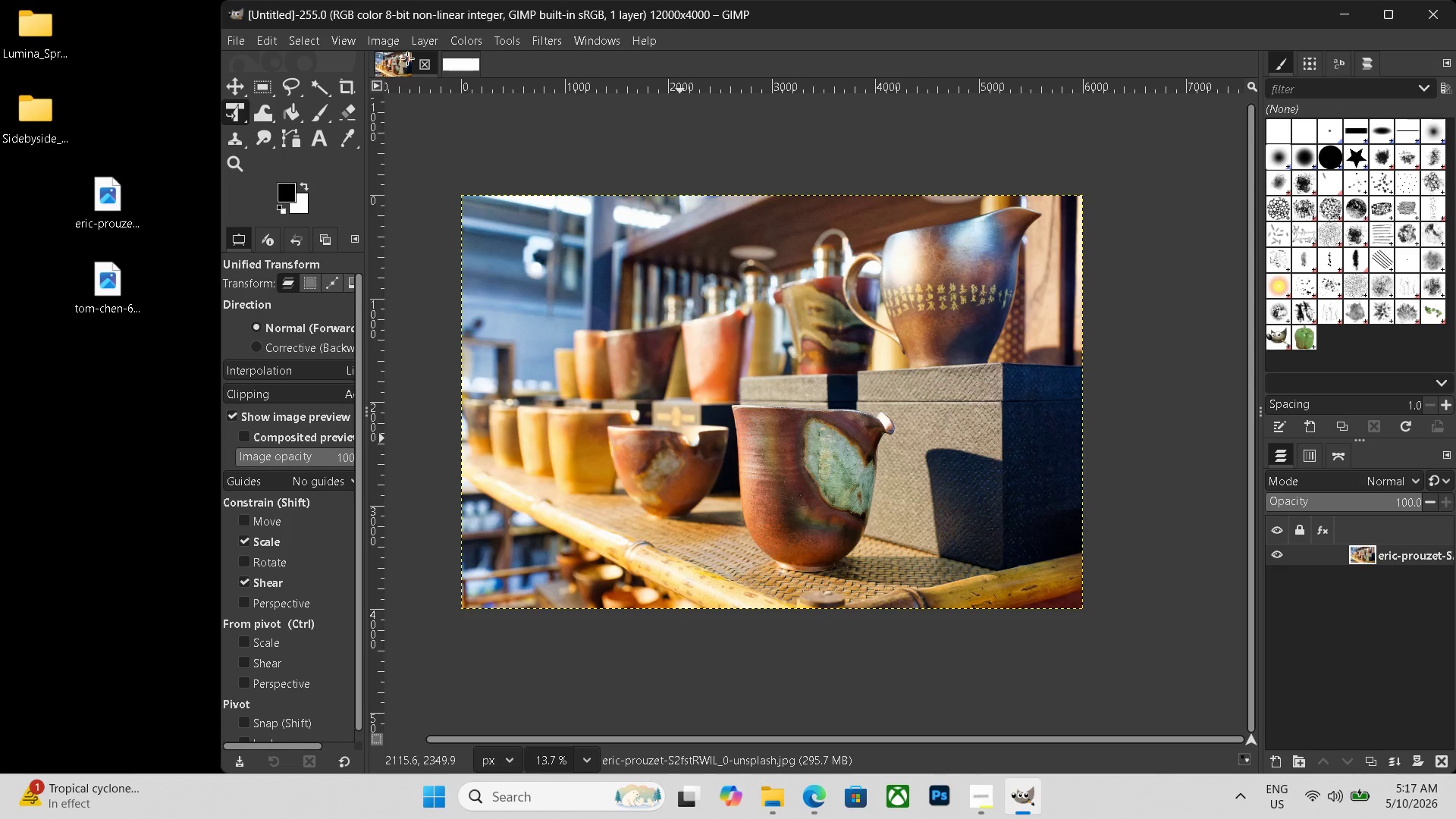 
double_click([485, 68])
 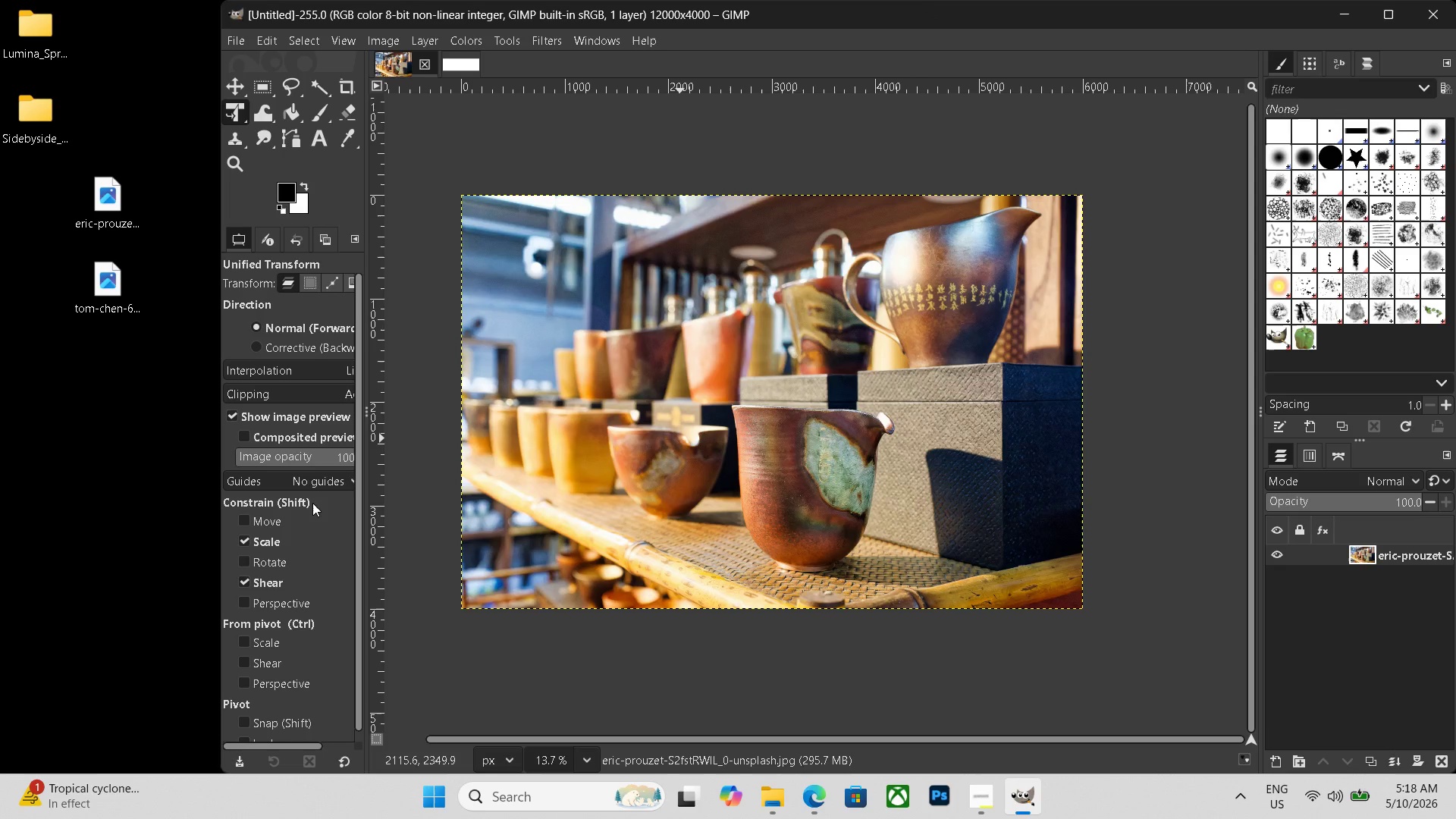 
left_click([470, 64])
 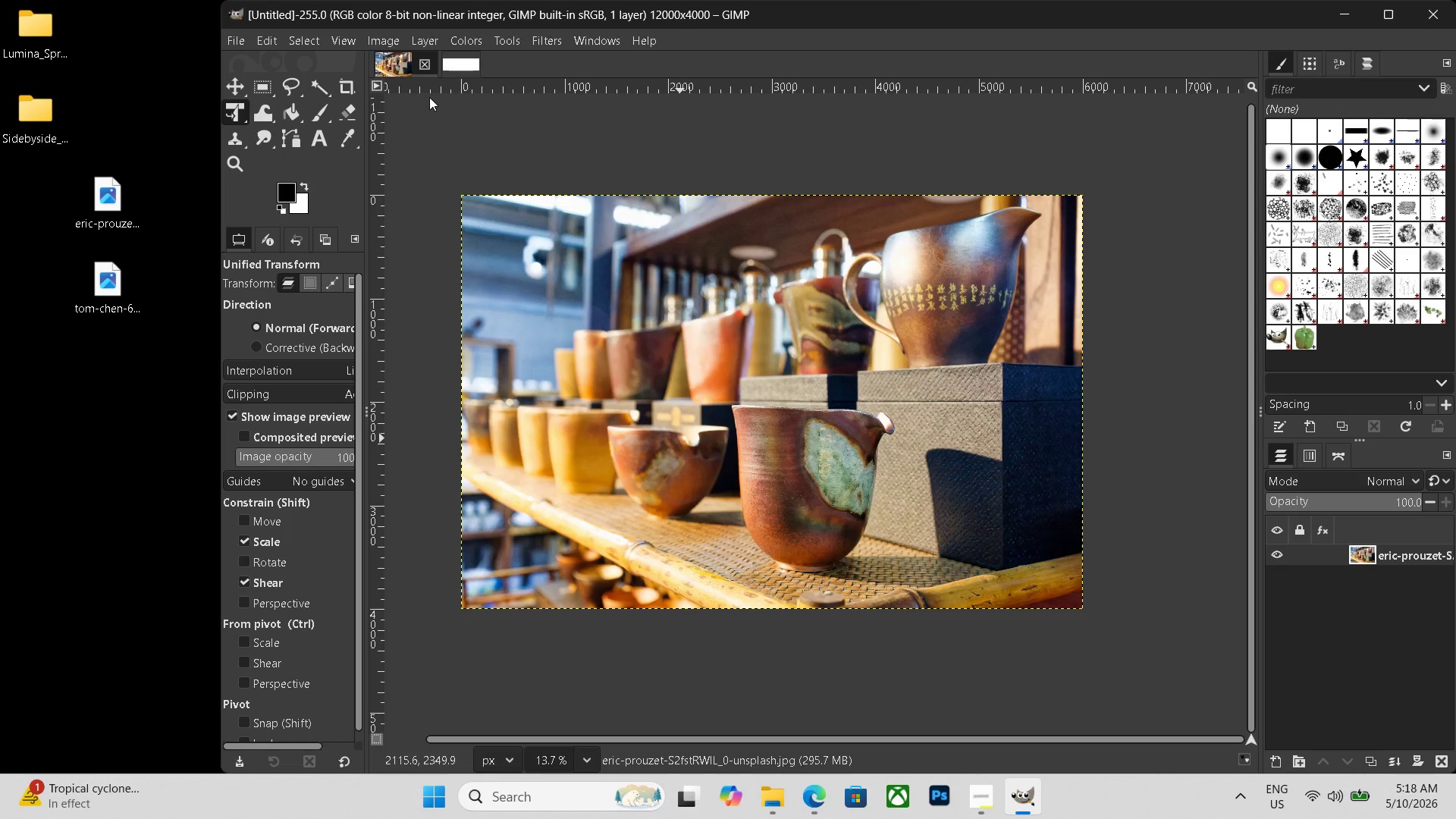 
scroll: coordinate [405, 60], scroll_direction: up, amount: 3.0
 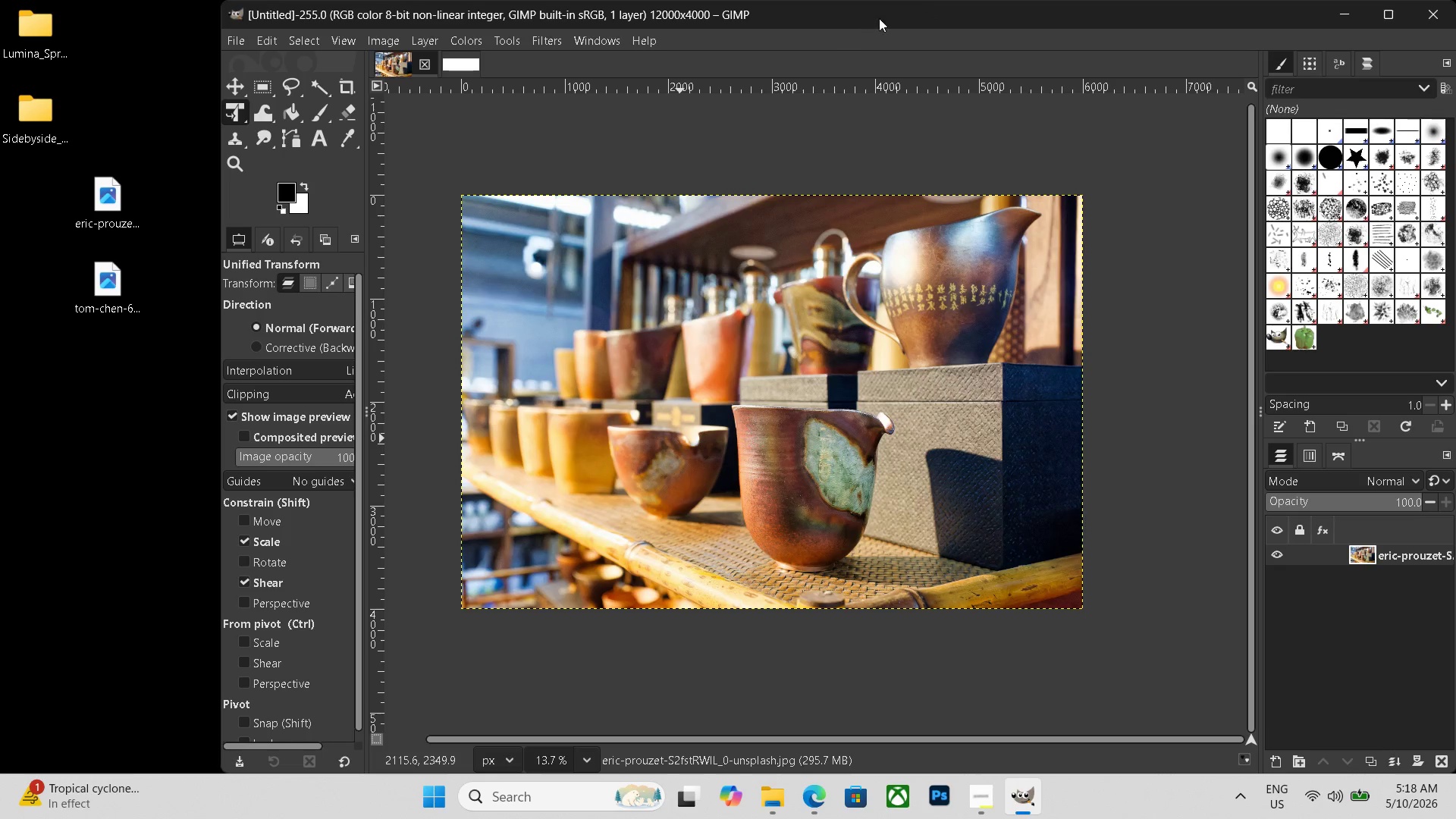 
left_click_drag(start_coordinate=[874, 8], to_coordinate=[810, 5])
 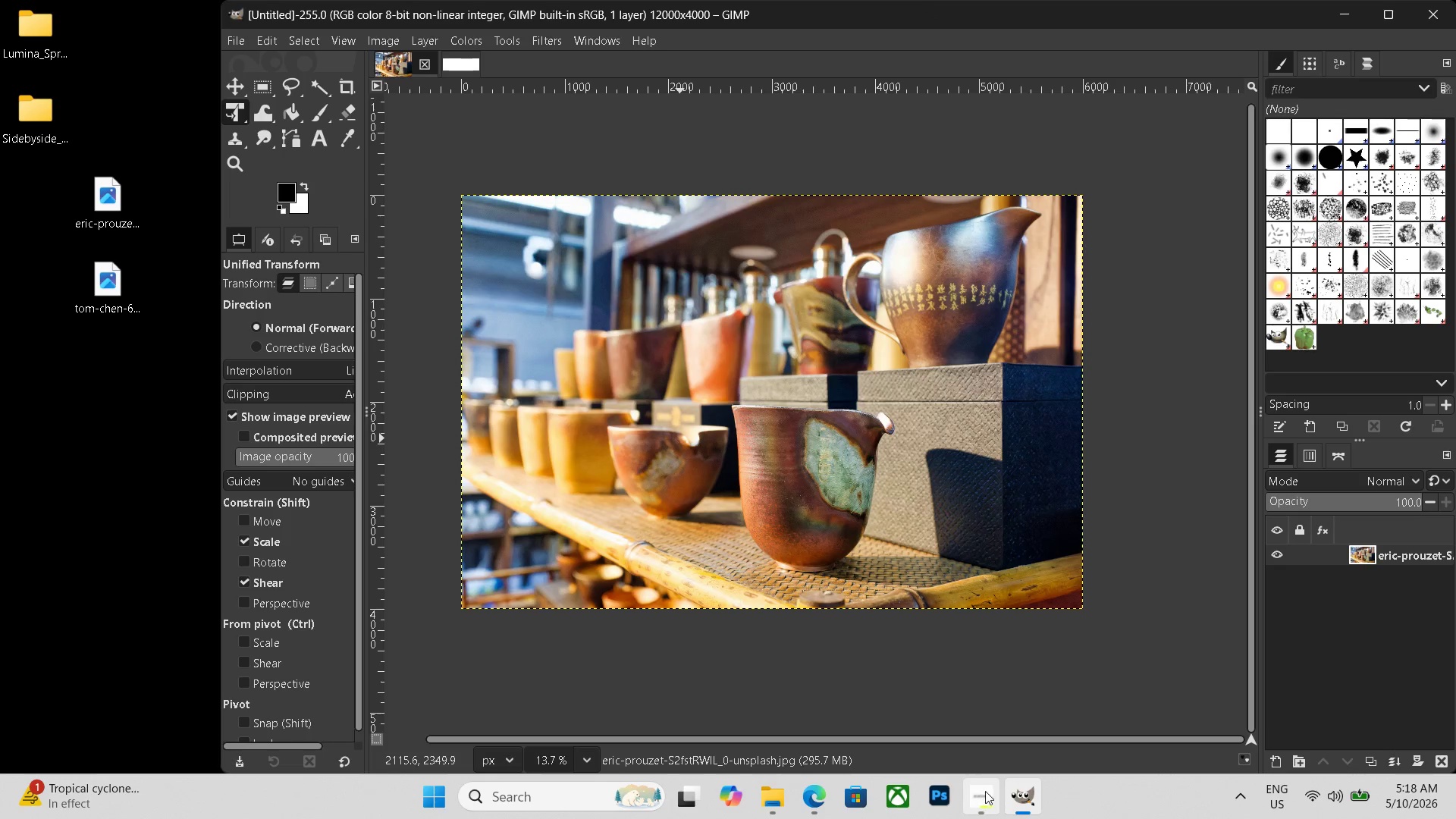 
left_click([1018, 774])
 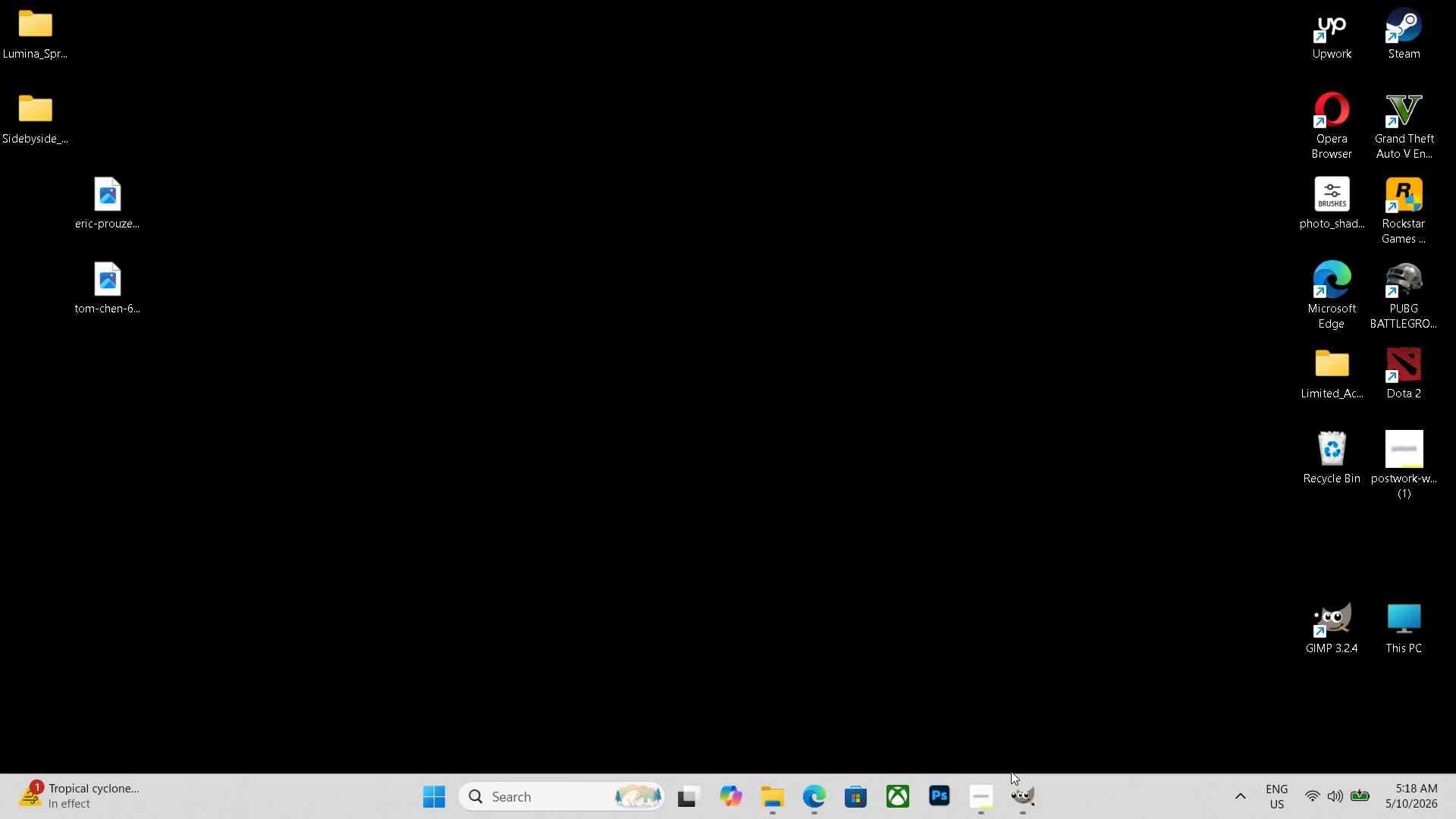 
left_click([1011, 771])
 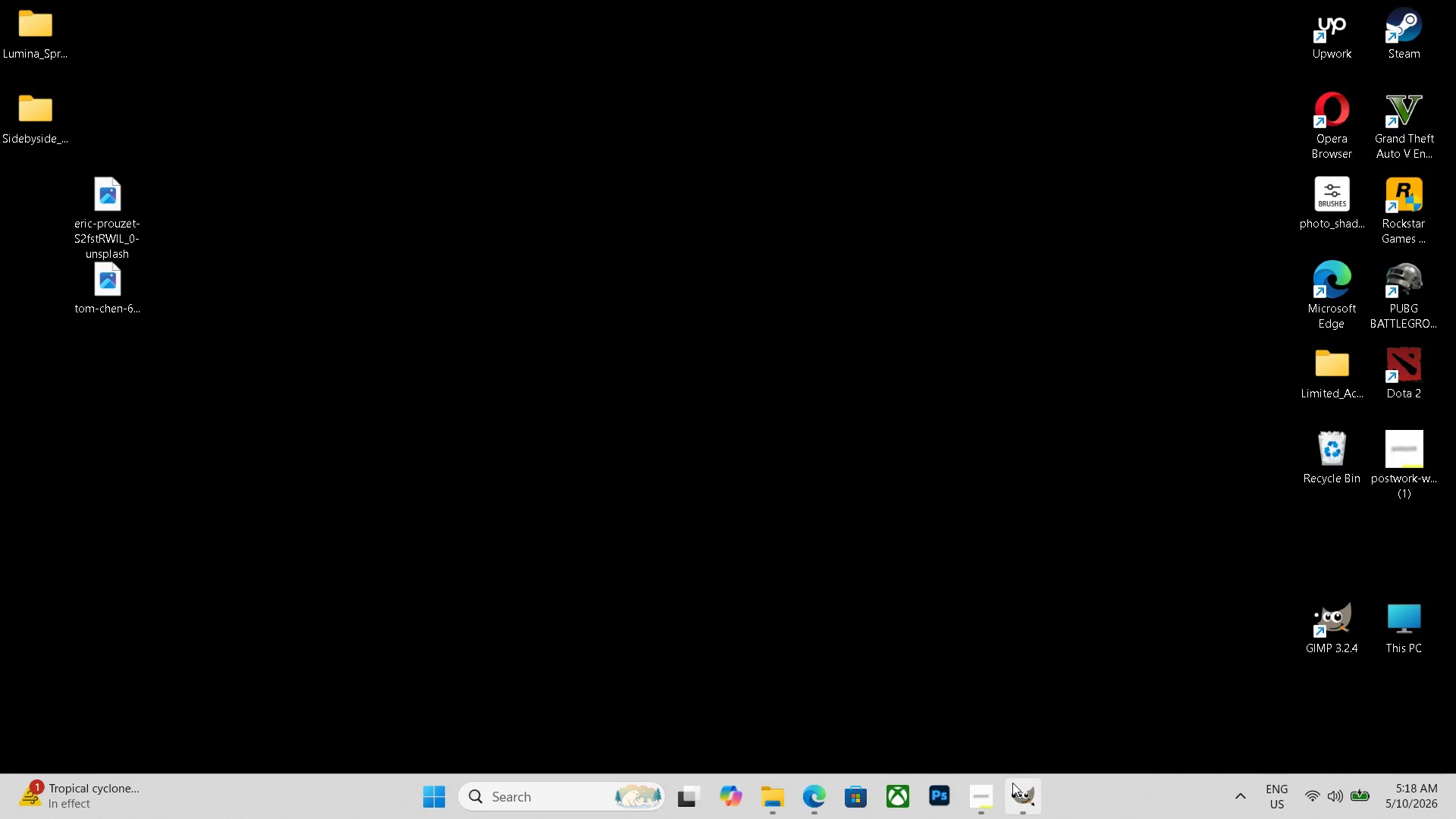 
left_click([1012, 783])
 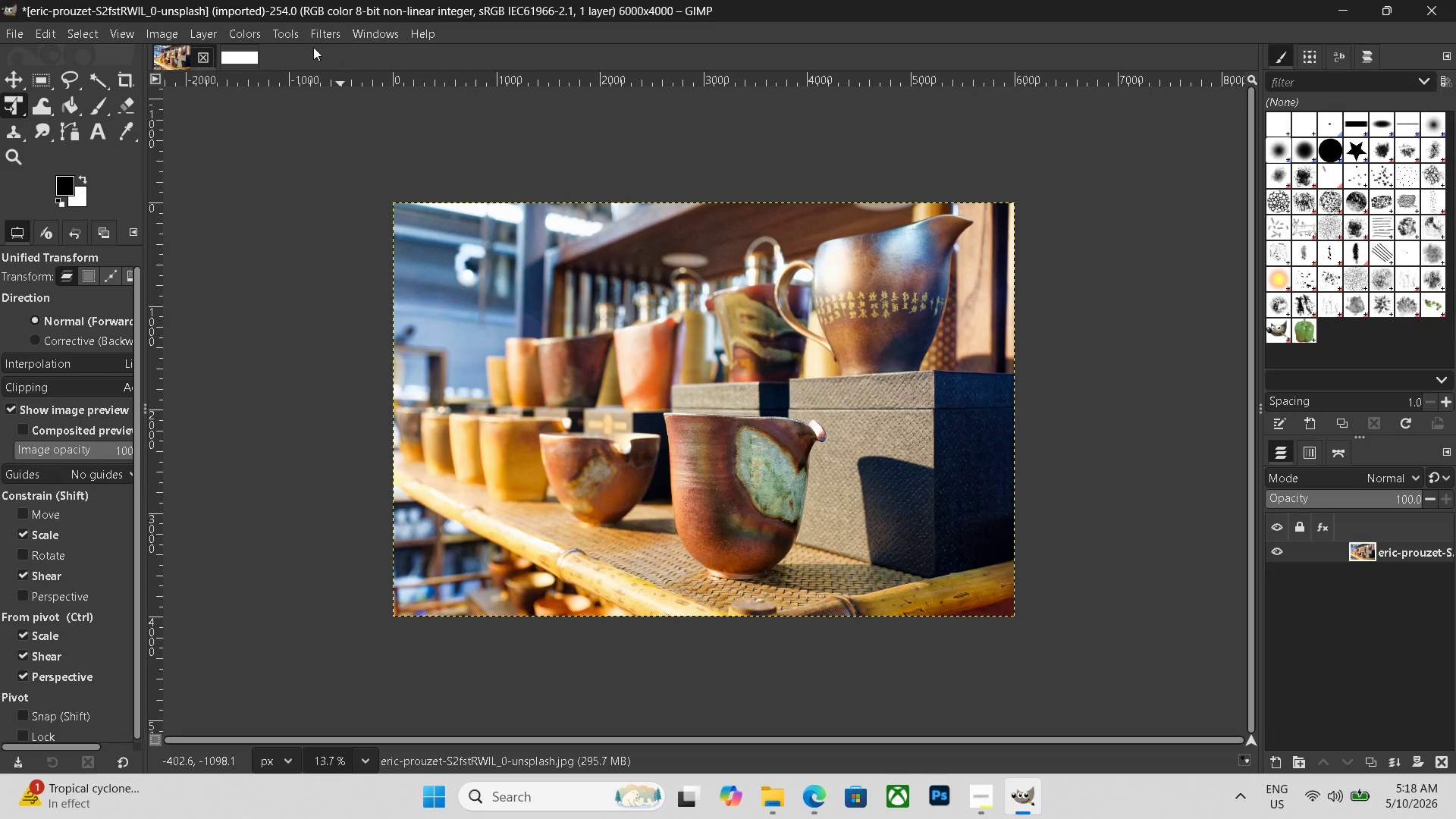 
left_click([236, 64])
 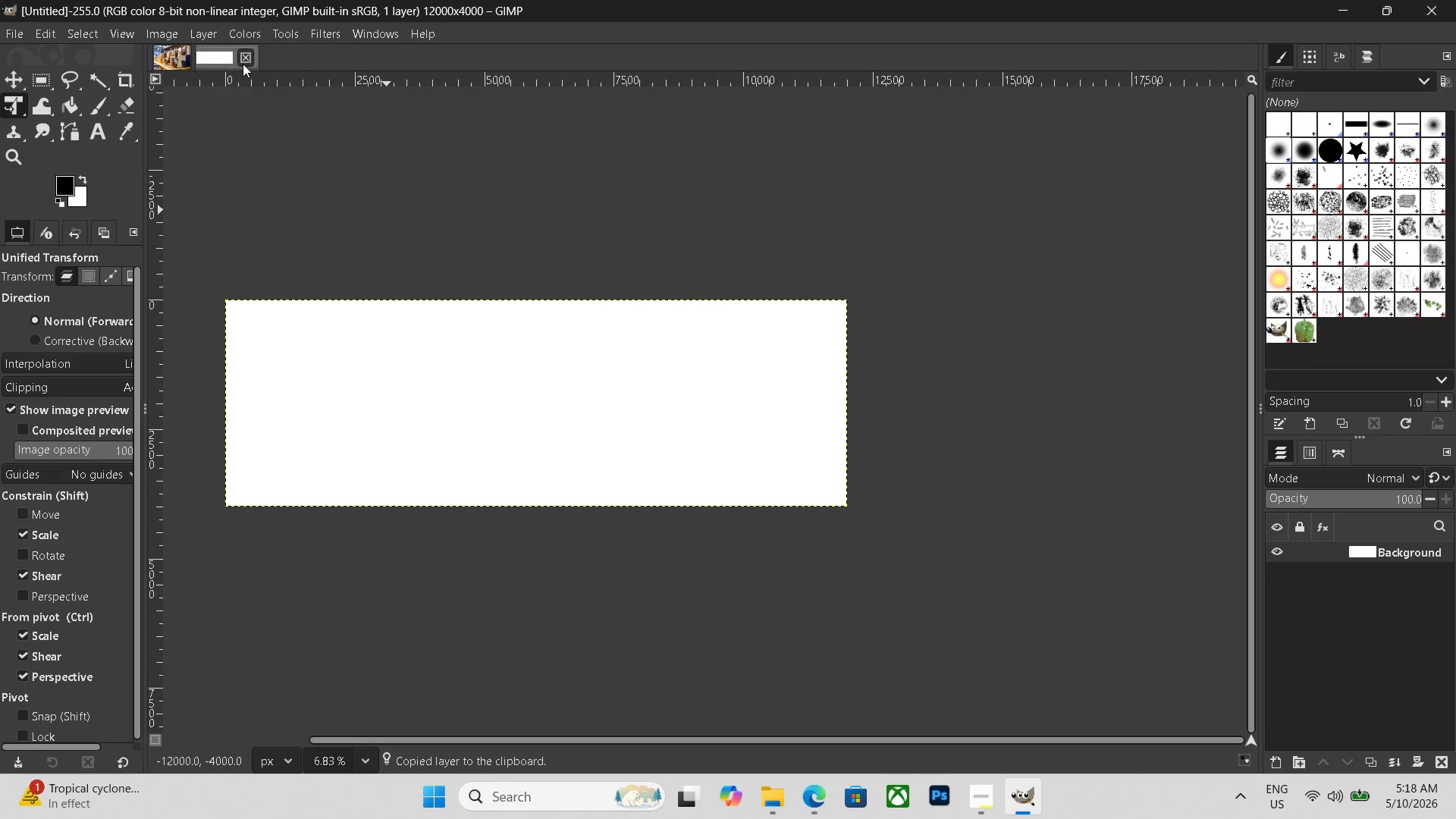 
key(Control+V)
 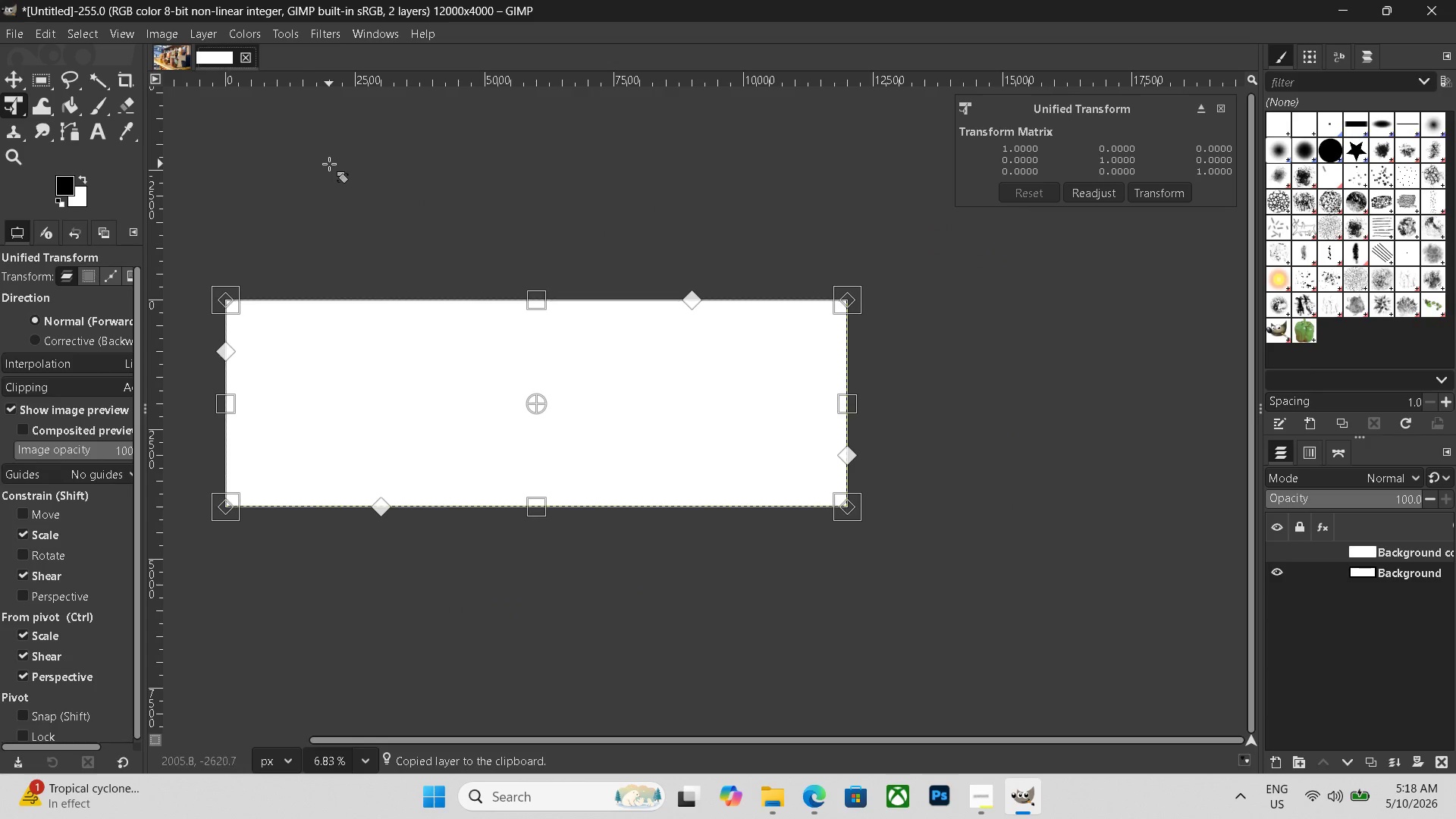 
hold_key(key=ControlLeft, duration=0.39)
 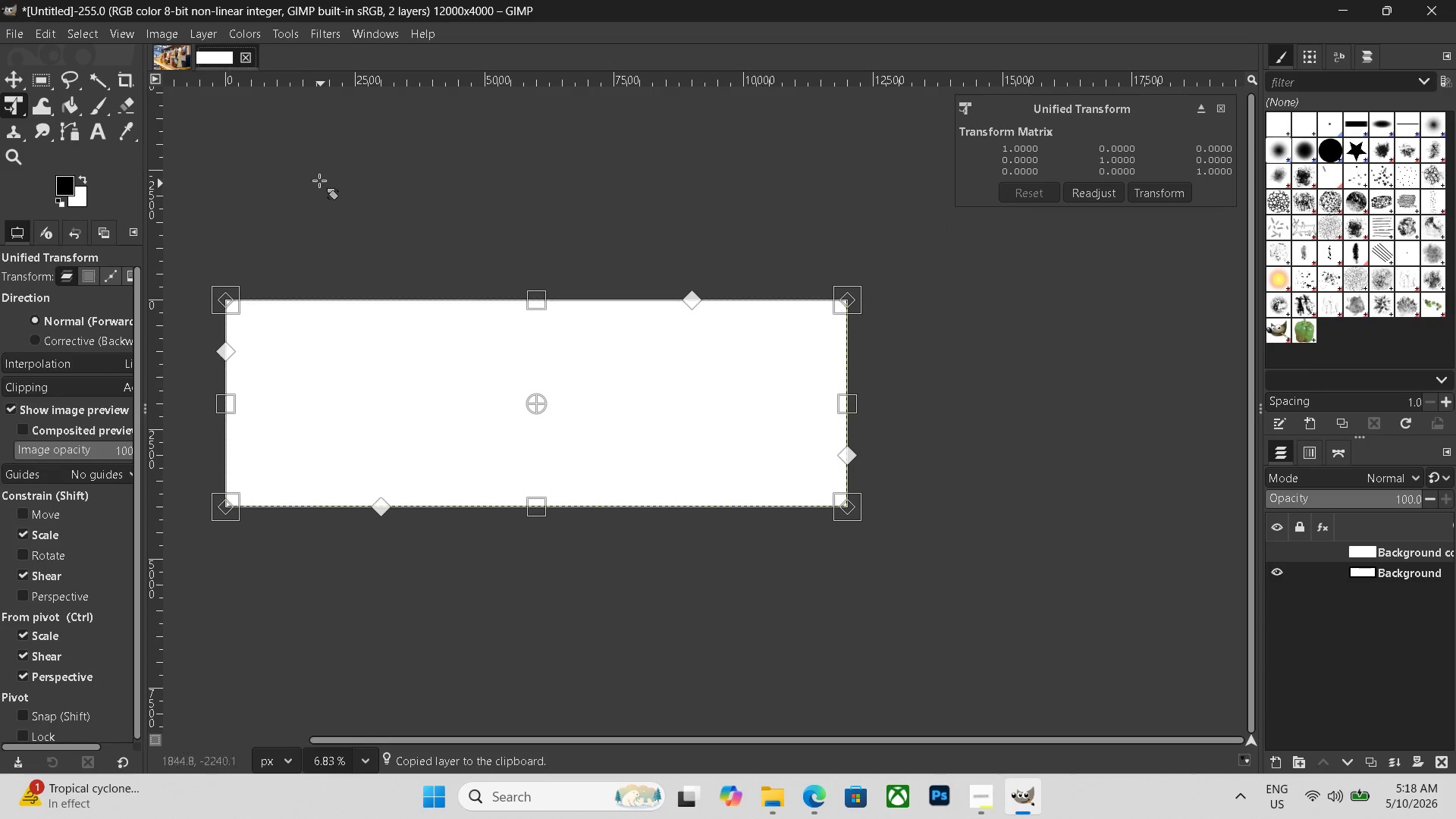 
key(Control+V)
 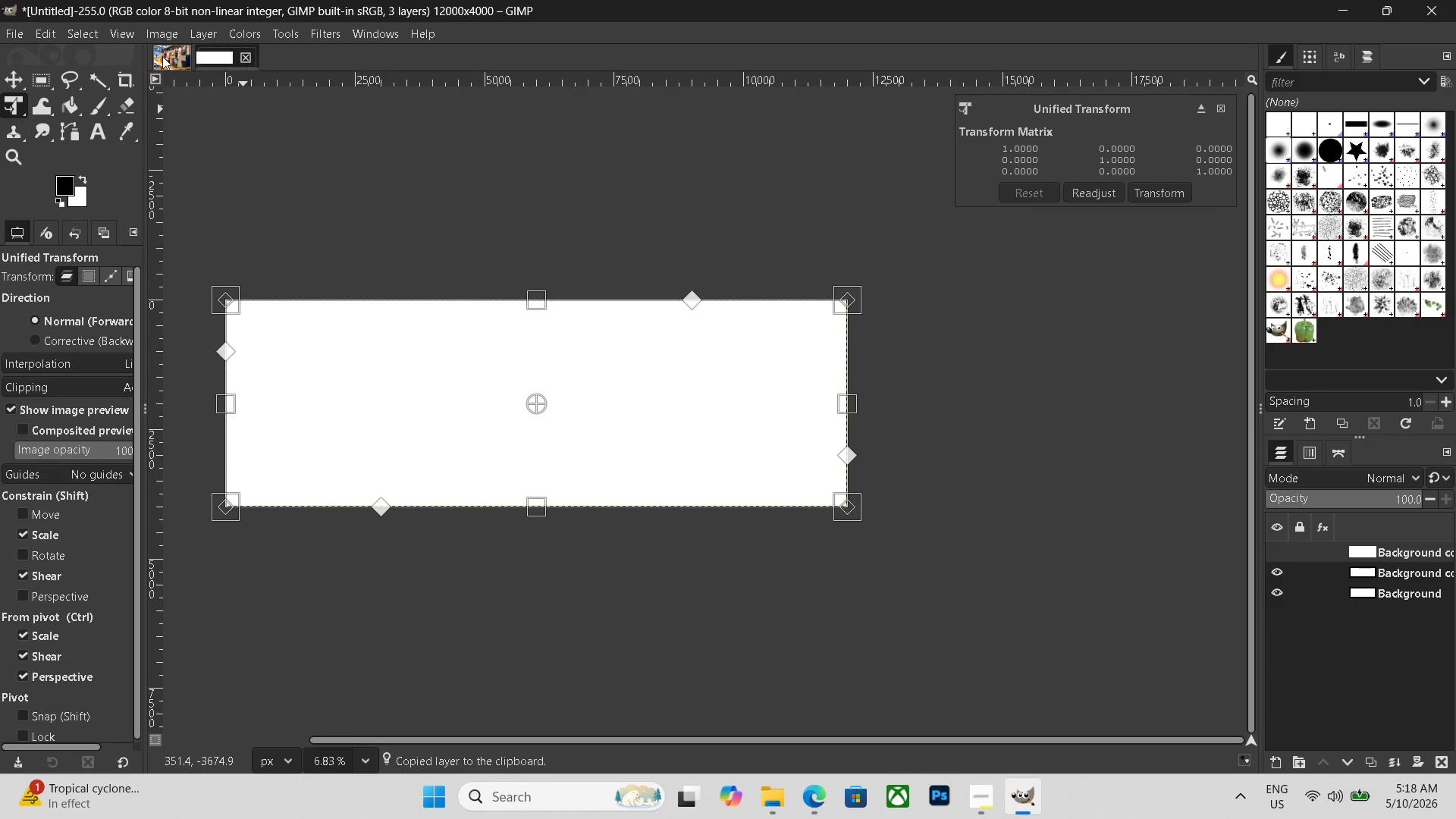 
left_click_drag(start_coordinate=[168, 53], to_coordinate=[262, 190])
 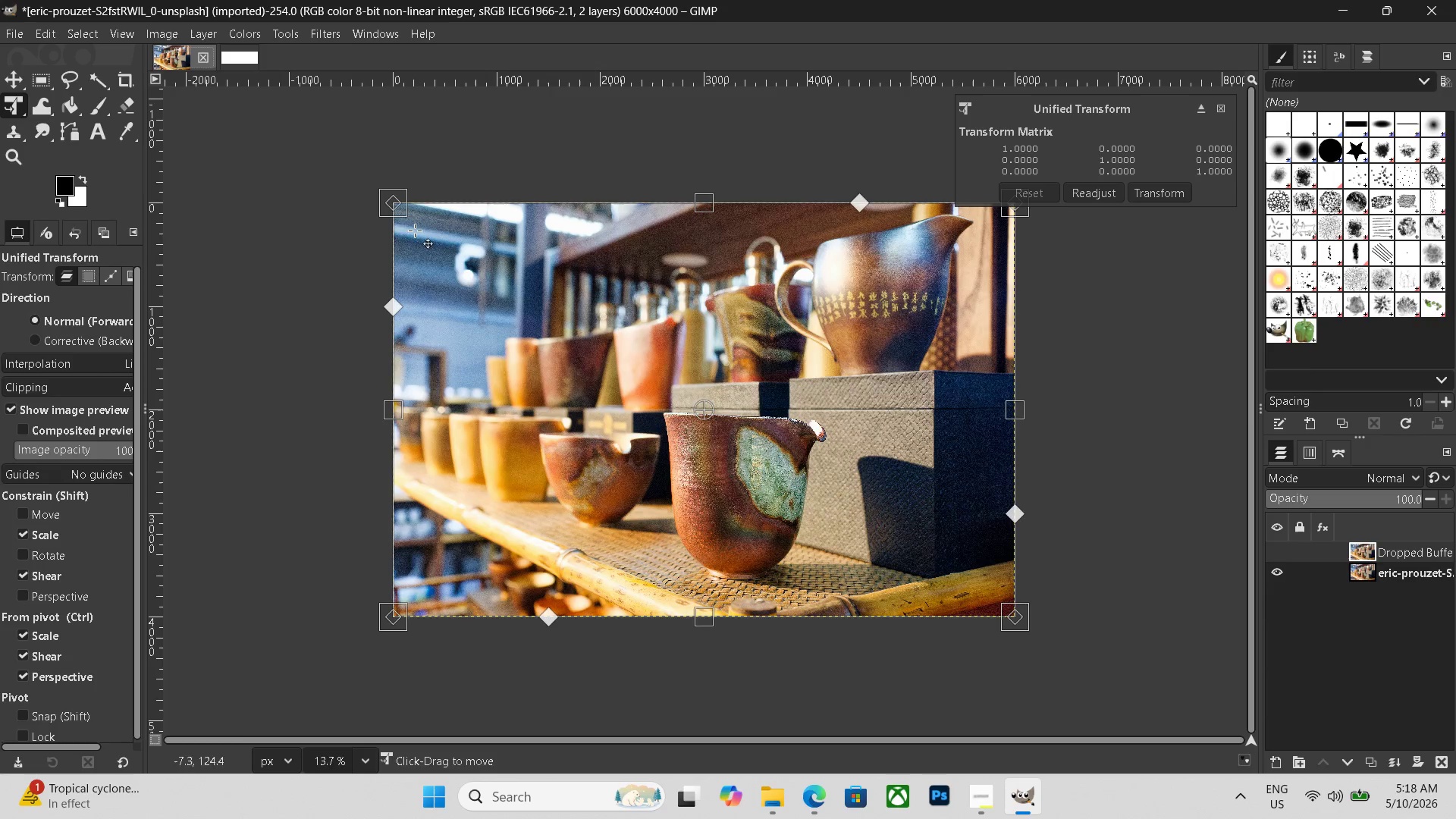 
left_click_drag(start_coordinate=[160, 51], to_coordinate=[225, 52])
 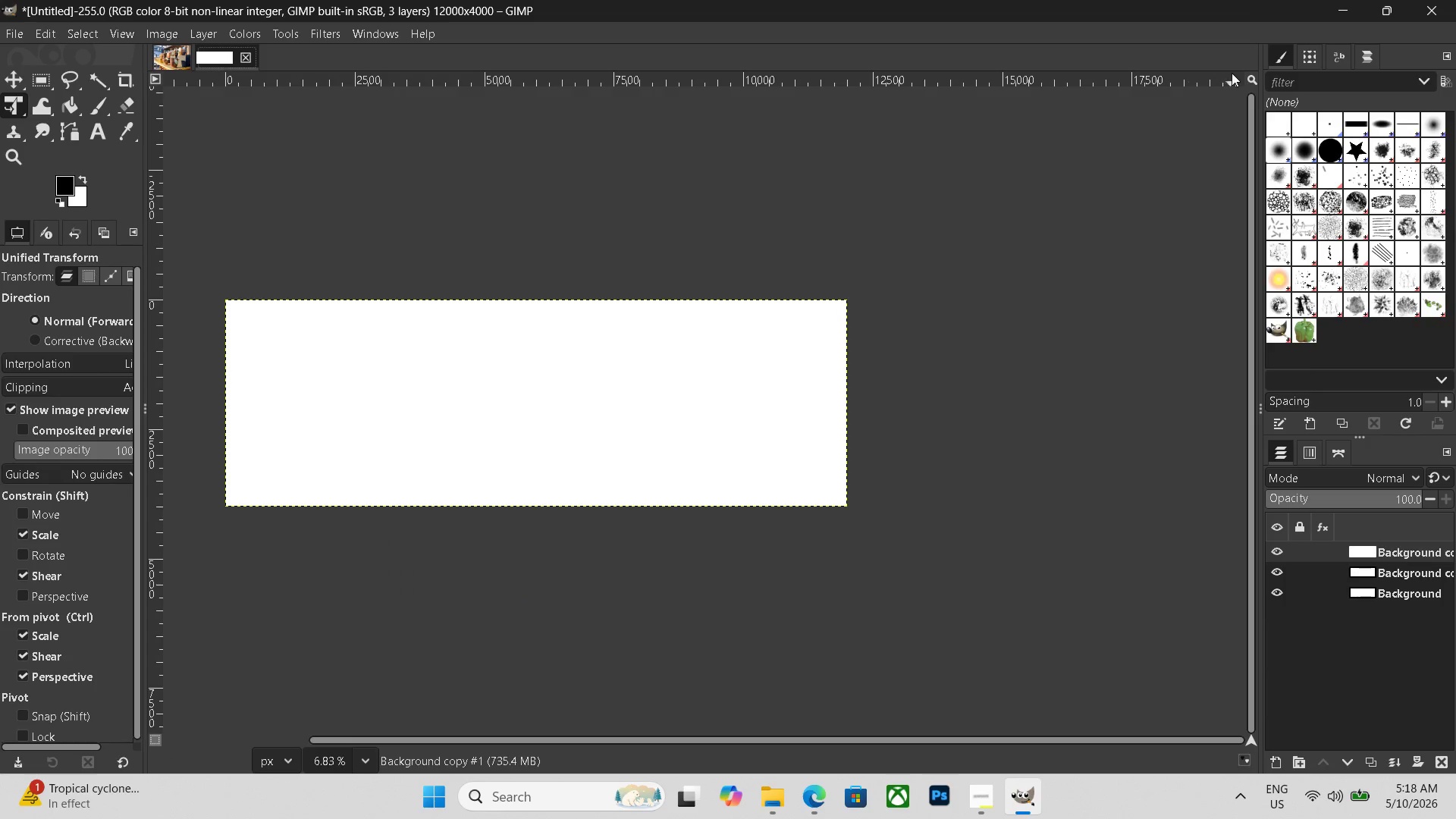 
left_click([1388, 7])
 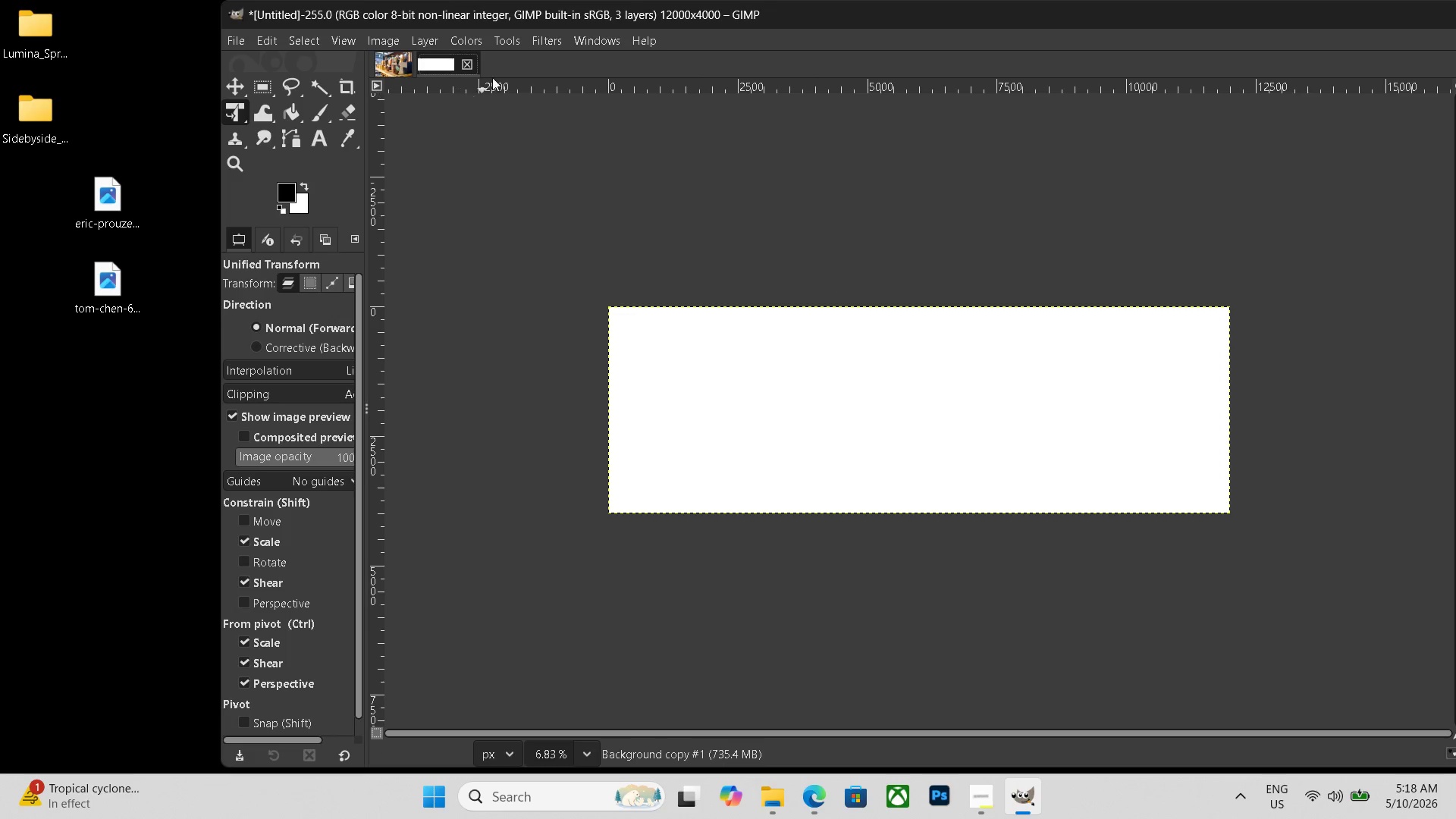 
left_click([388, 60])
 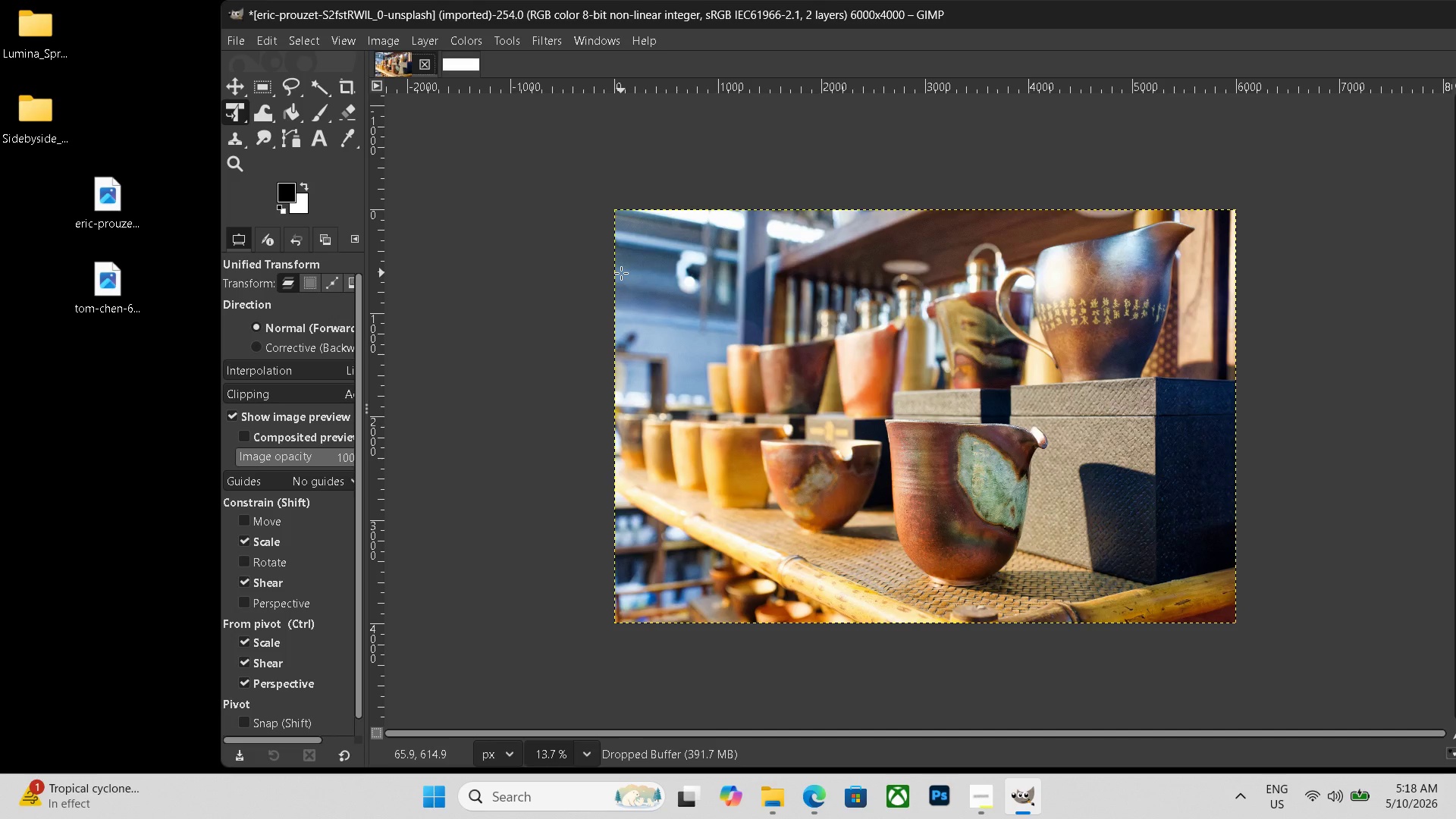 
key(Control+Shift+ShiftLeft)
 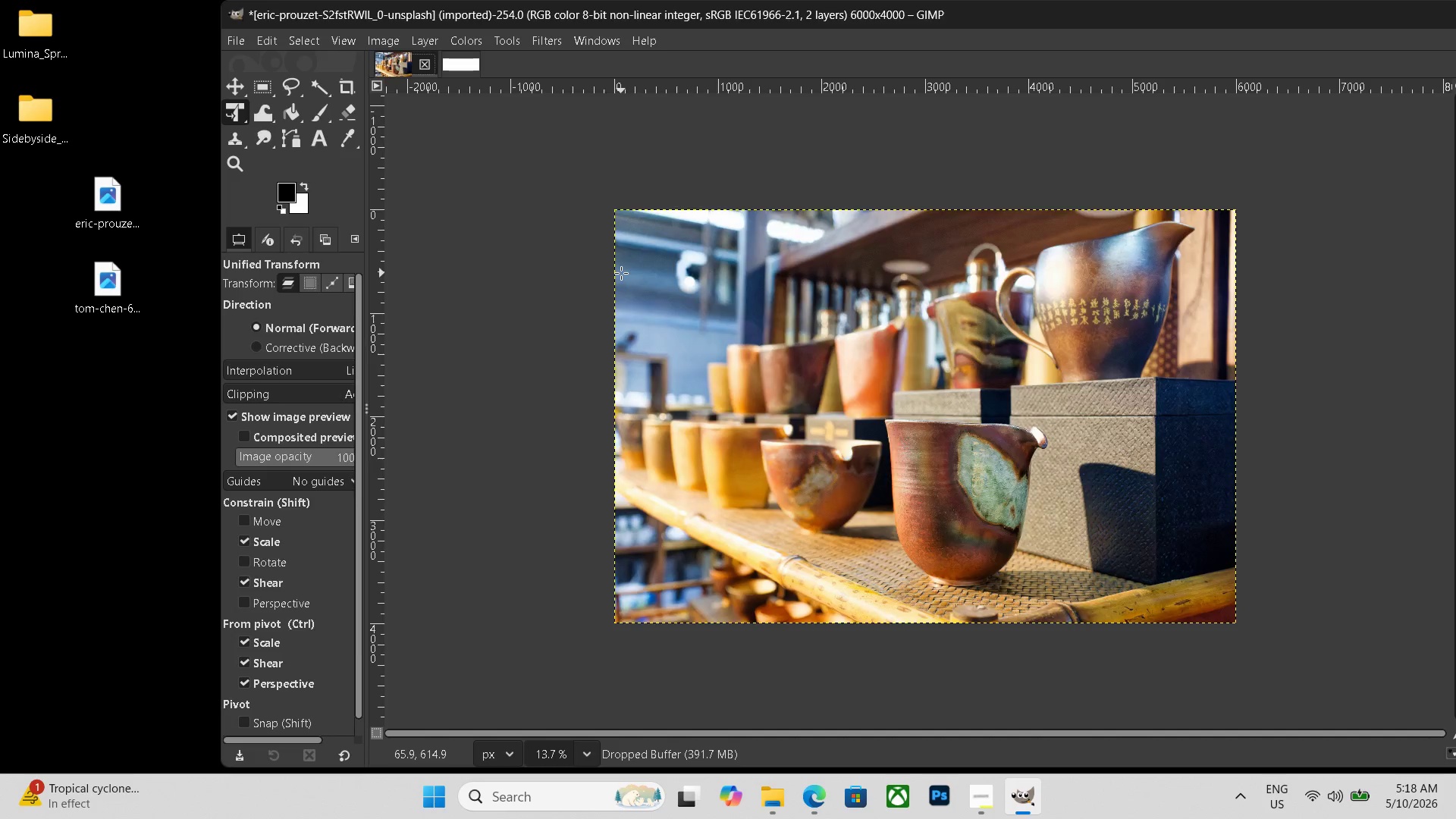 
key(Control+Shift+E)
 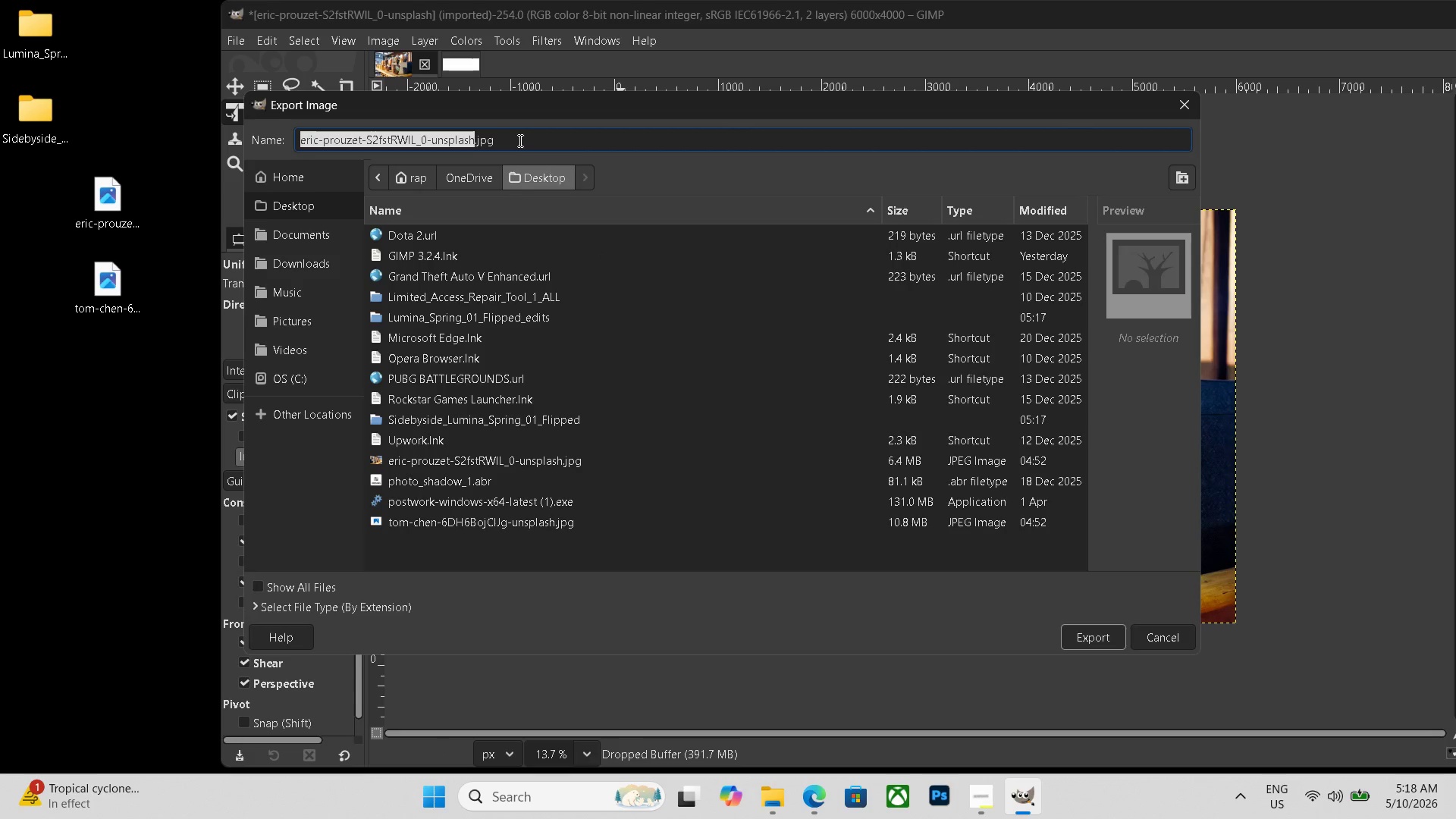 
left_click_drag(start_coordinate=[508, 123], to_coordinate=[298, 126])
 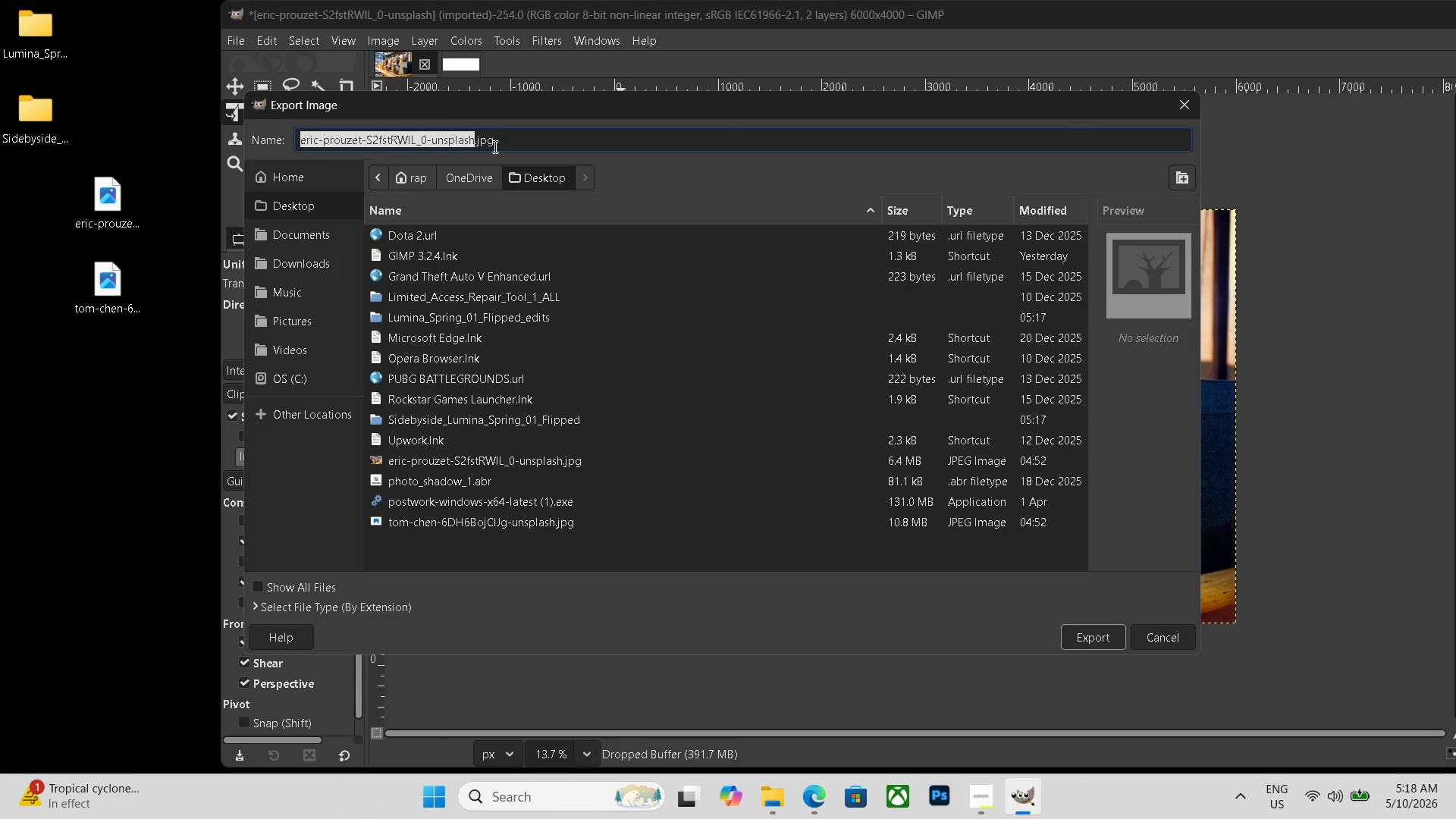 
left_click_drag(start_coordinate=[499, 148], to_coordinate=[221, 141])
 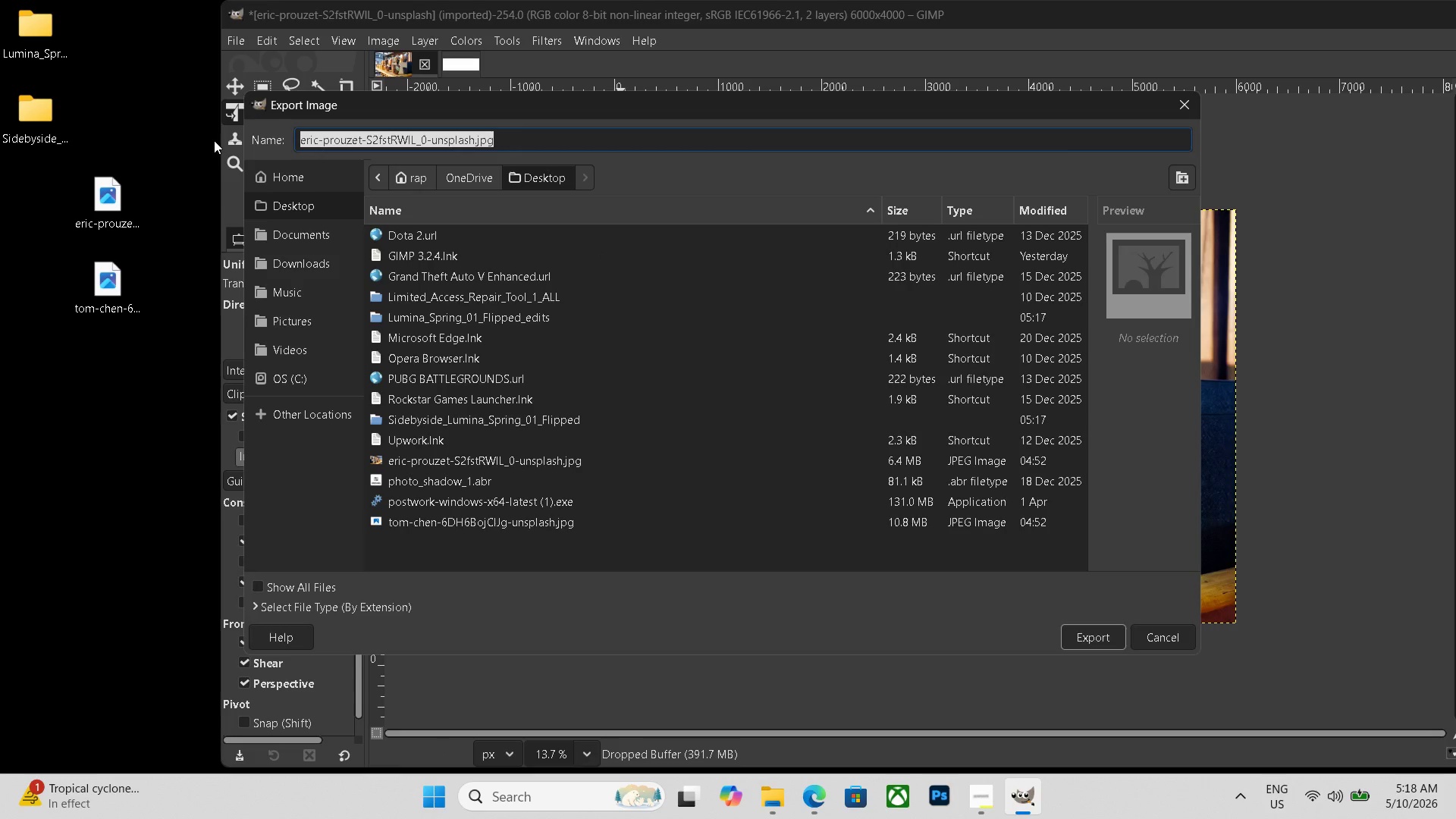 
key(Backspace)
 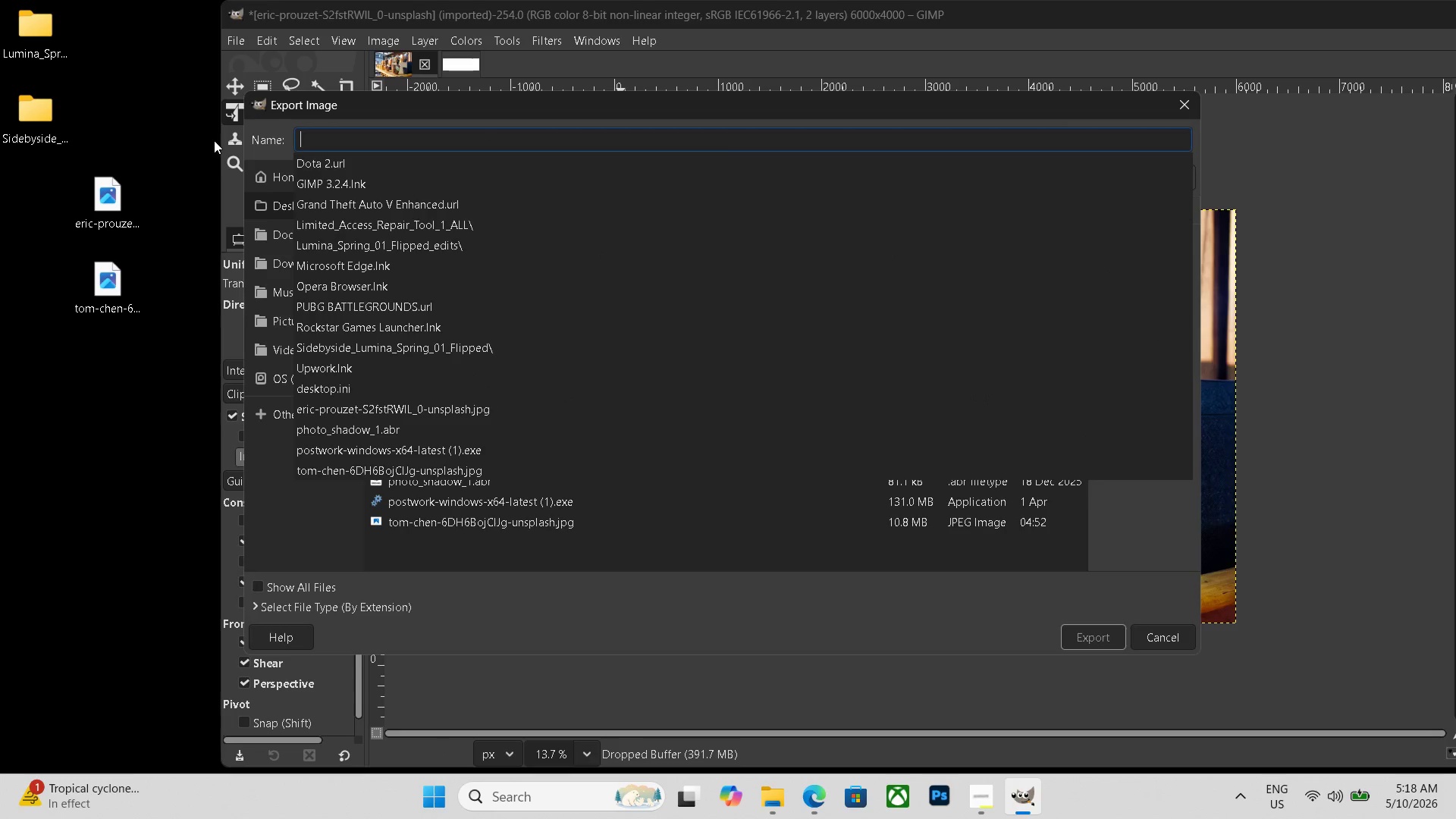 
key(Control+V)
 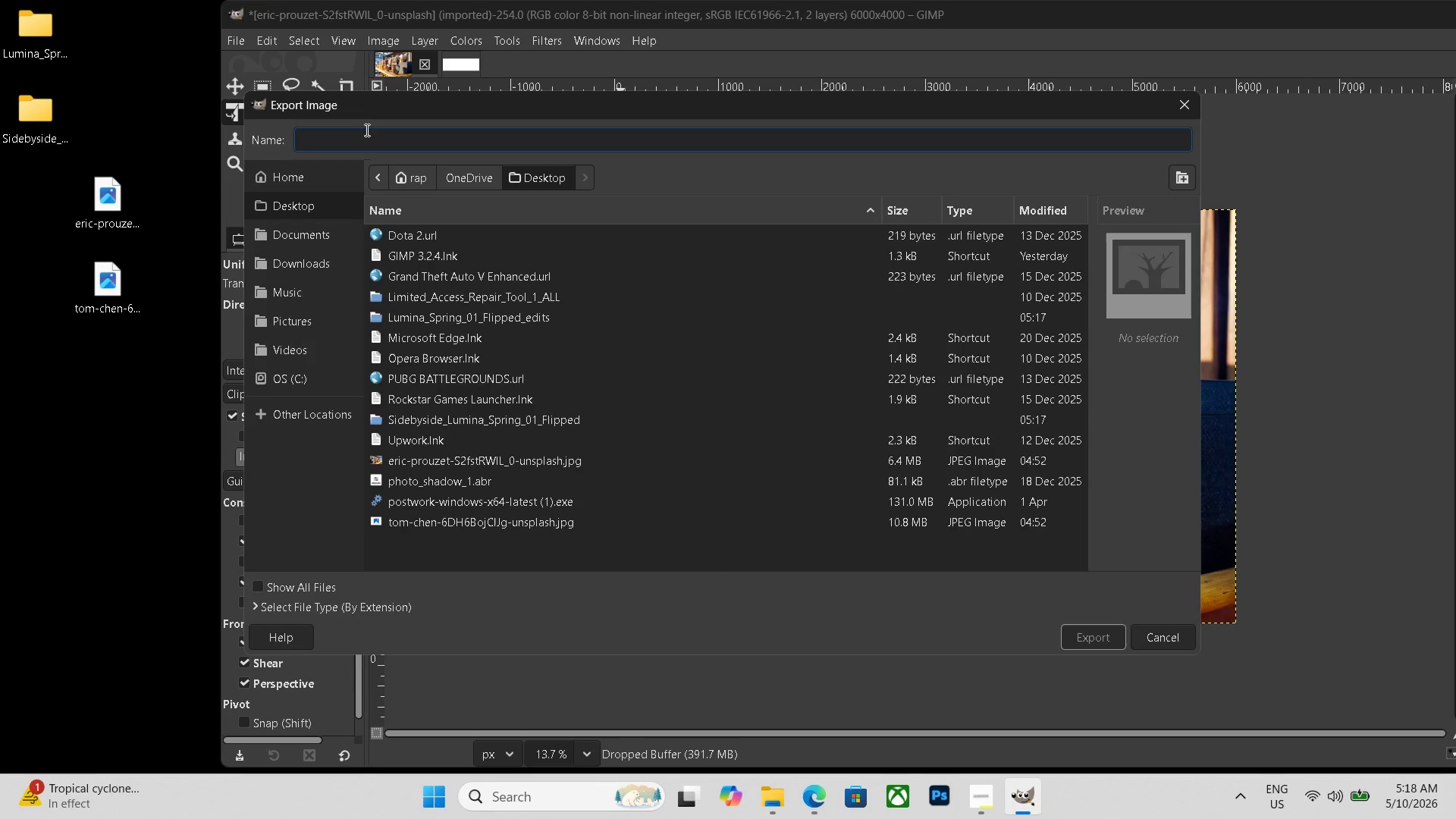 
left_click([356, 140])
 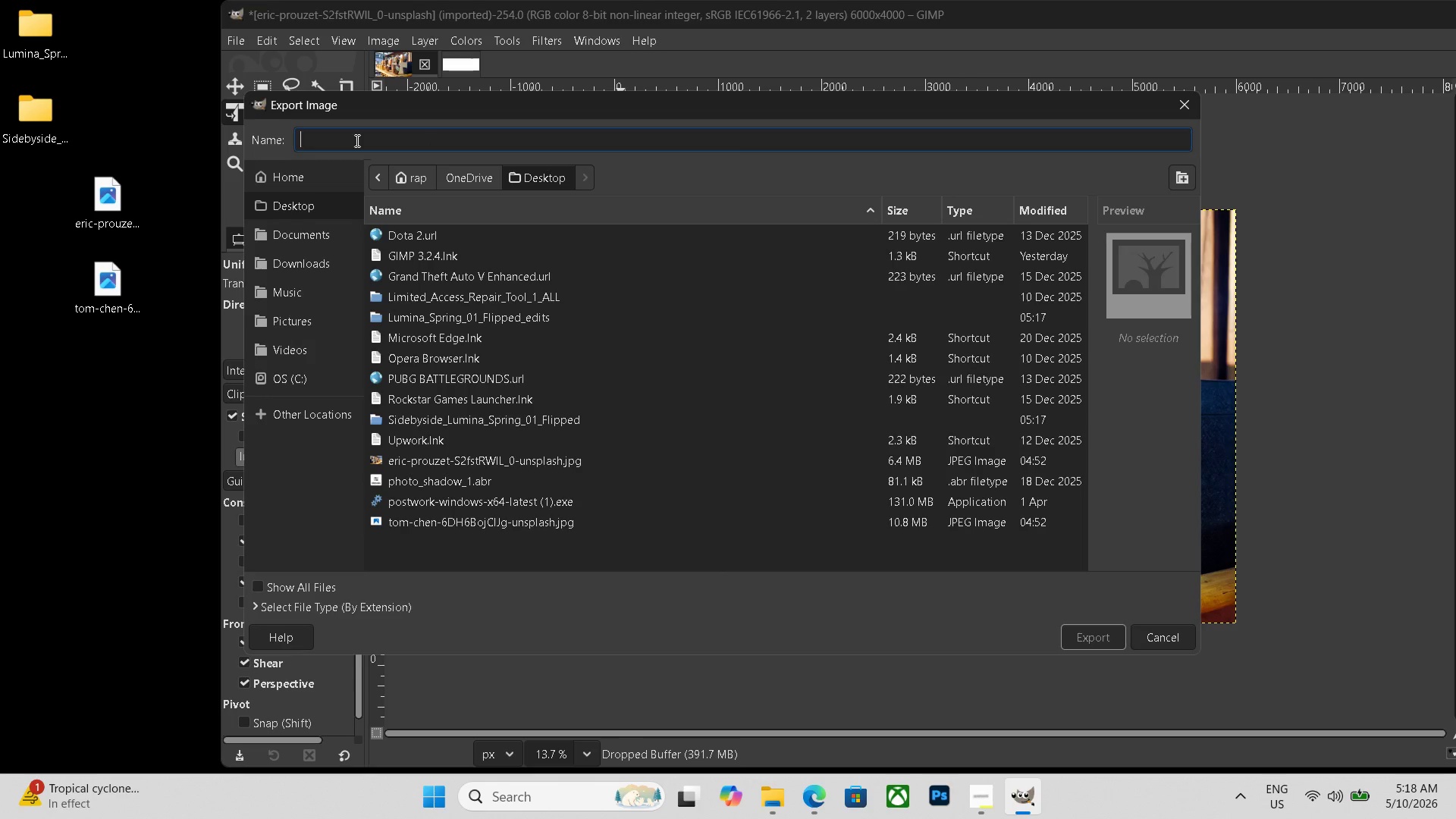 
key(Control+V)
 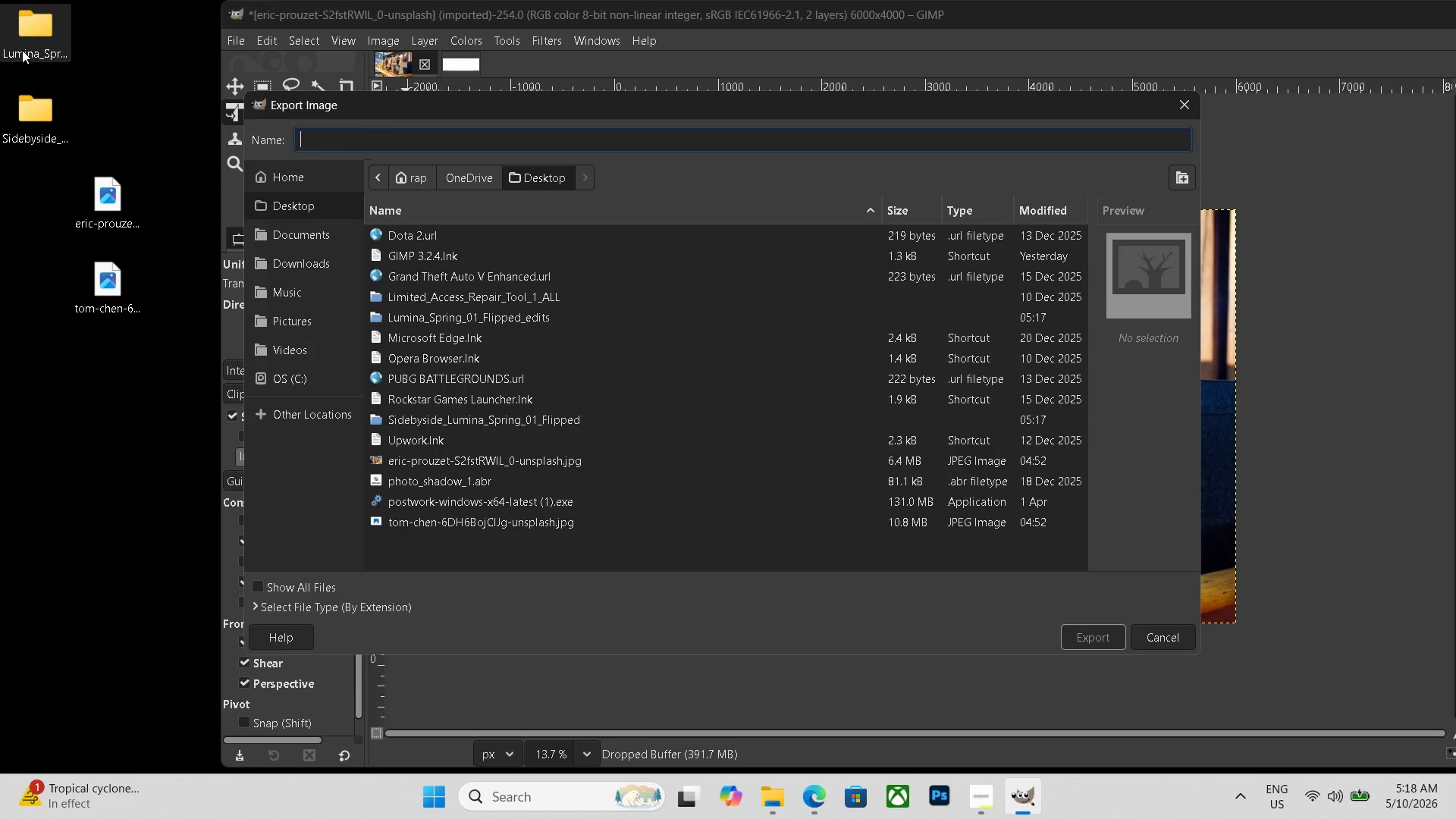 
double_click([26, 39])
 